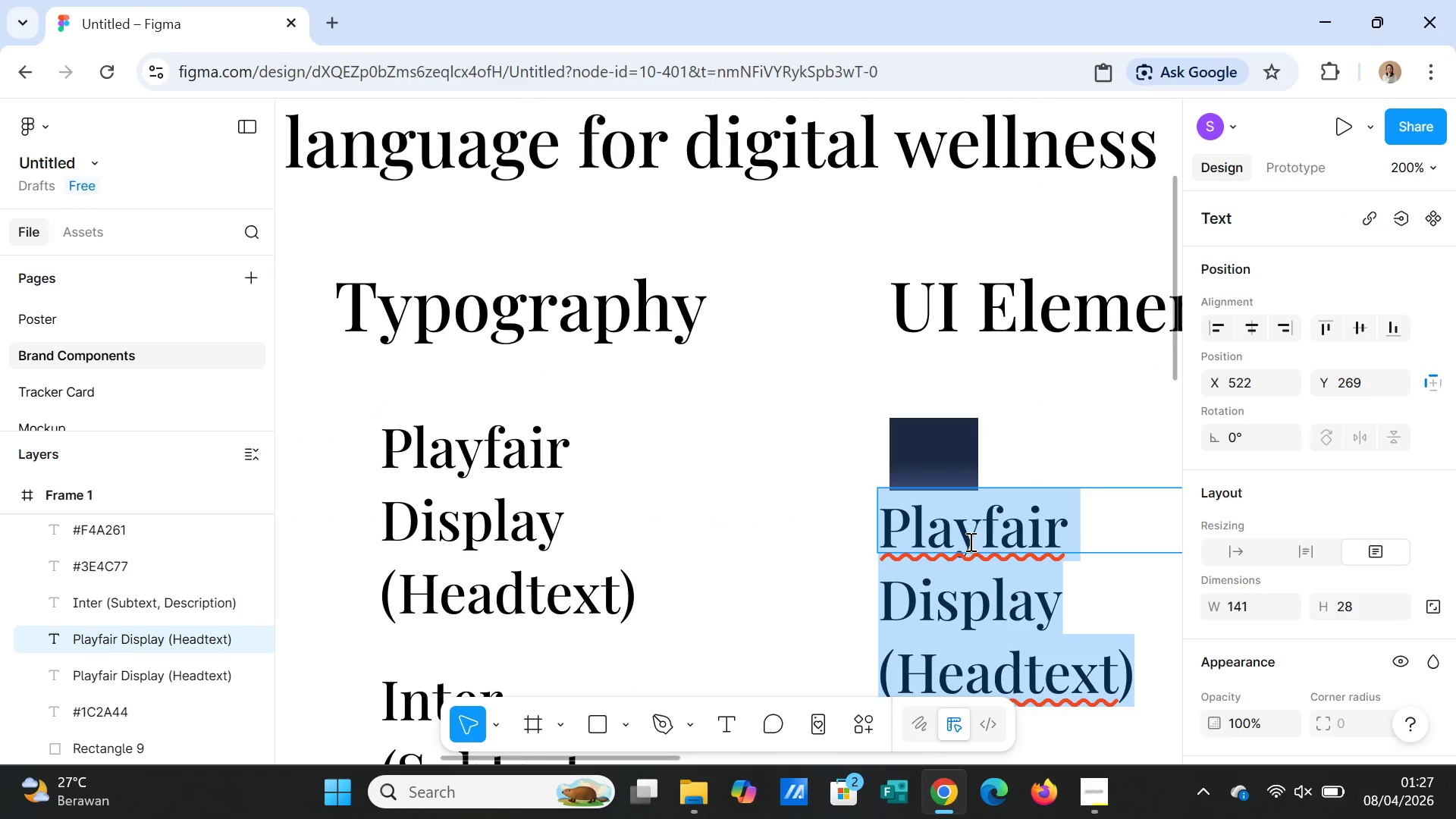 
triple_click([969, 541])
 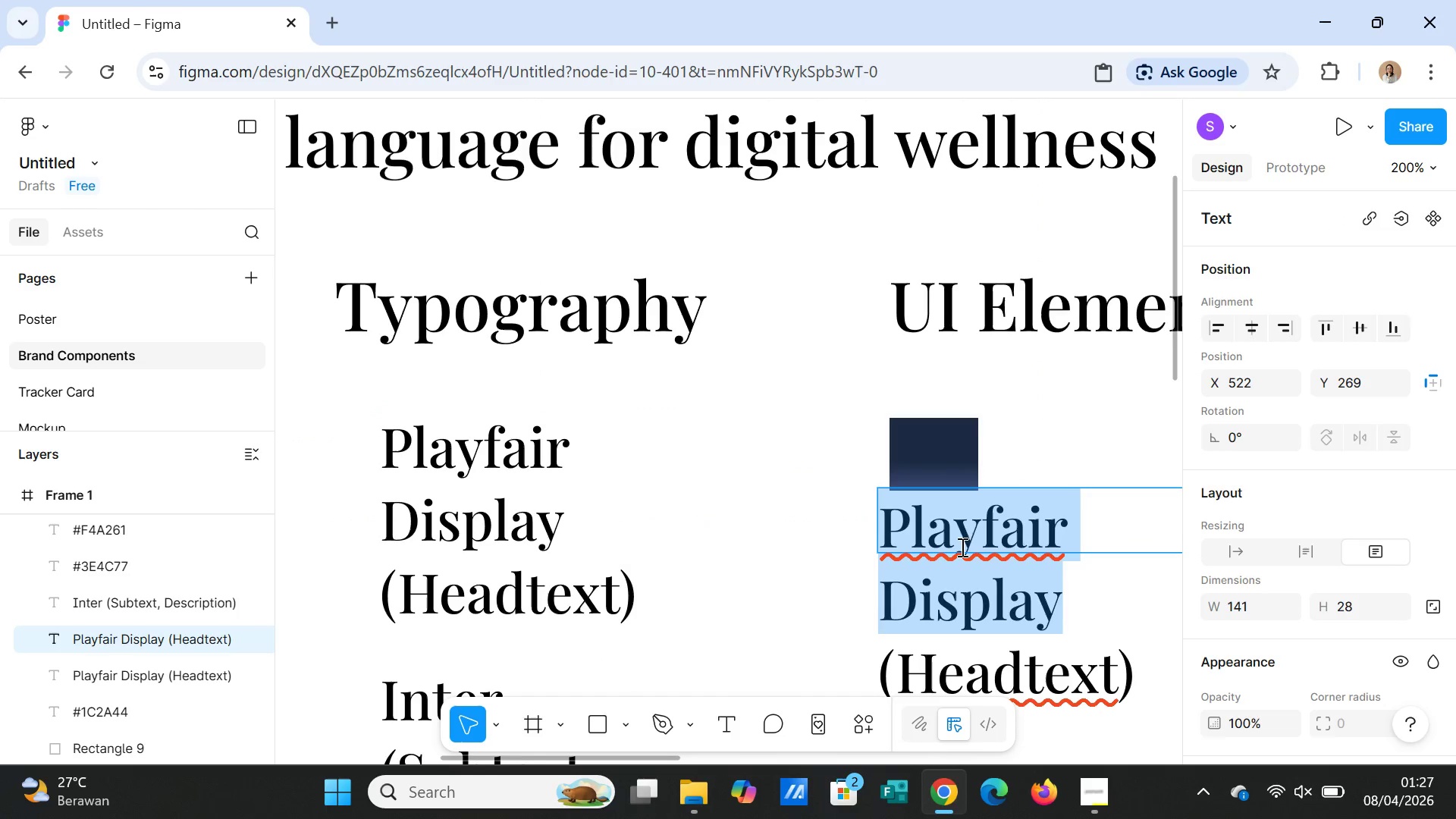 
double_click([961, 547])
 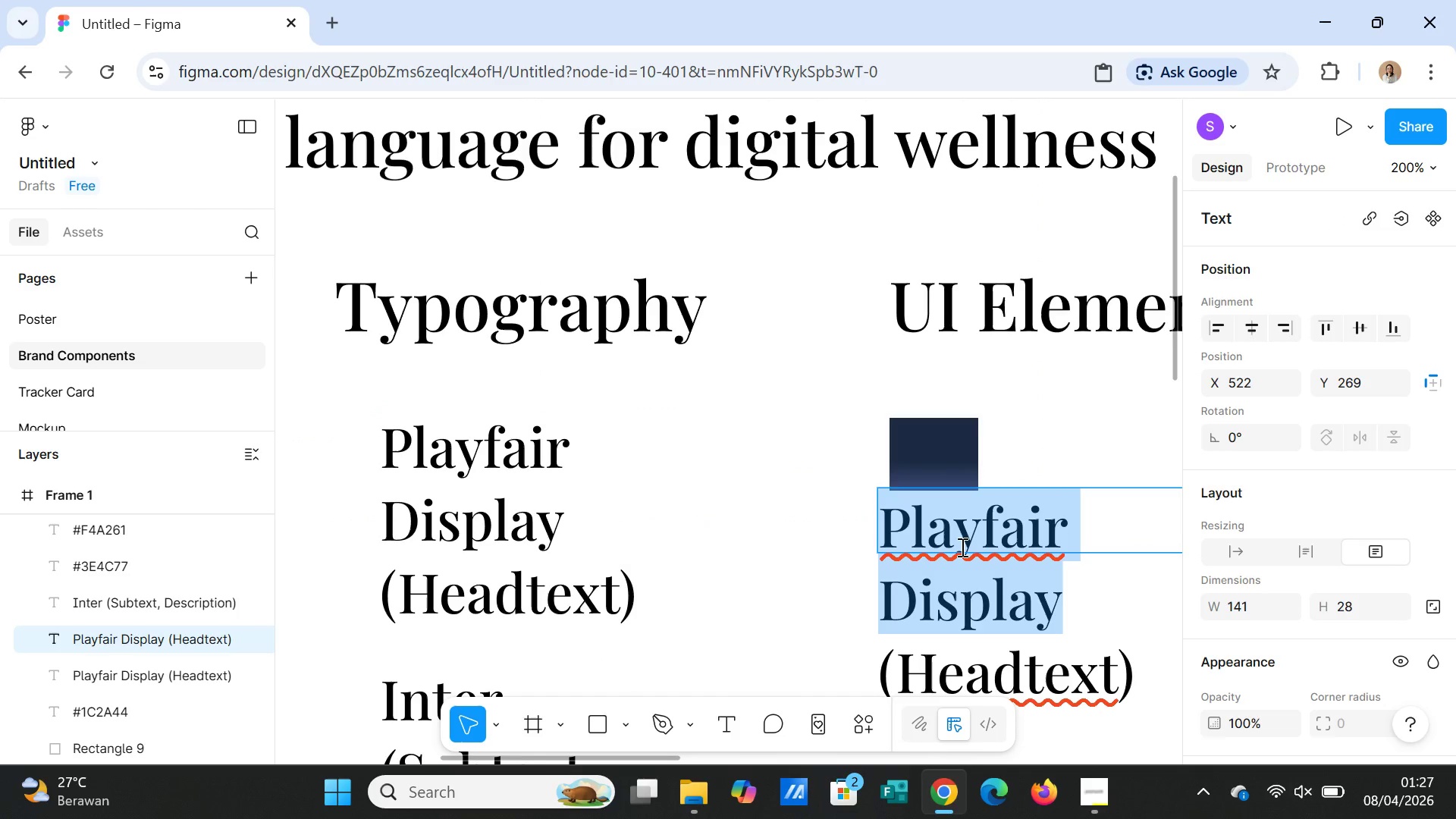 
triple_click([961, 547])
 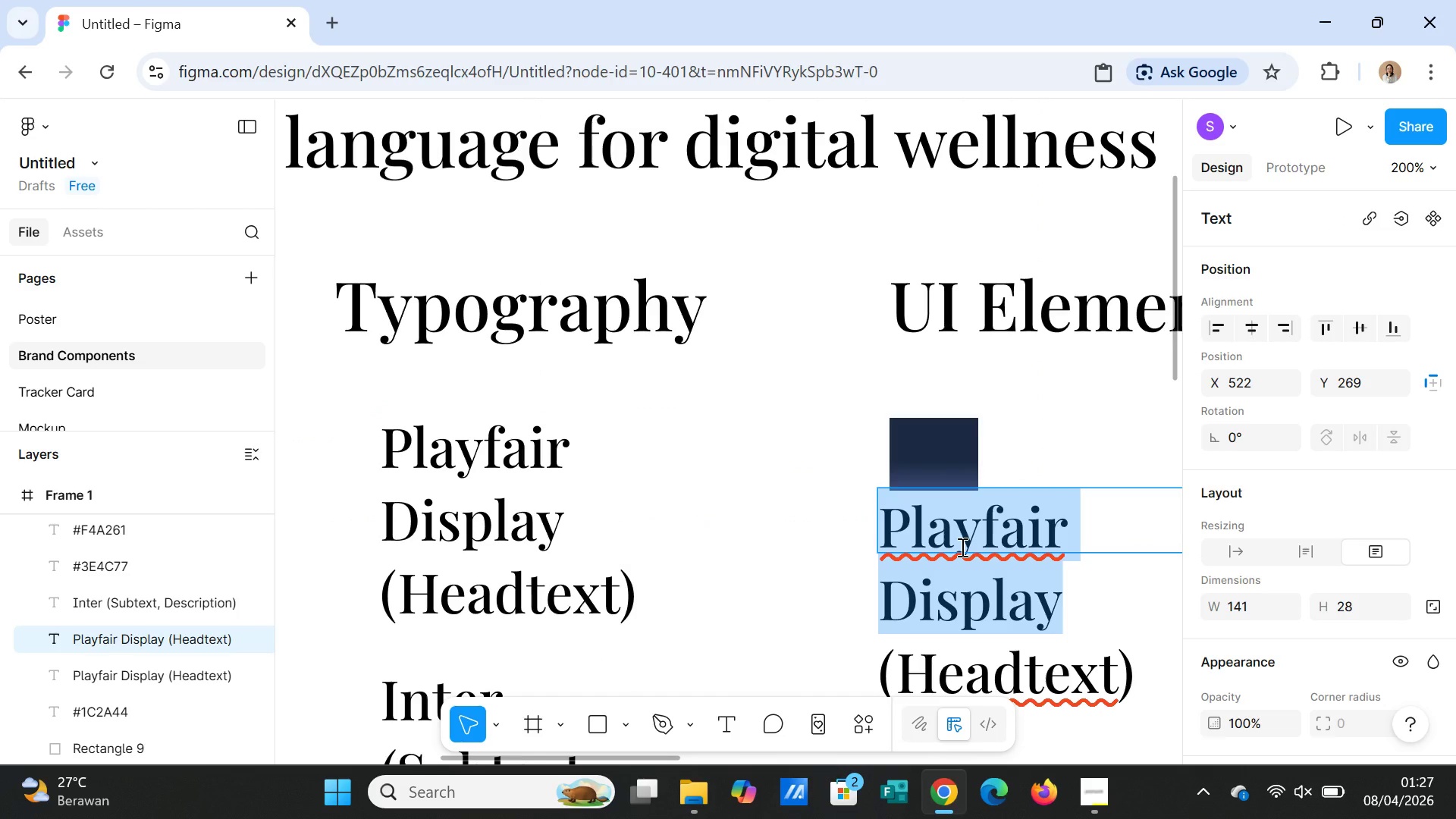 
key(Shift+ArrowDown)
 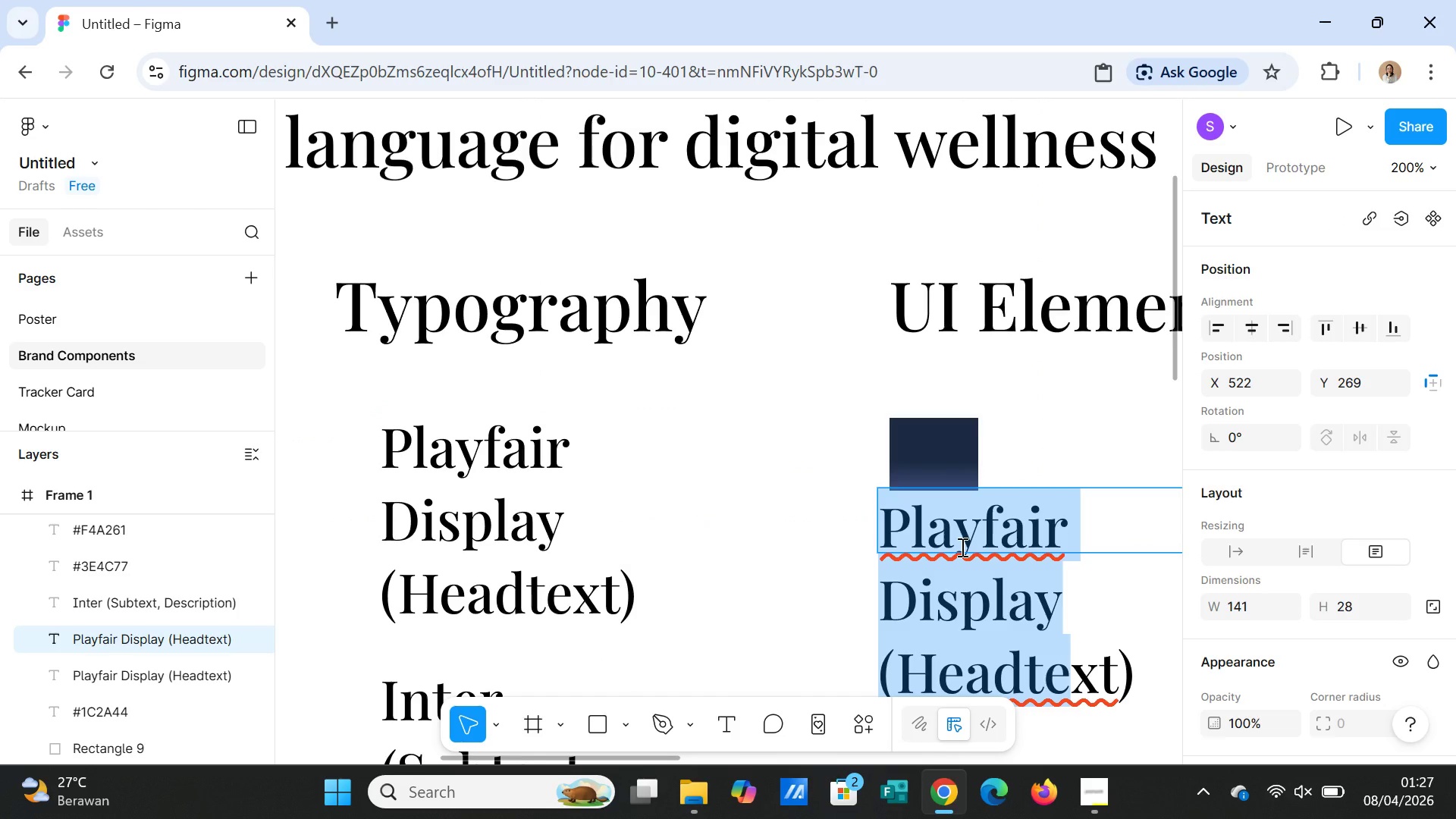 
key(Shift+ArrowDown)
 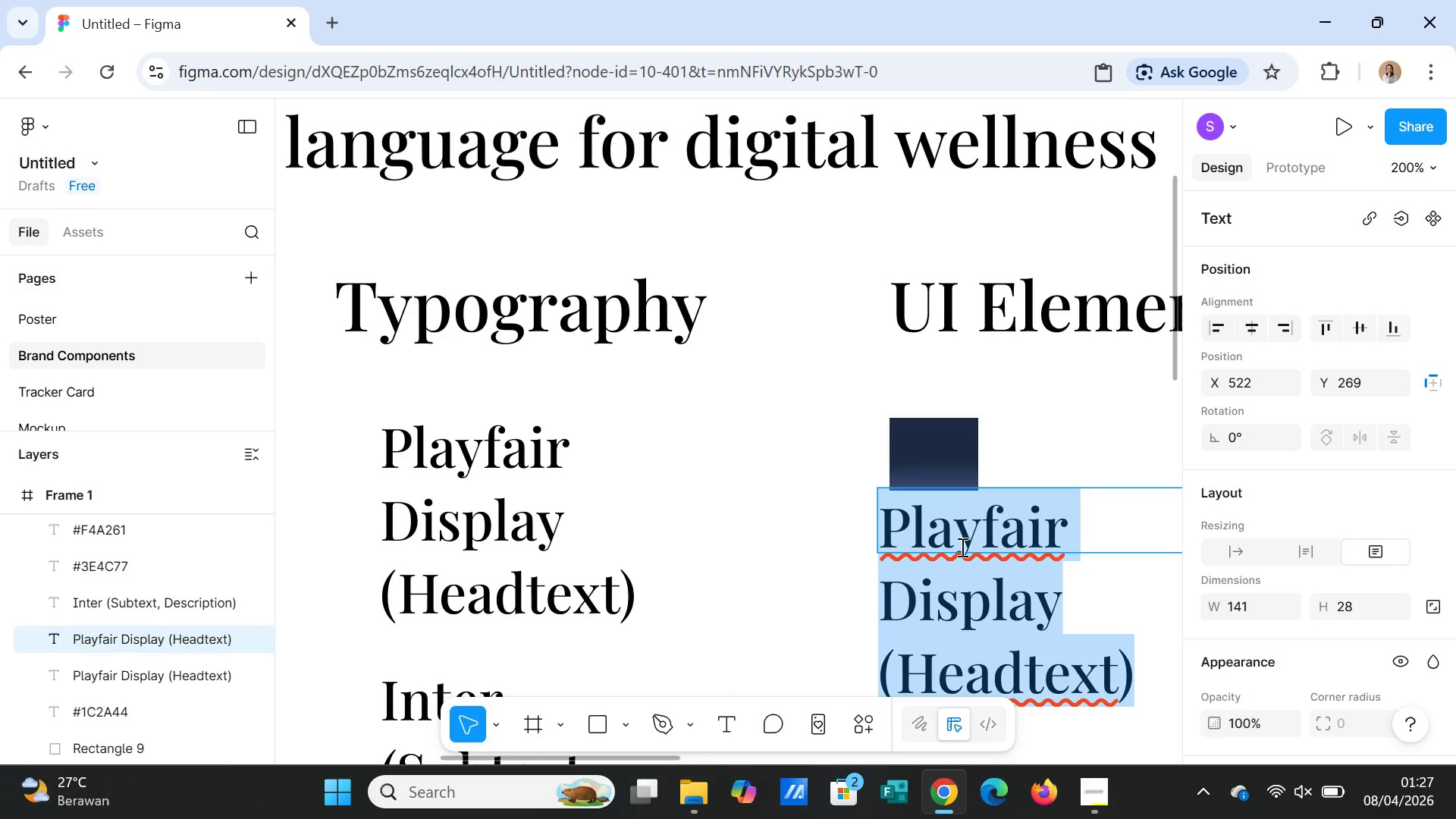 
wait(9.81)
 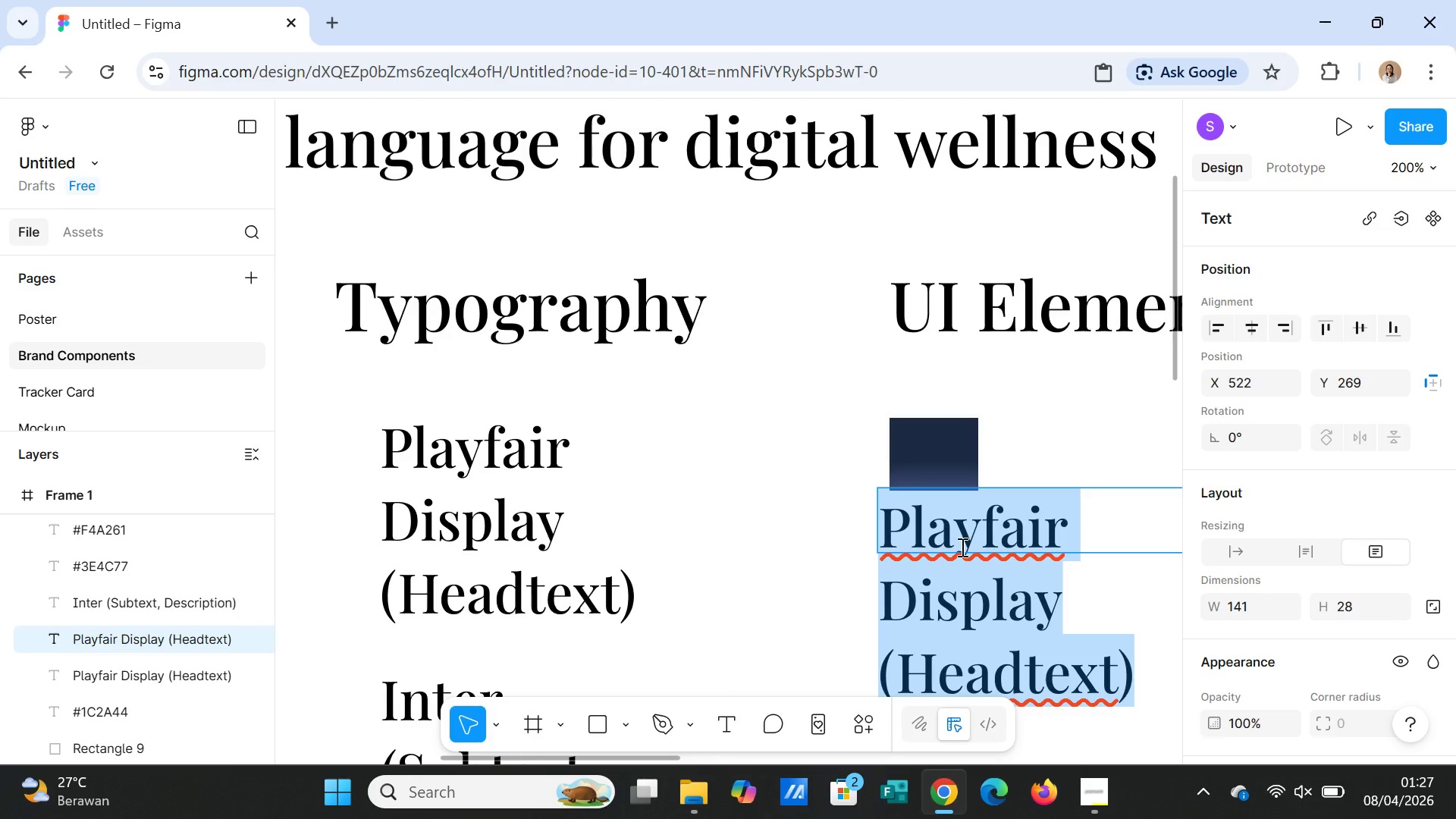 
type(Gradient Sample)
 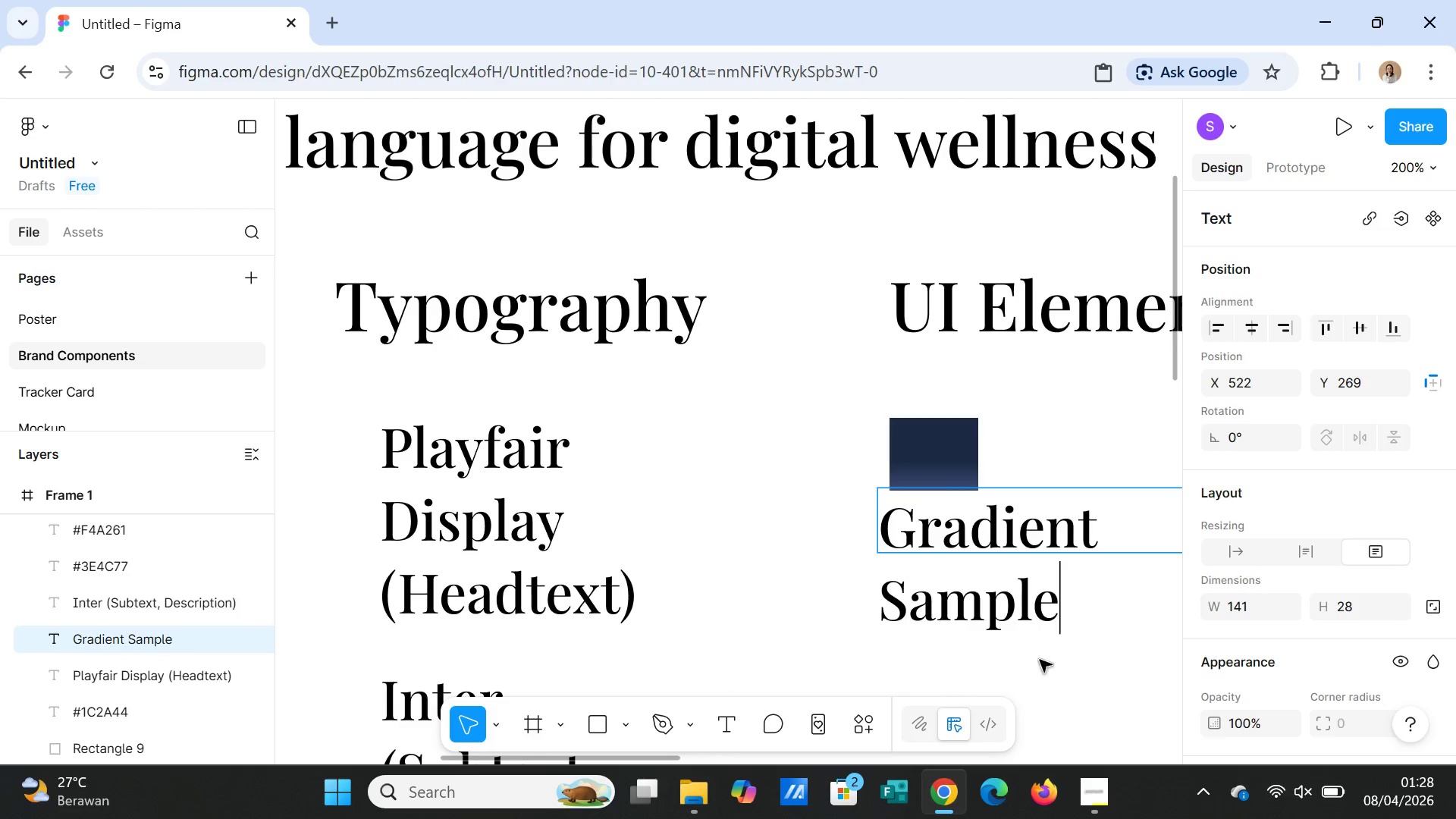 
left_click([1066, 679])
 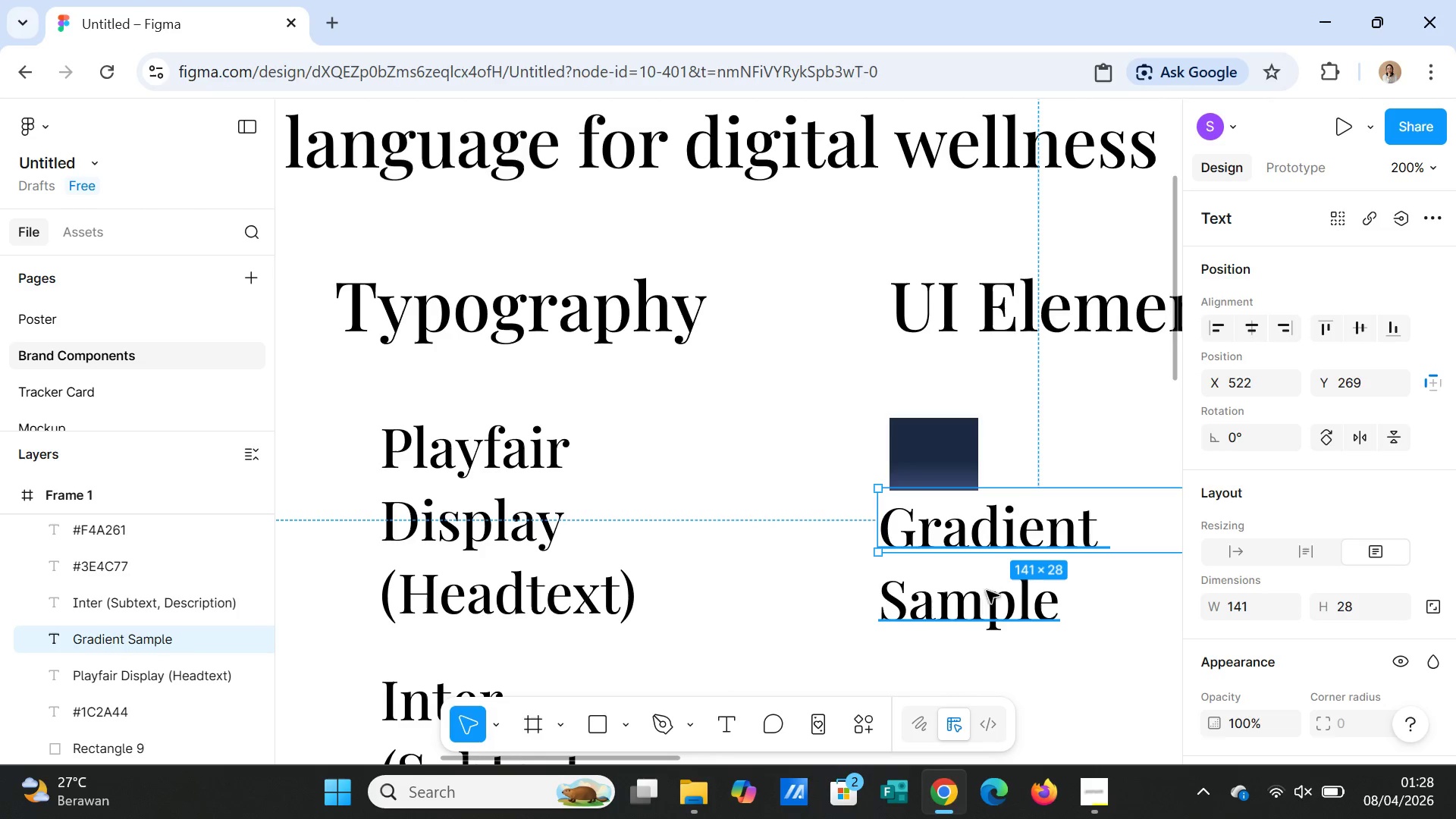 
left_click_drag(start_coordinate=[990, 566], to_coordinate=[990, 592])
 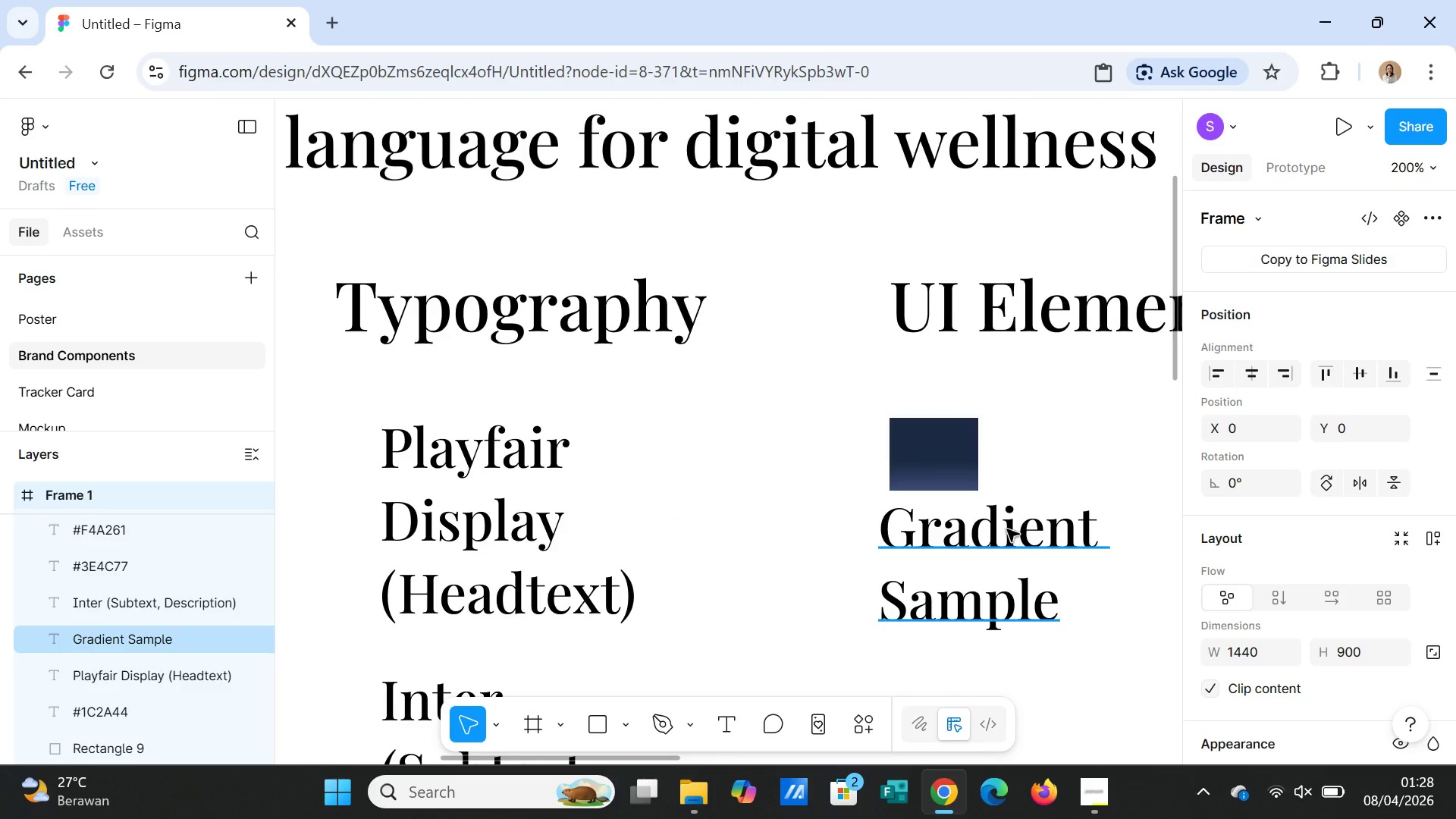 
left_click([1007, 529])
 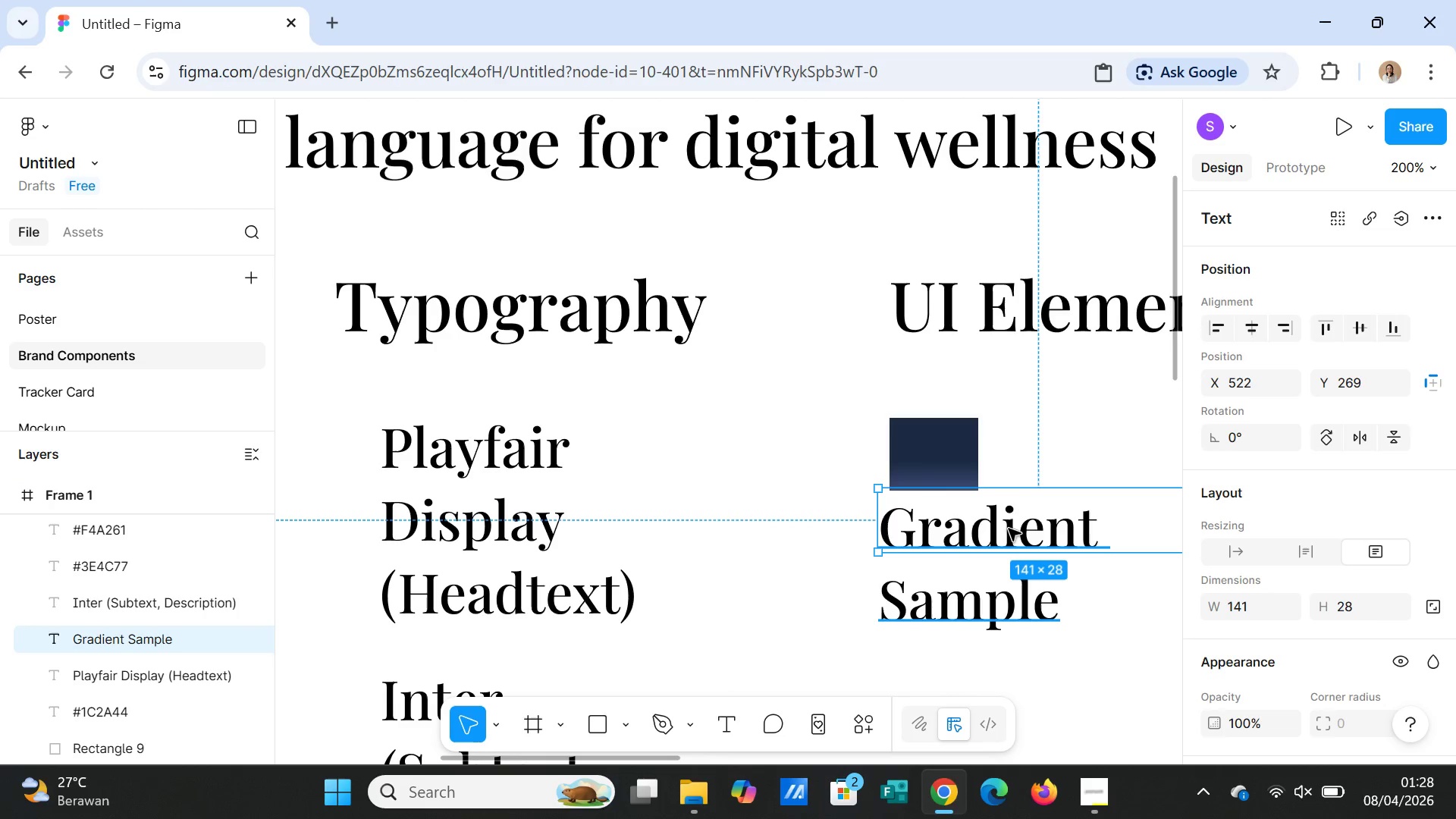 
left_click_drag(start_coordinate=[1009, 529], to_coordinate=[1009, 560])
 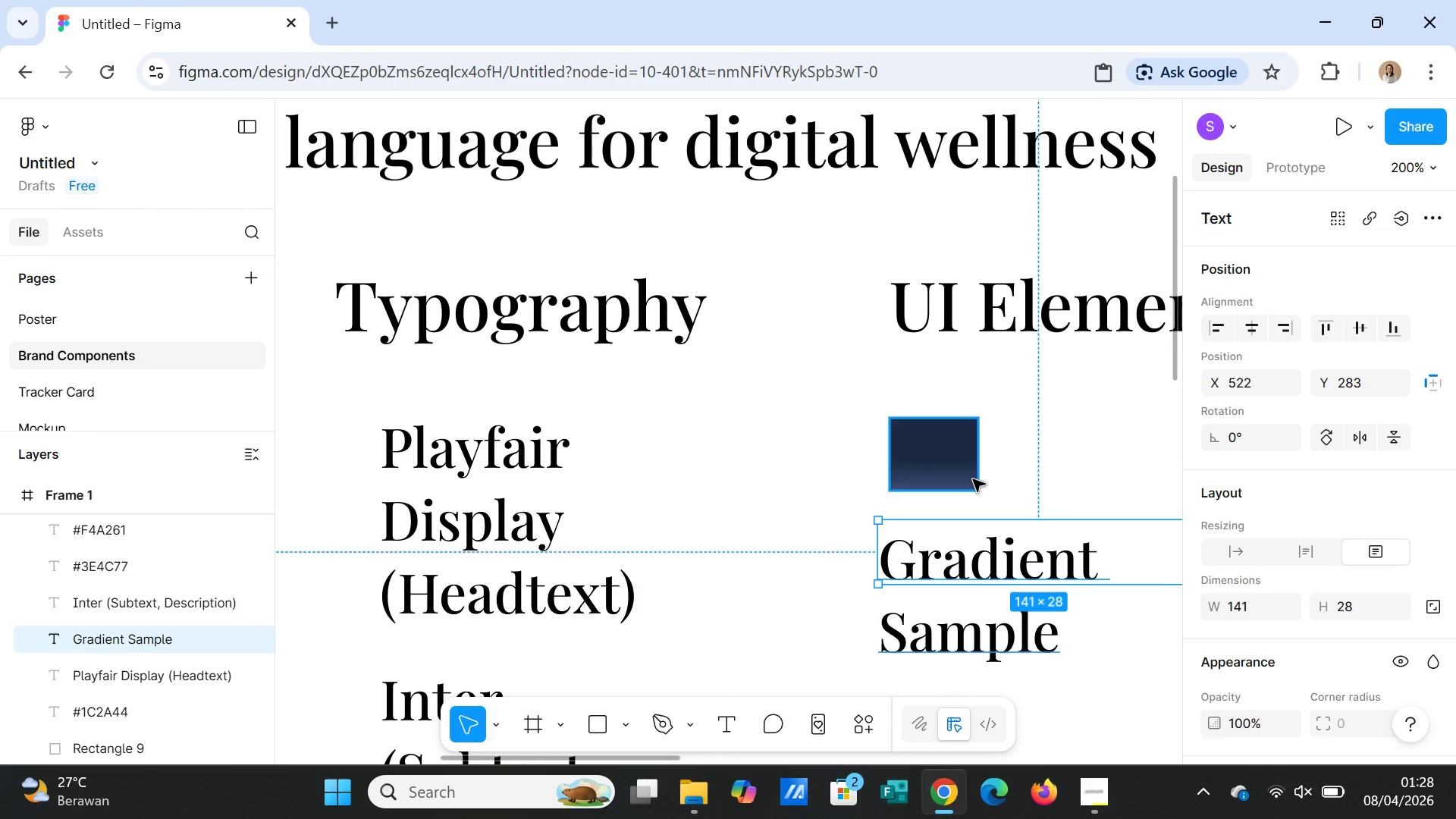 
left_click_drag(start_coordinate=[973, 479], to_coordinate=[973, 506])
 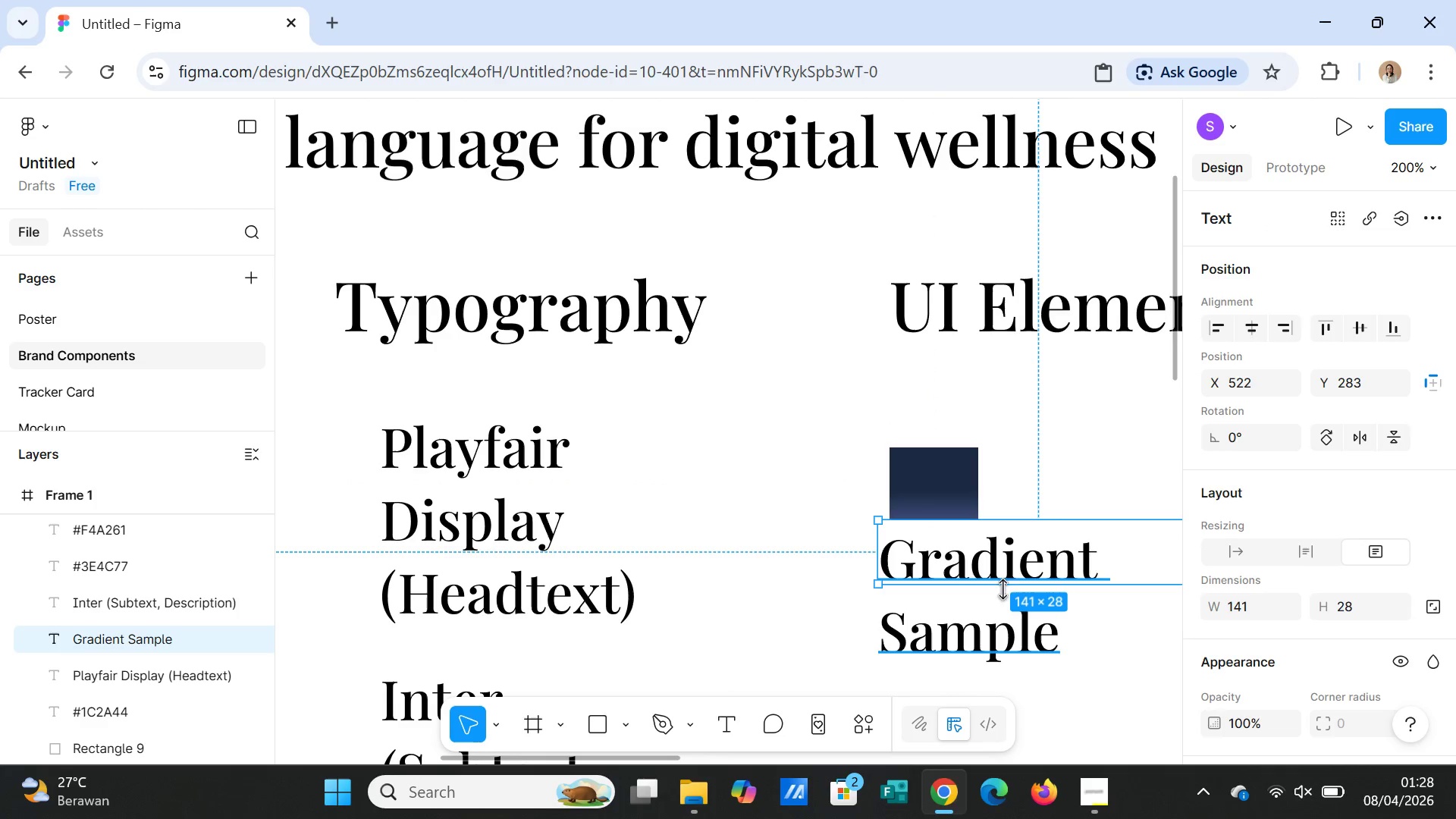 
left_click_drag(start_coordinate=[1014, 573], to_coordinate=[1018, 391])
 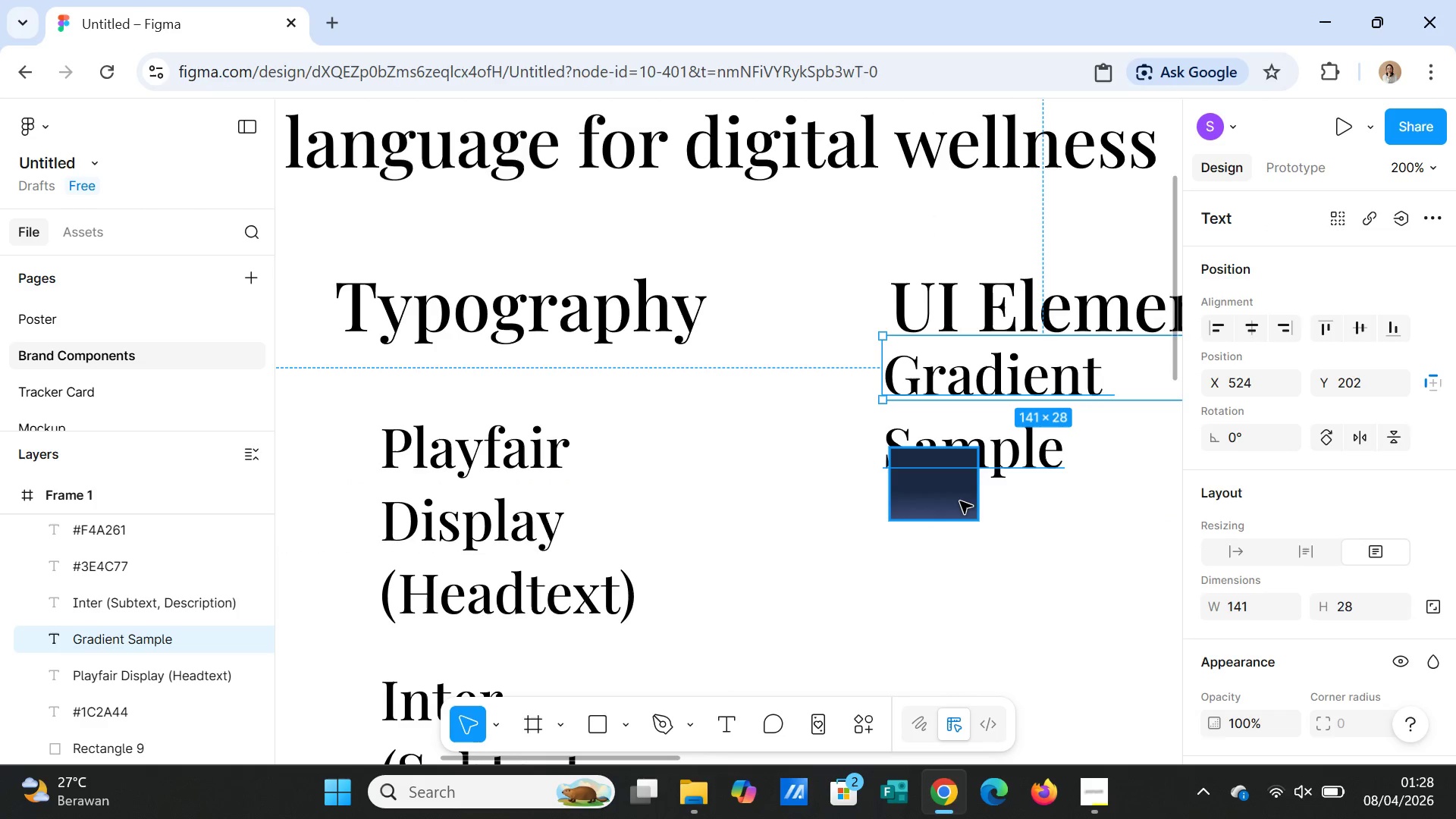 
left_click([960, 501])
 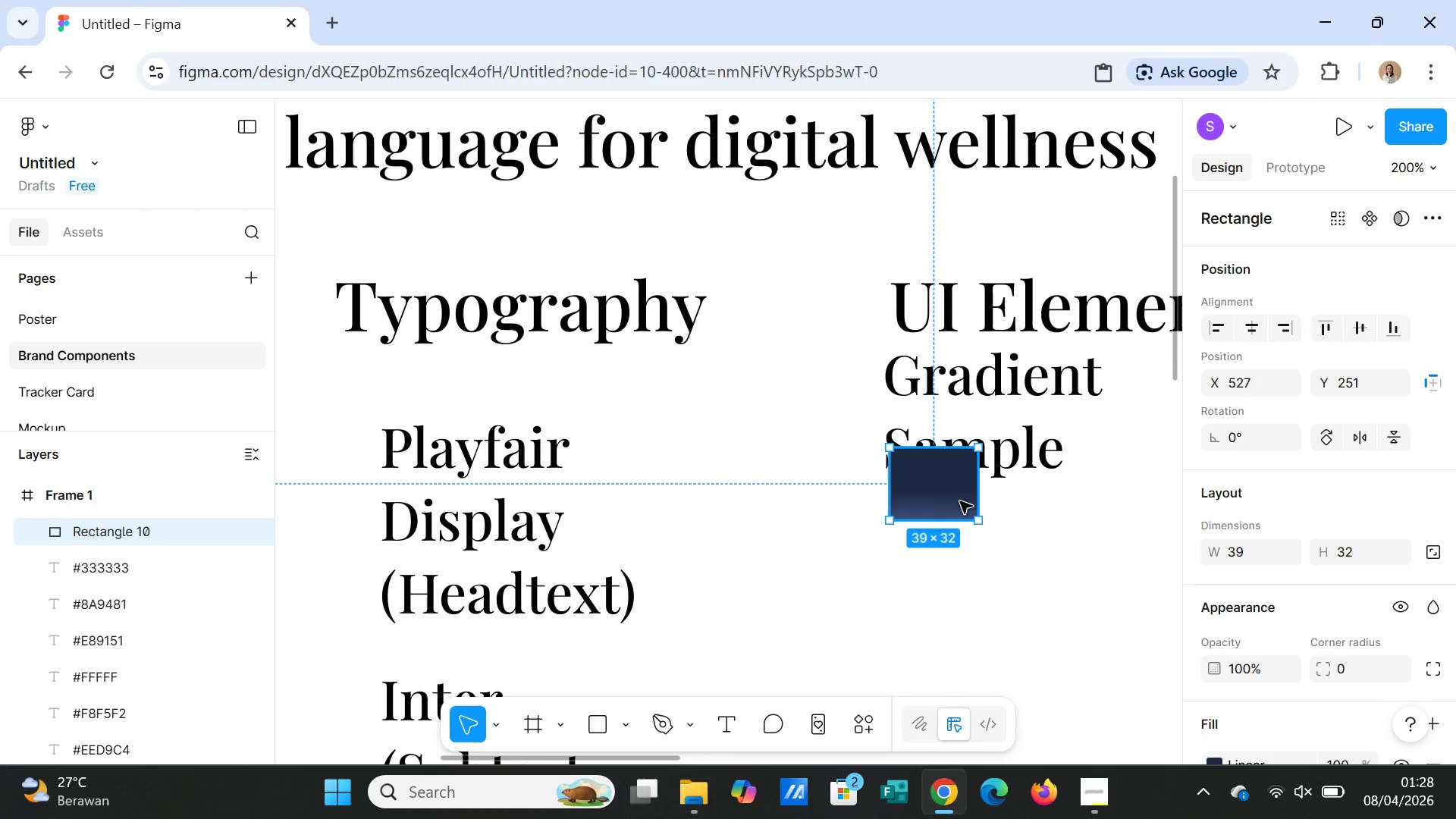 
left_click_drag(start_coordinate=[960, 501], to_coordinate=[957, 578])
 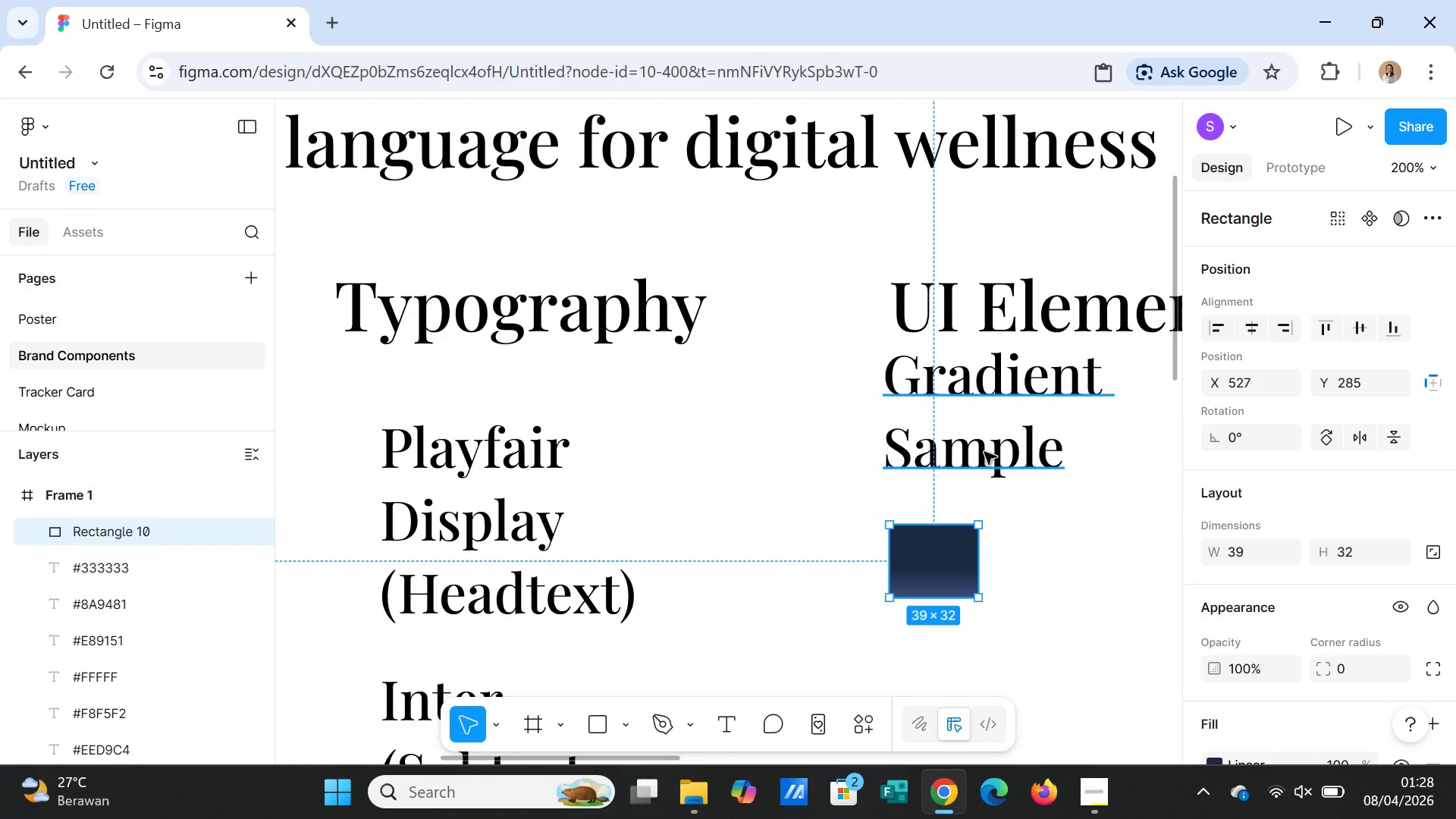 
left_click([984, 452])
 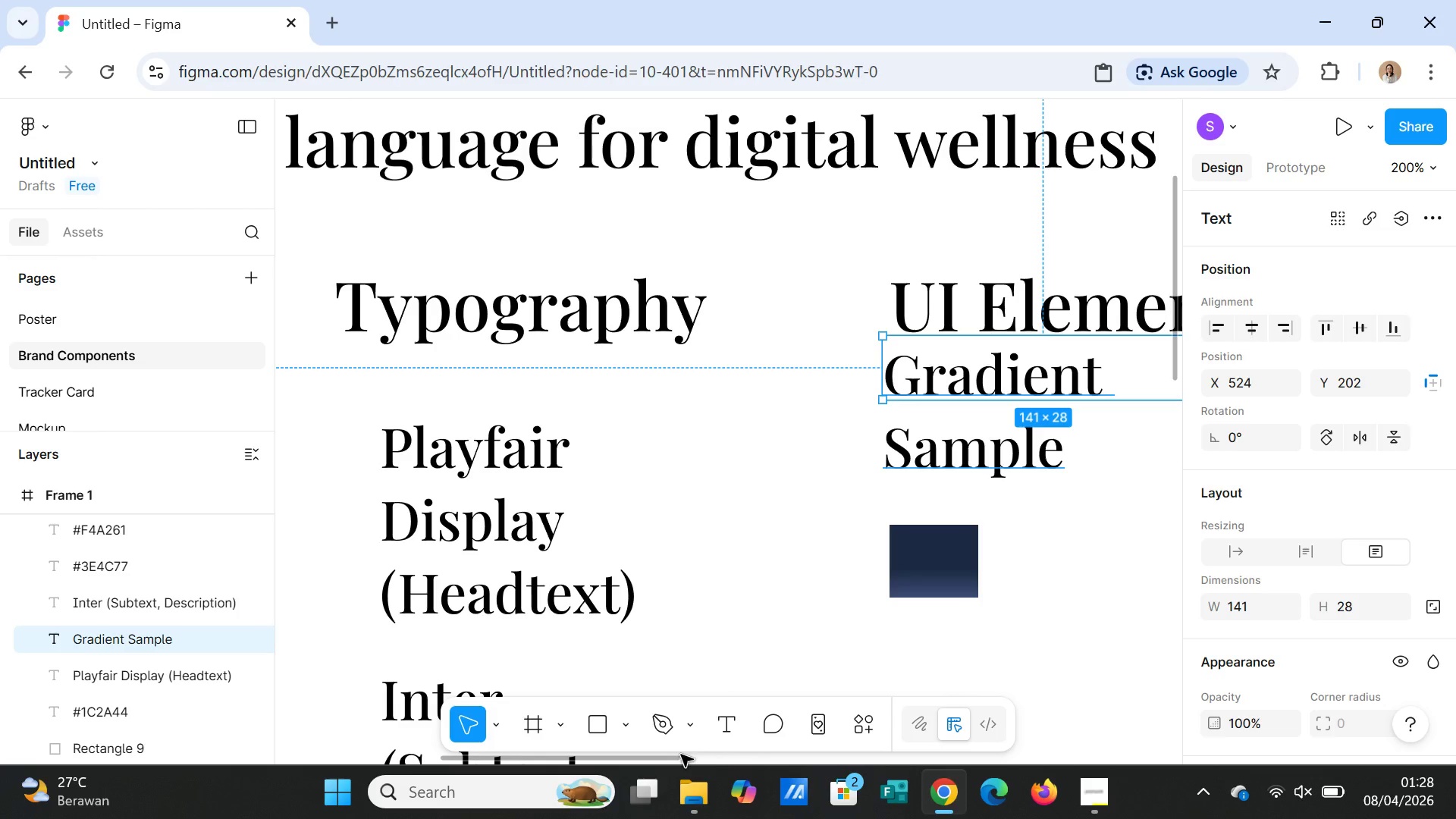 
left_click_drag(start_coordinate=[661, 762], to_coordinate=[768, 766])
 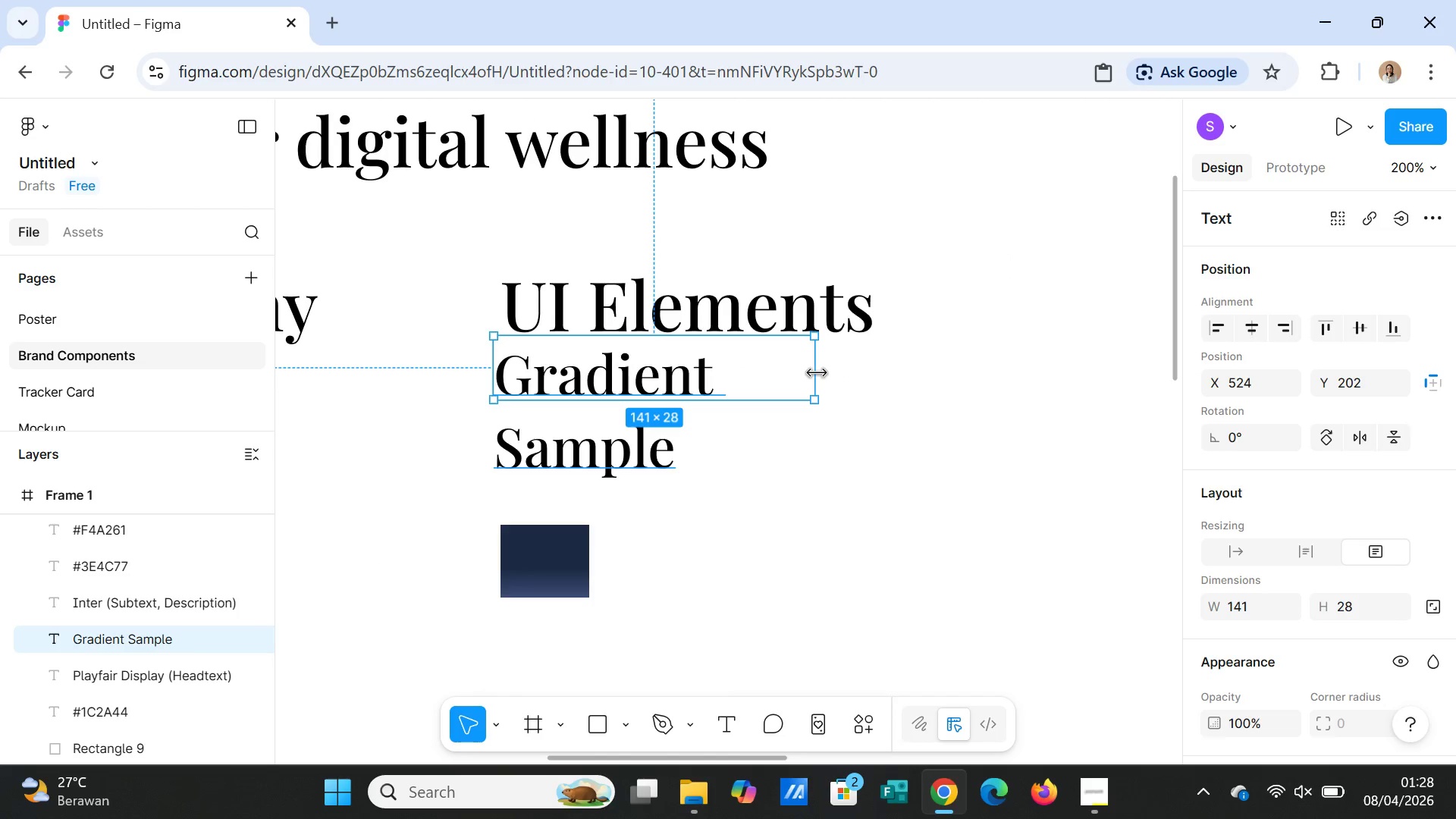 
left_click_drag(start_coordinate=[817, 373], to_coordinate=[965, 382])
 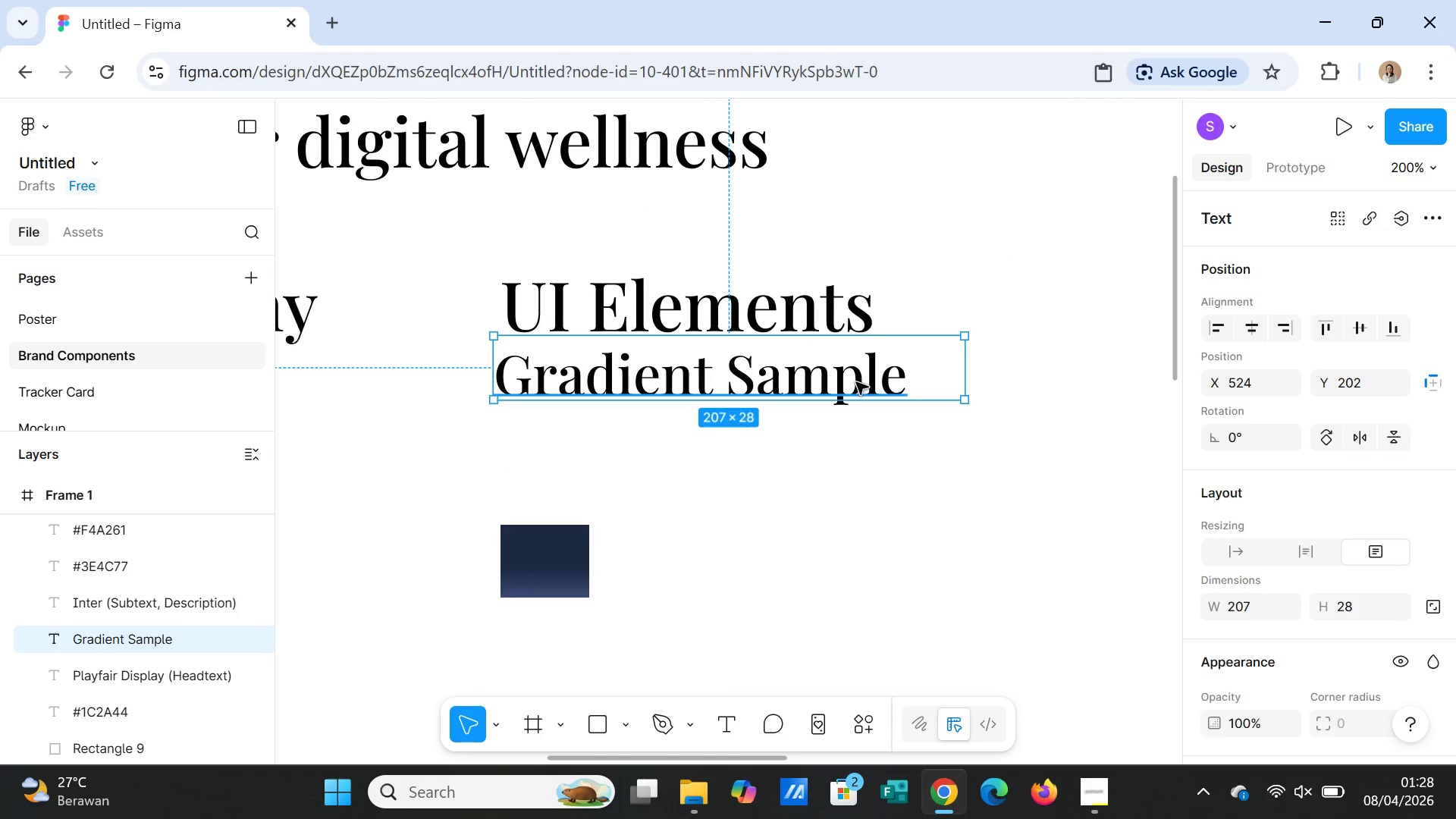 
left_click_drag(start_coordinate=[856, 382], to_coordinate=[860, 475])
 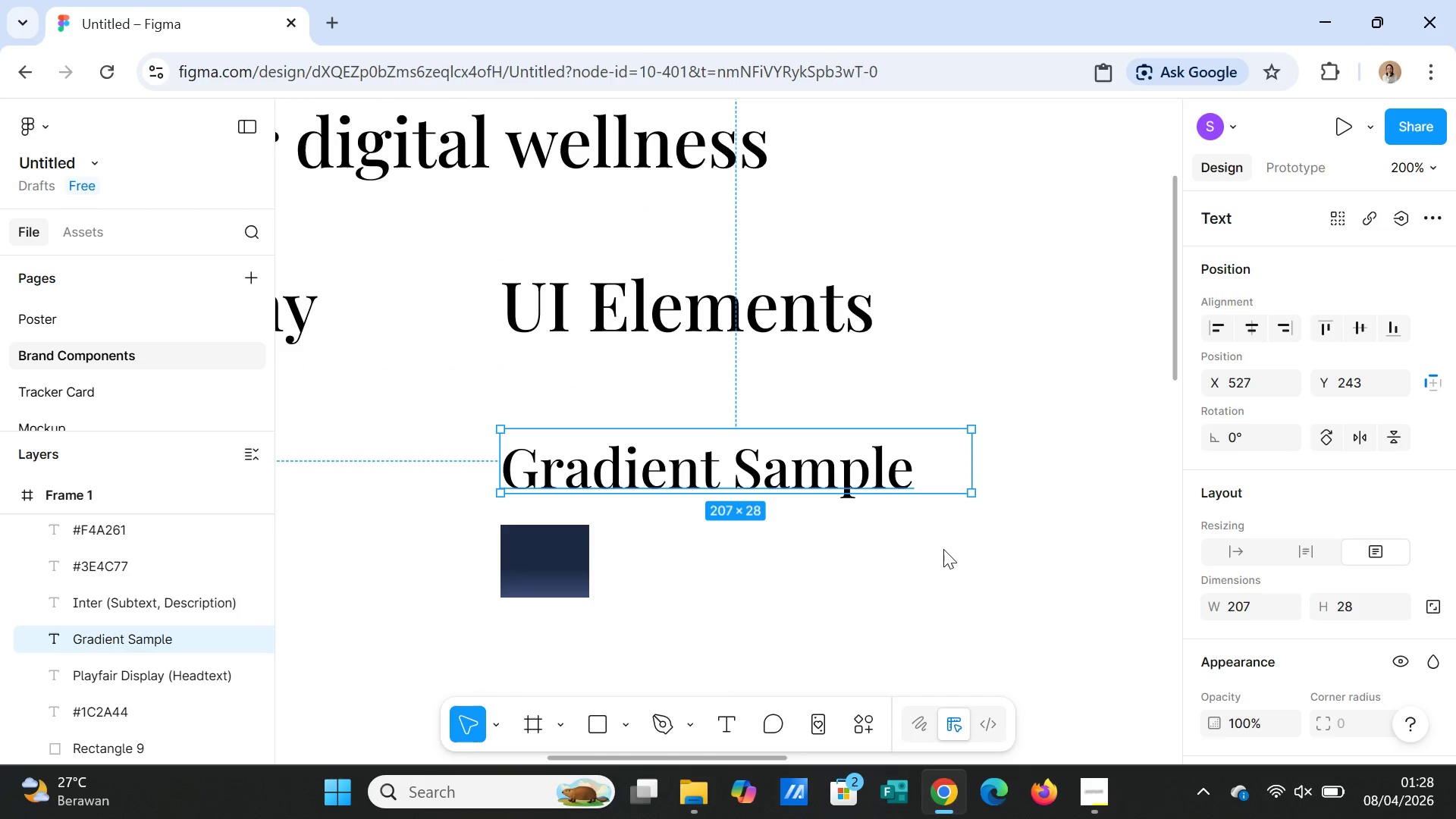 
left_click([943, 549])
 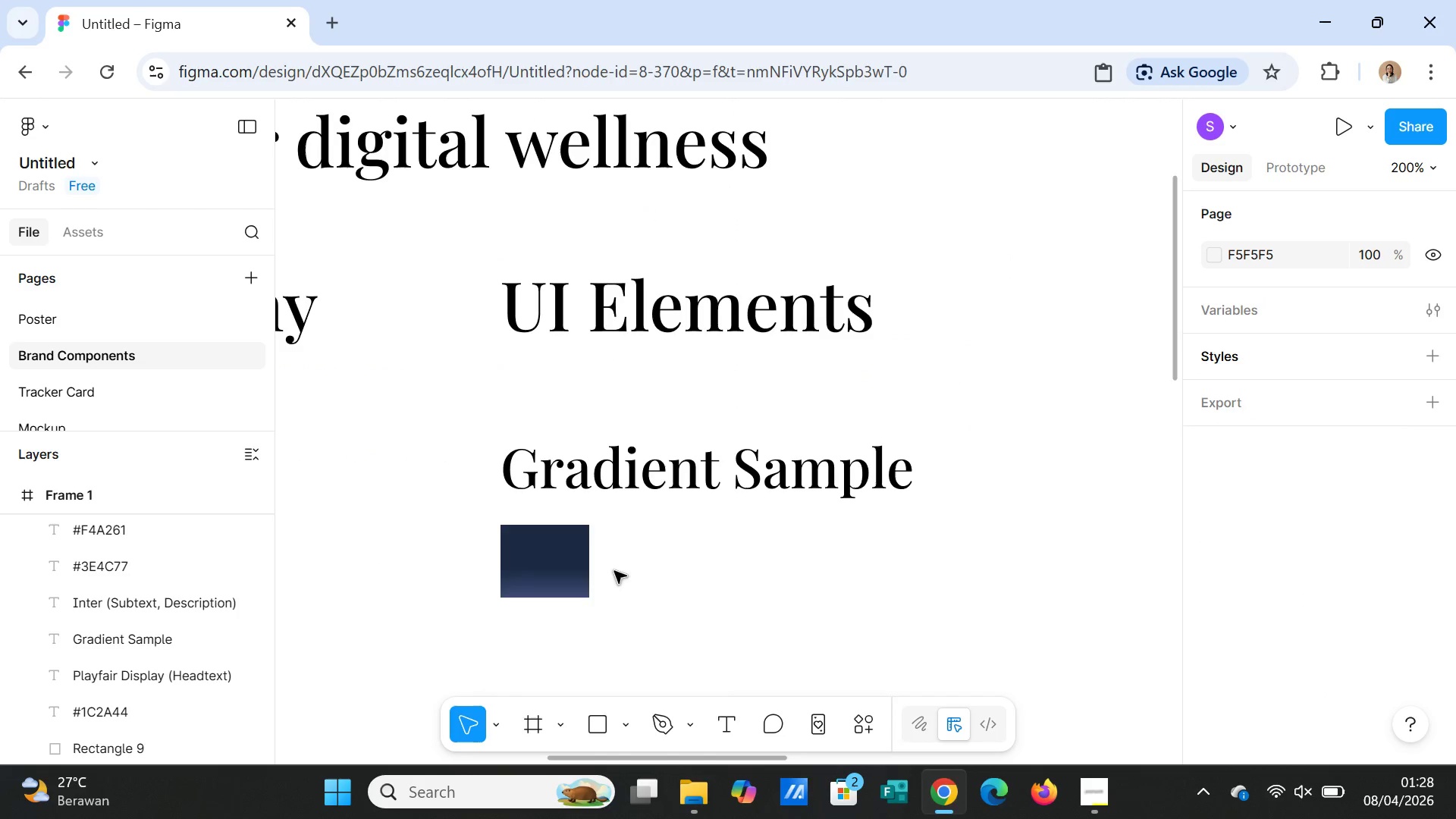 
left_click([572, 560])
 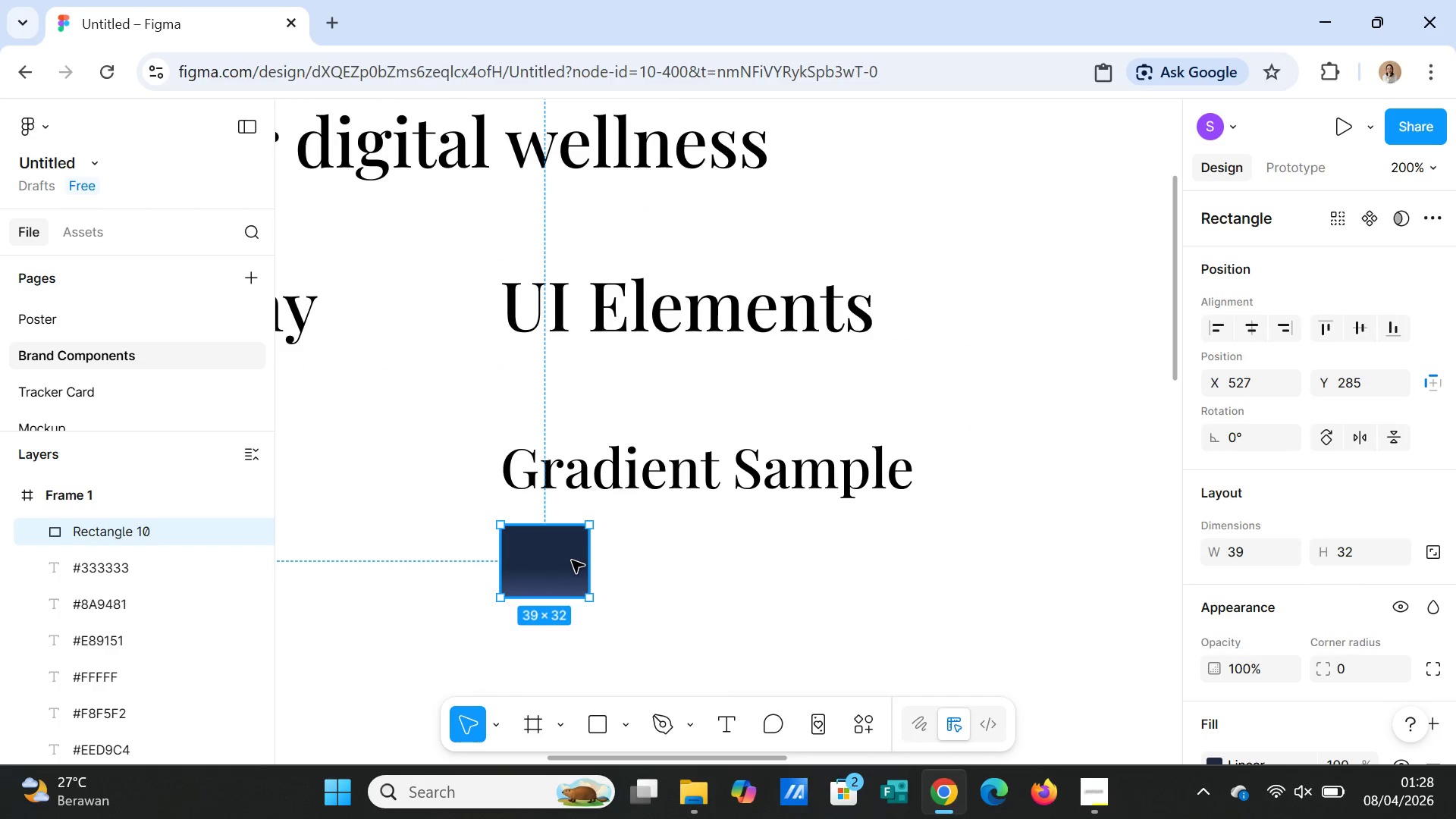 
key(Control+D)
 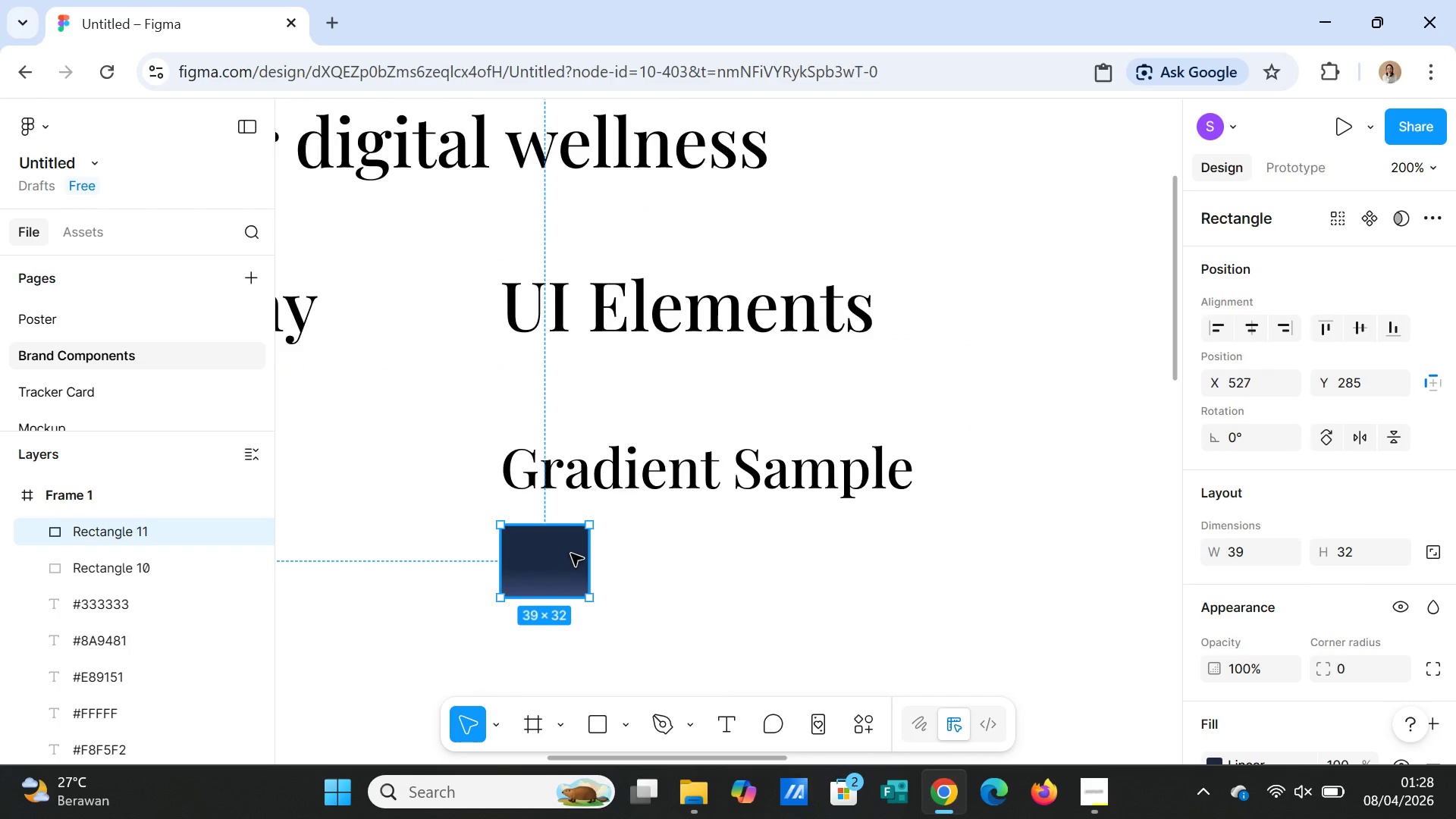 
left_click_drag(start_coordinate=[571, 554], to_coordinate=[759, 551])
 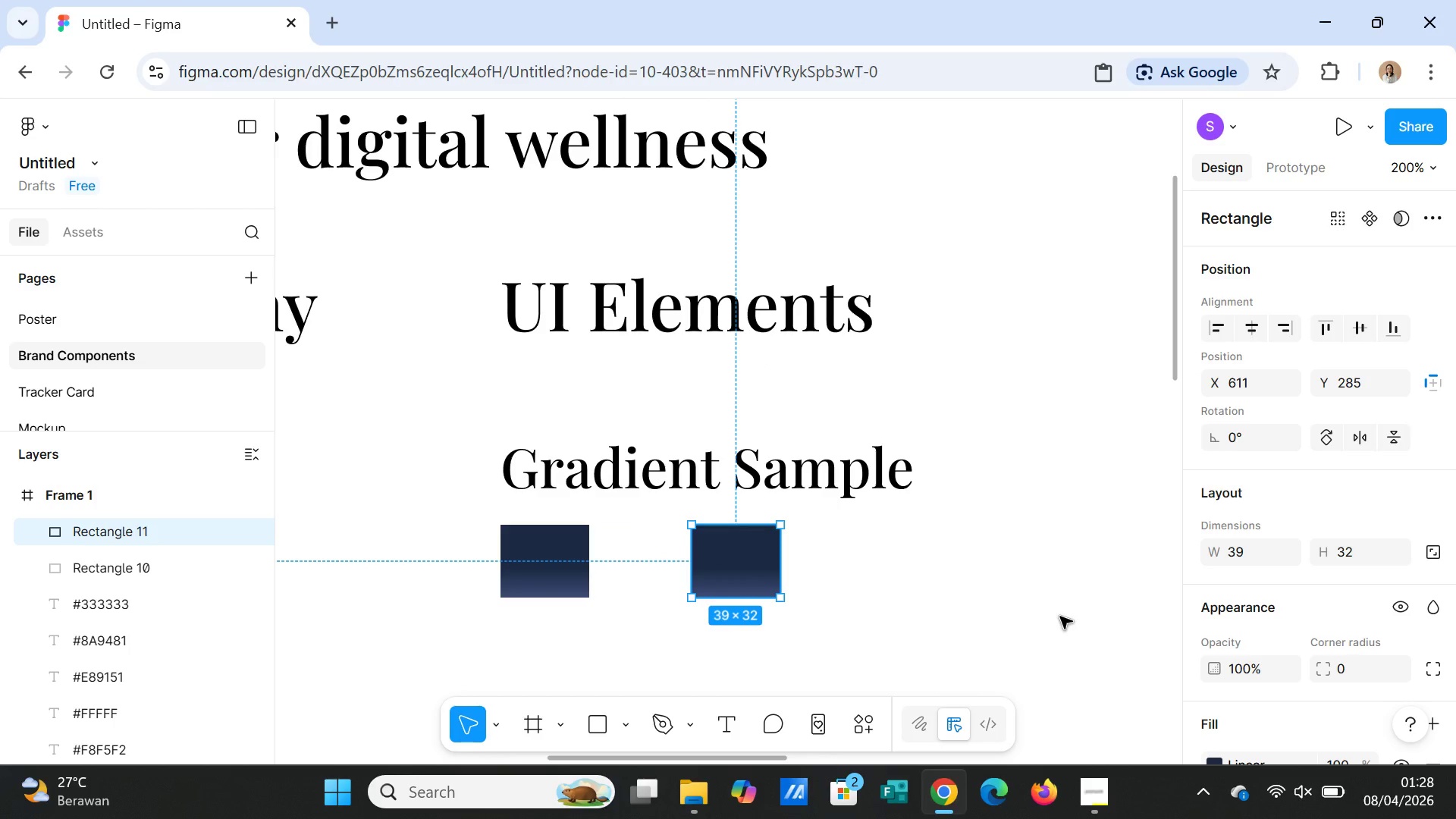 
wait(8.38)
 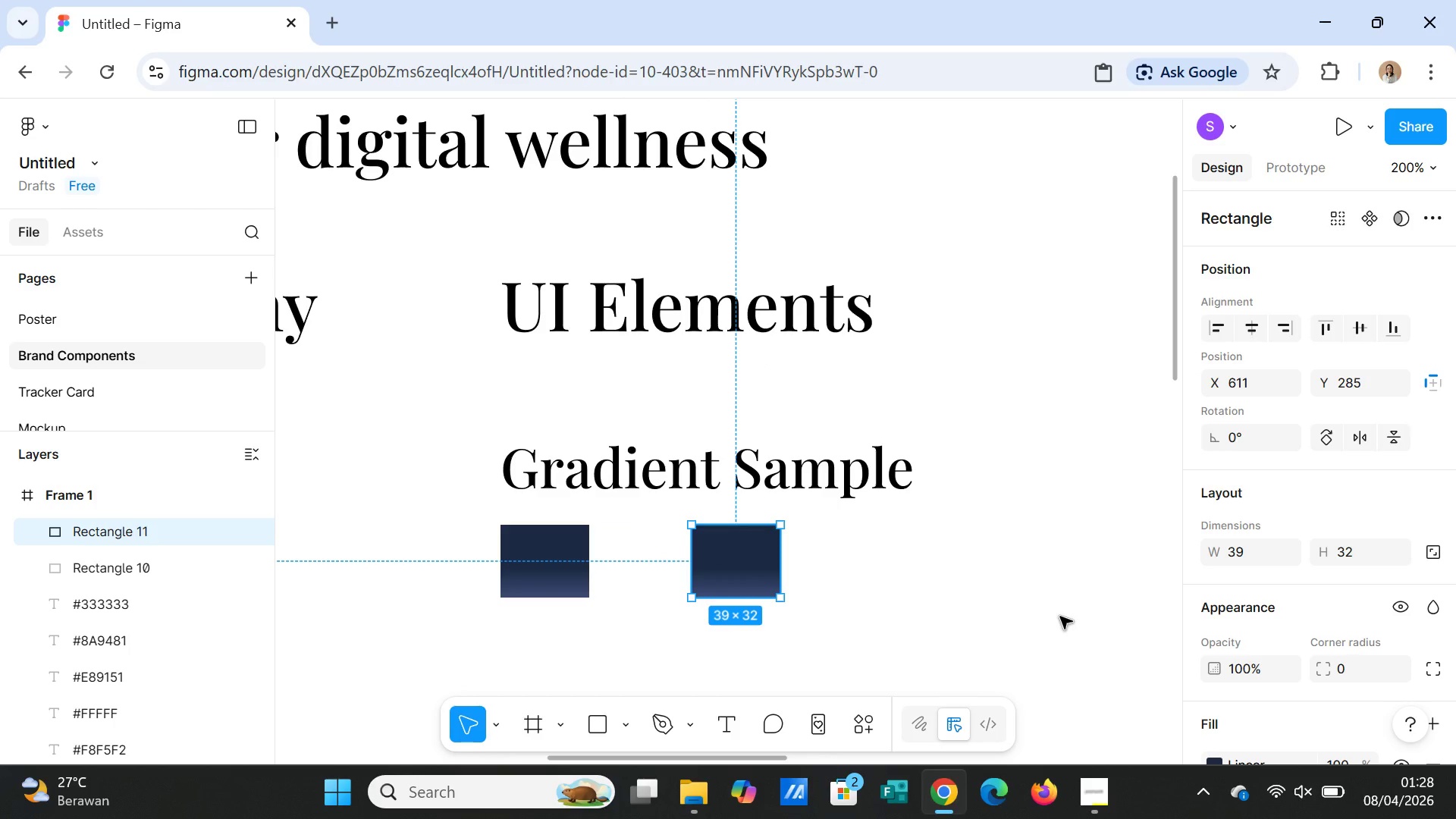 
scroll: coordinate [1269, 610], scroll_direction: down, amount: 2.0
 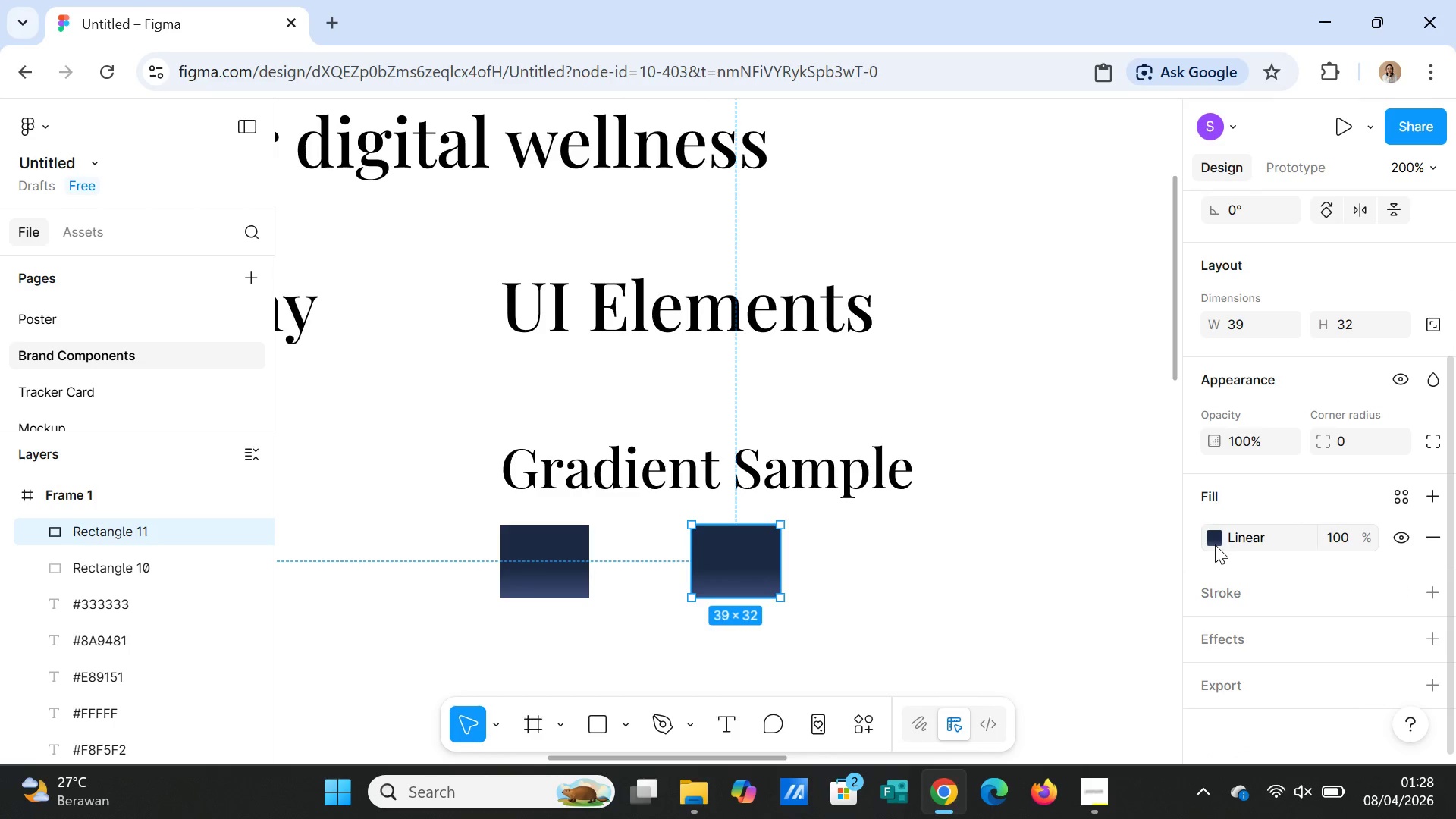 
left_click([1215, 544])
 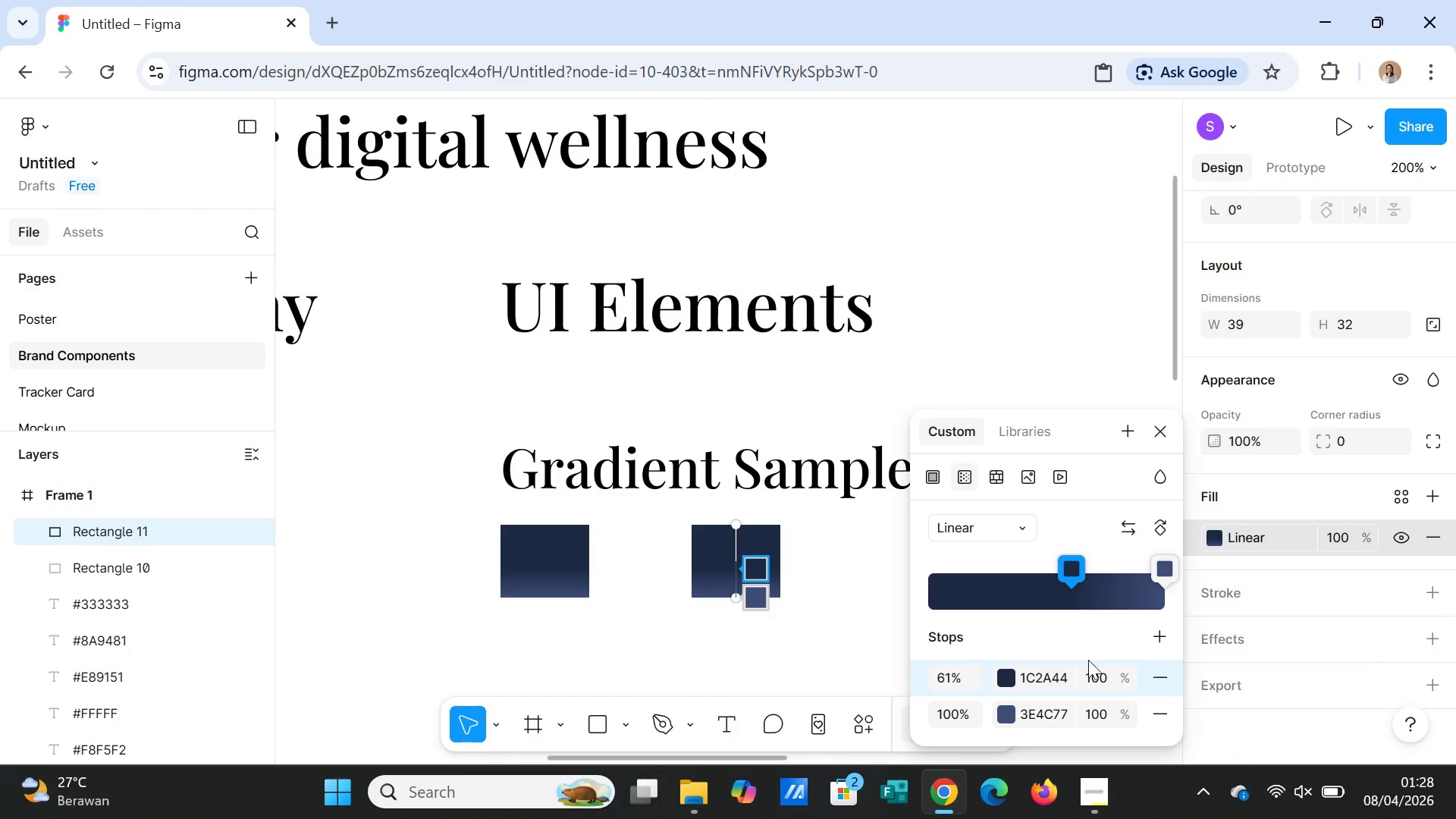 
left_click([1060, 673])
 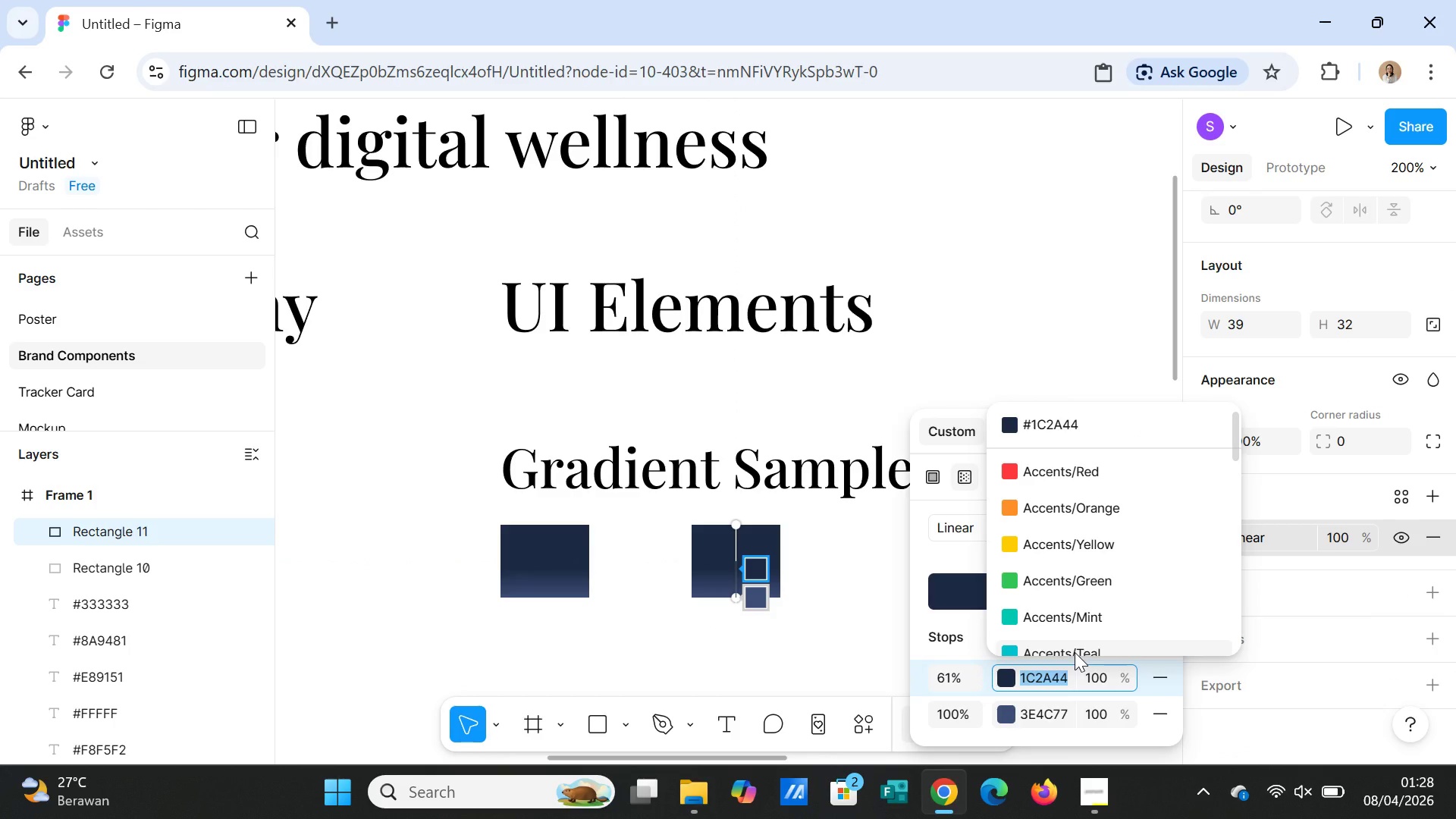 
type(FFD6A5)
 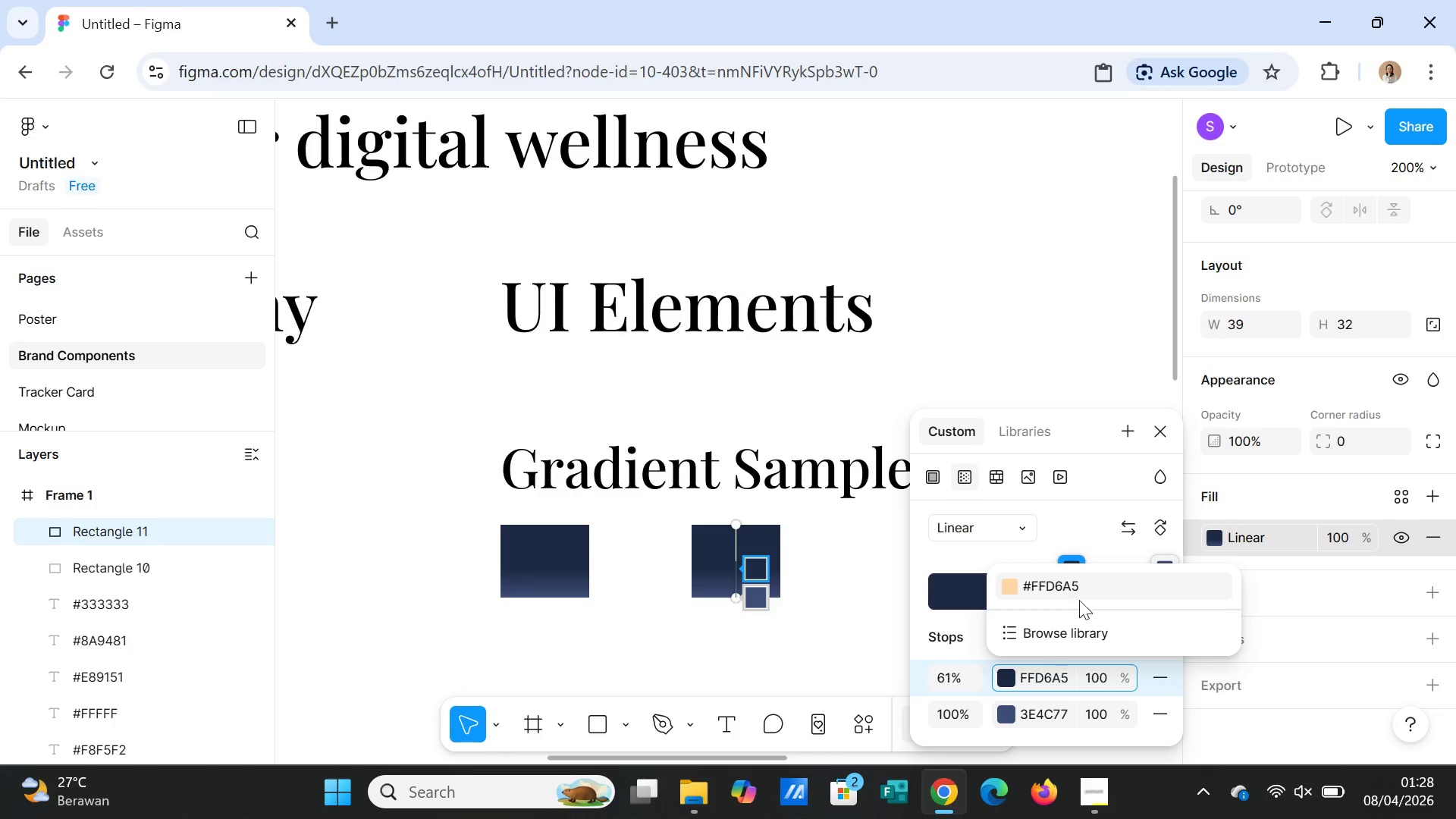 
left_click([1078, 593])
 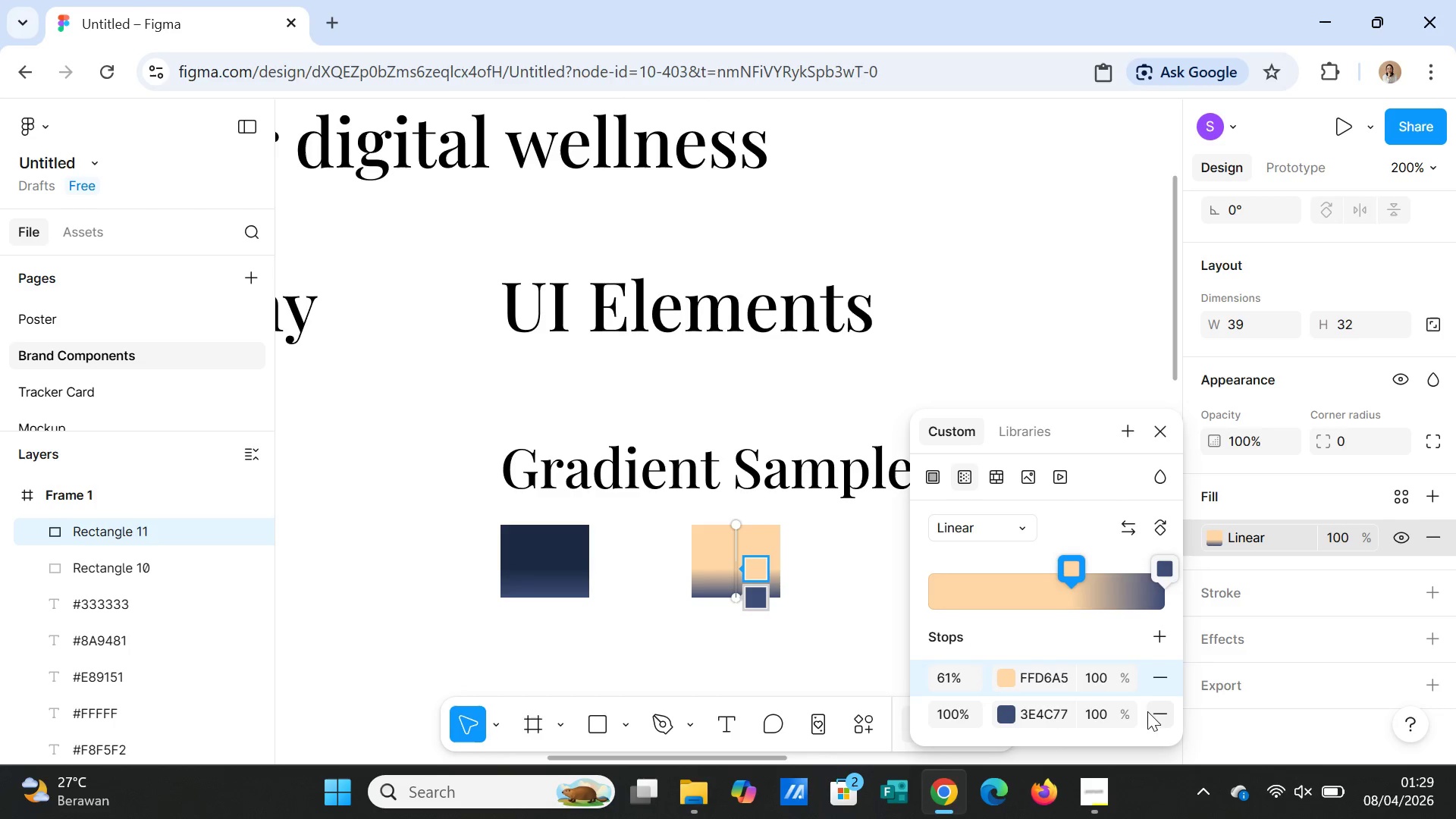 
left_click([1165, 642])
 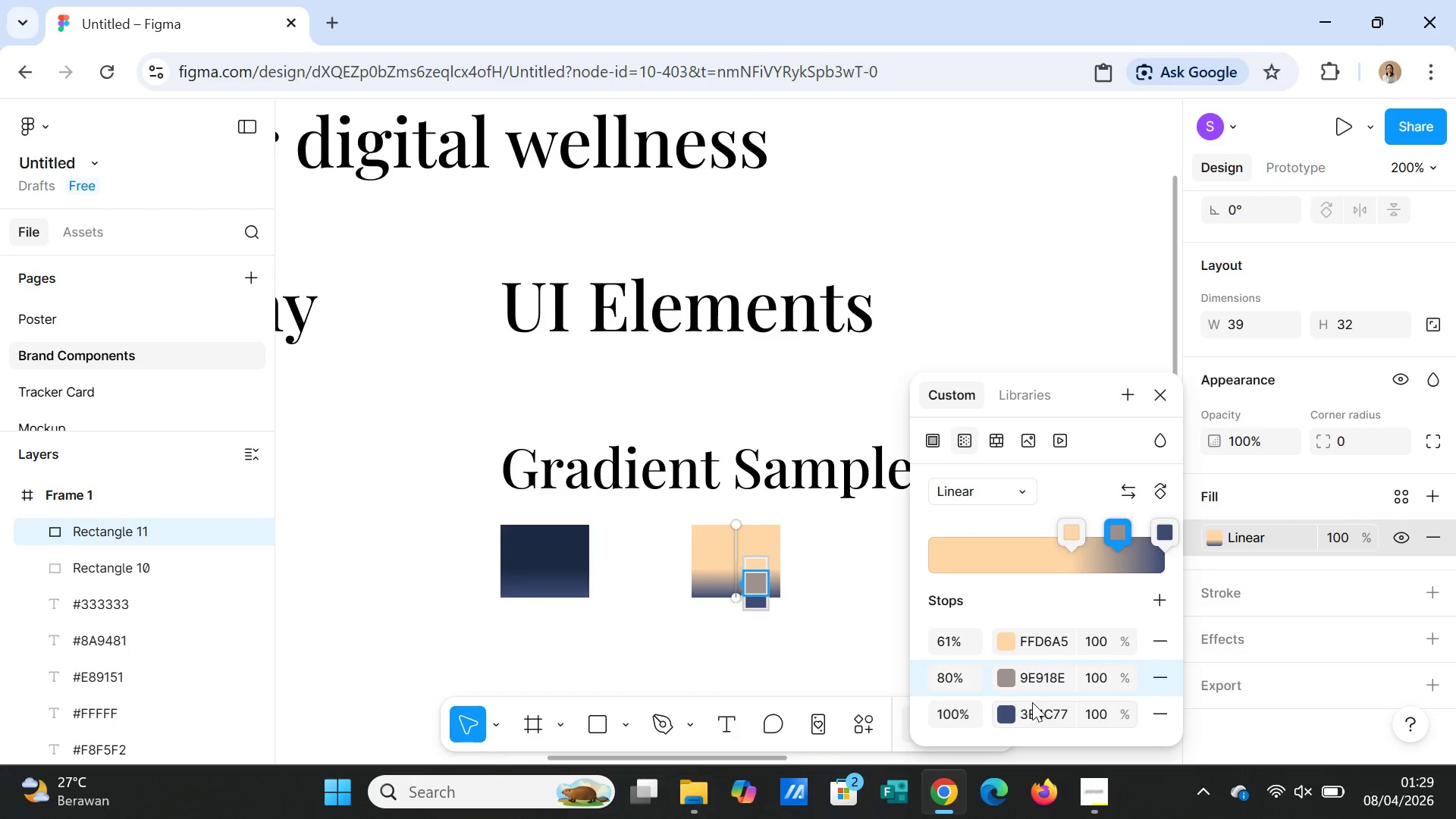 
left_click([1035, 682])
 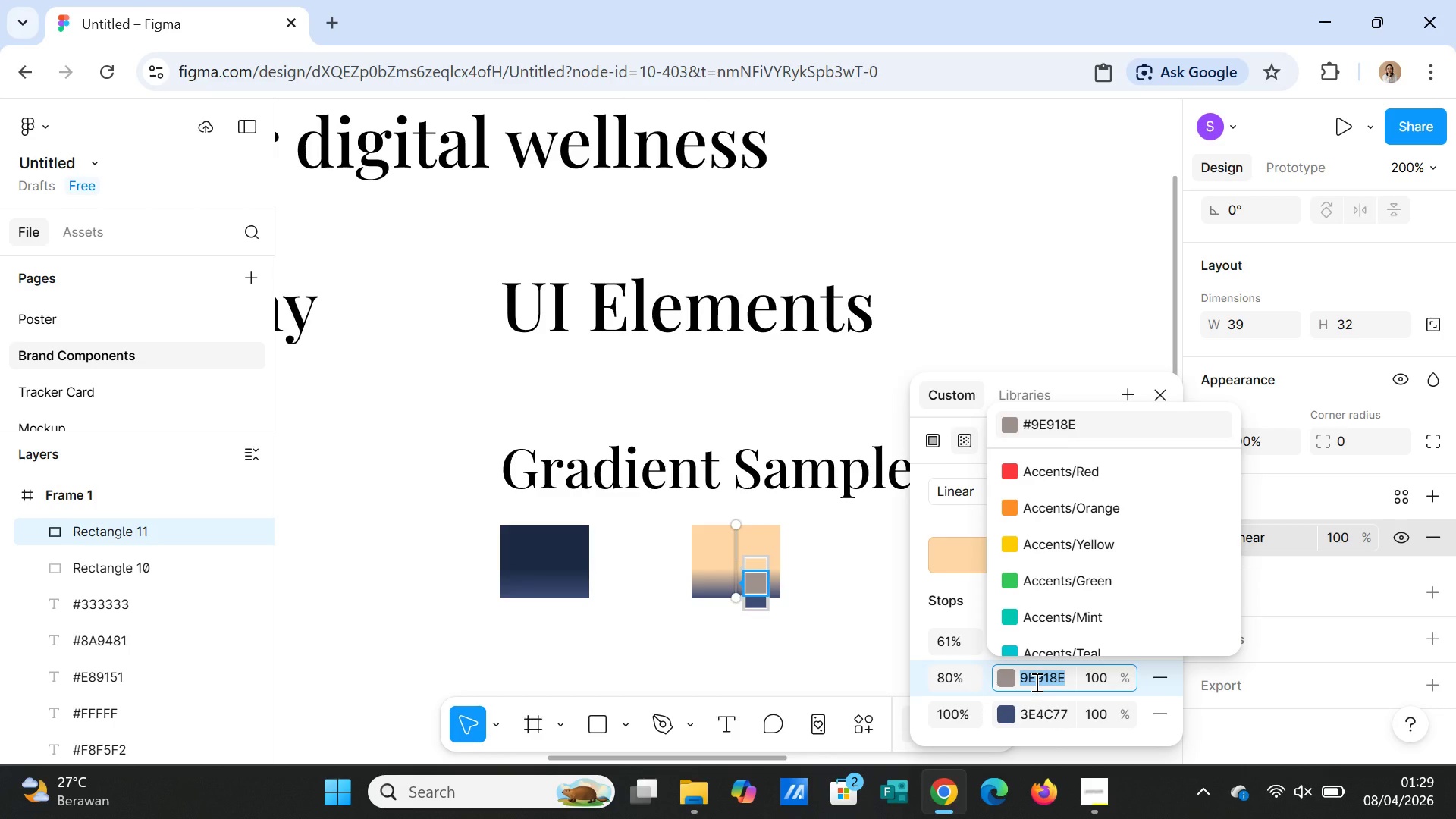 
type(FFF3B0)
 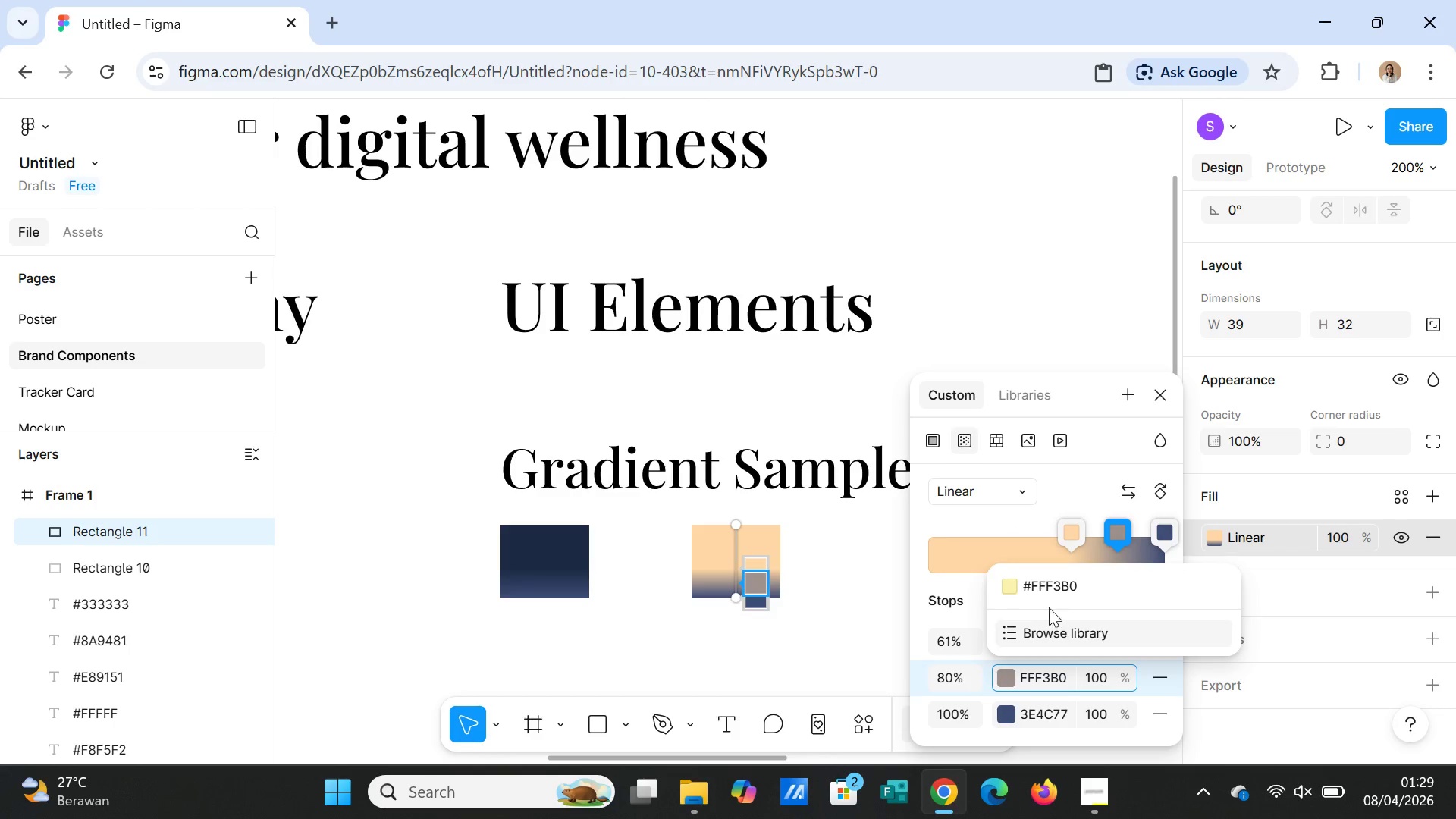 
left_click([1047, 589])
 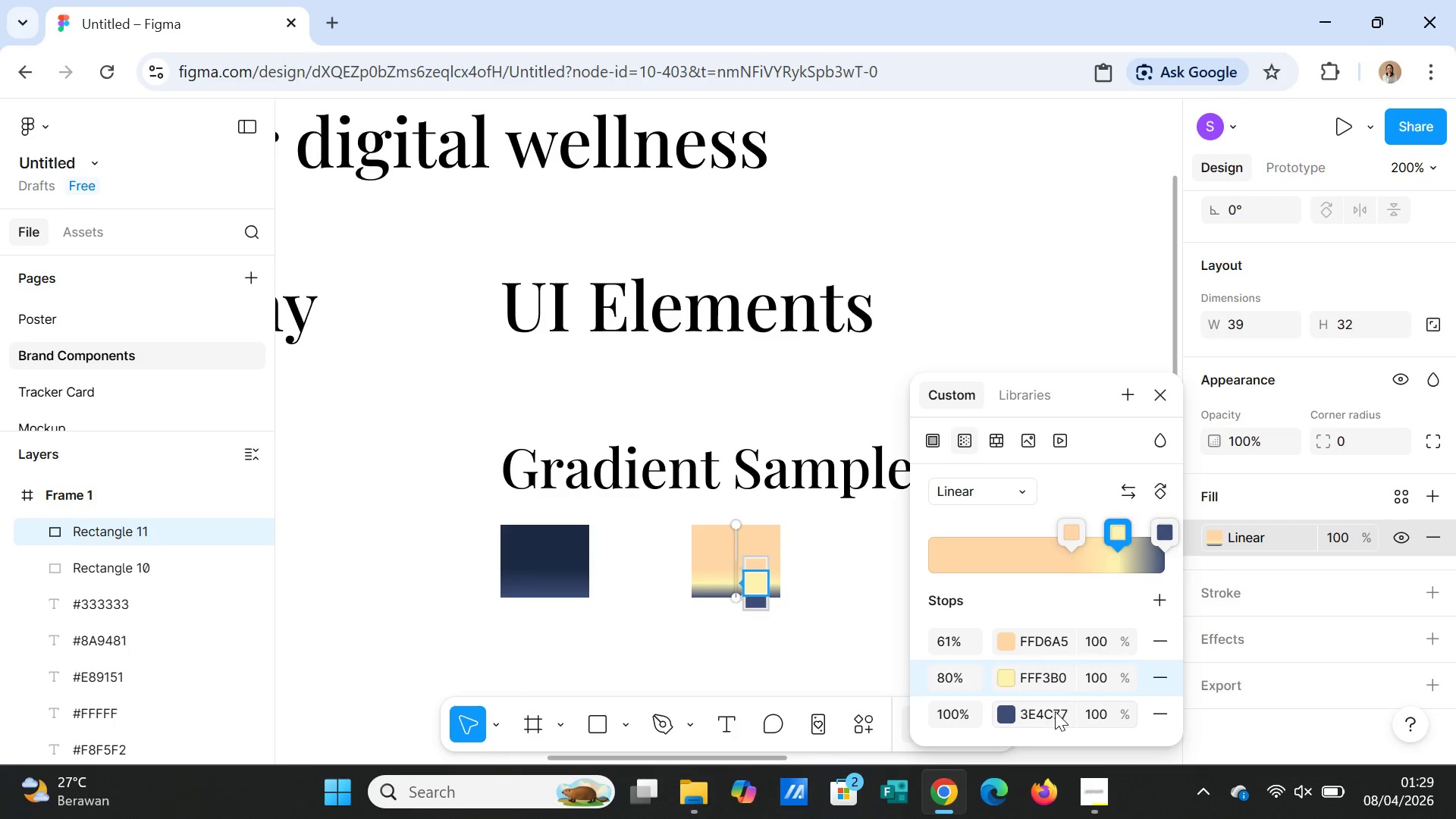 
left_click([1055, 711])
 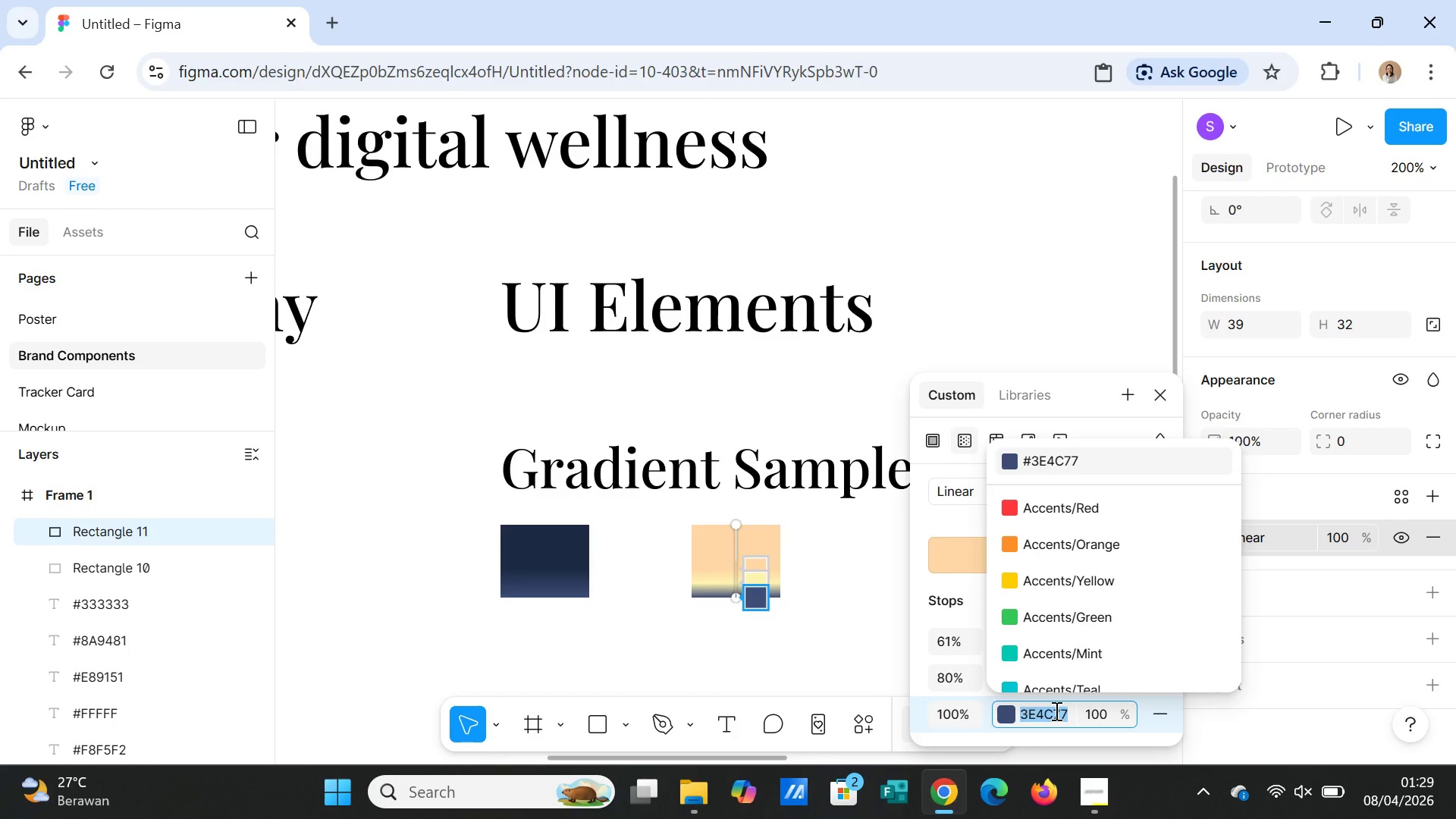 
type(FADADD)
 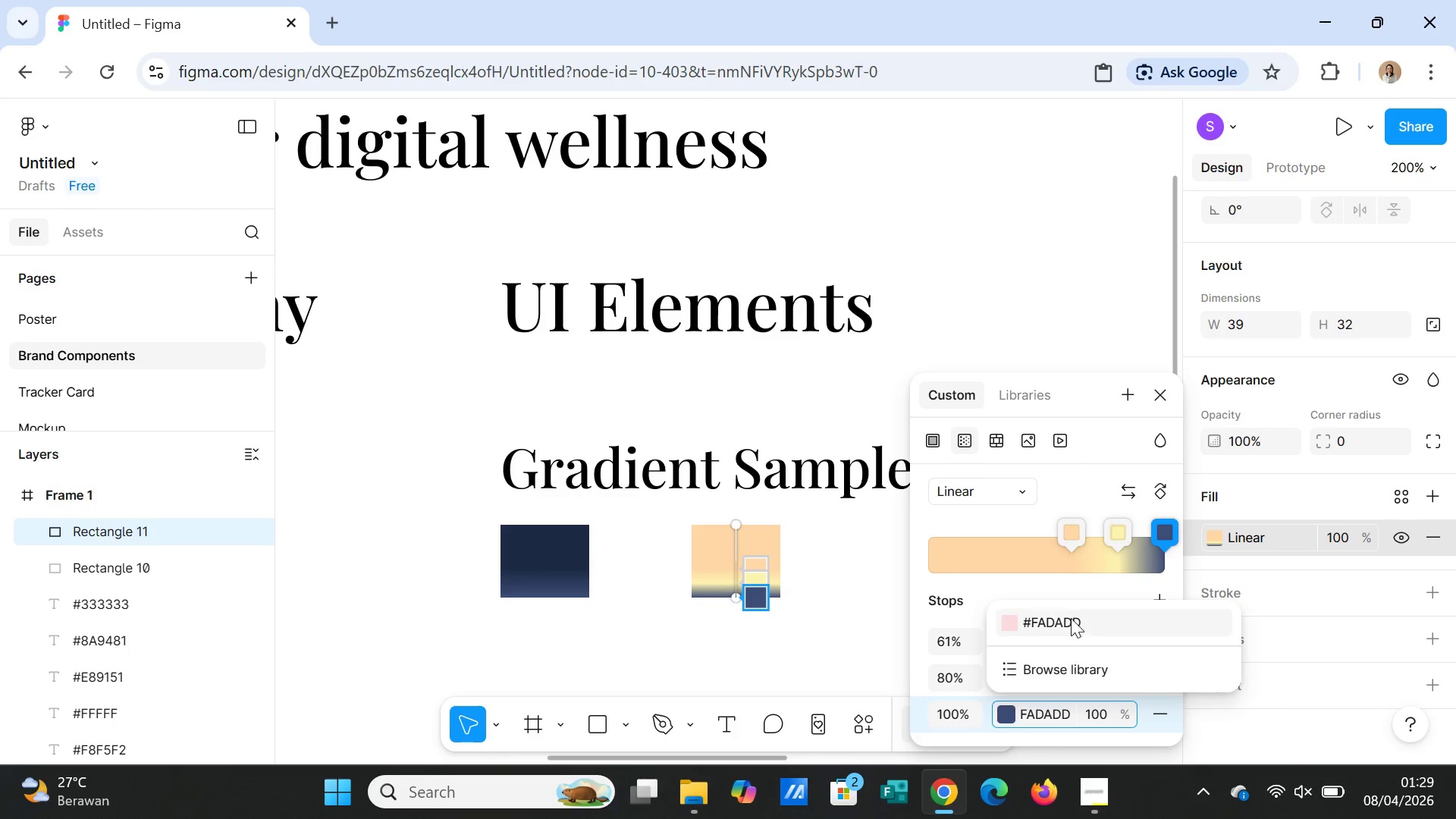 
left_click([1071, 618])
 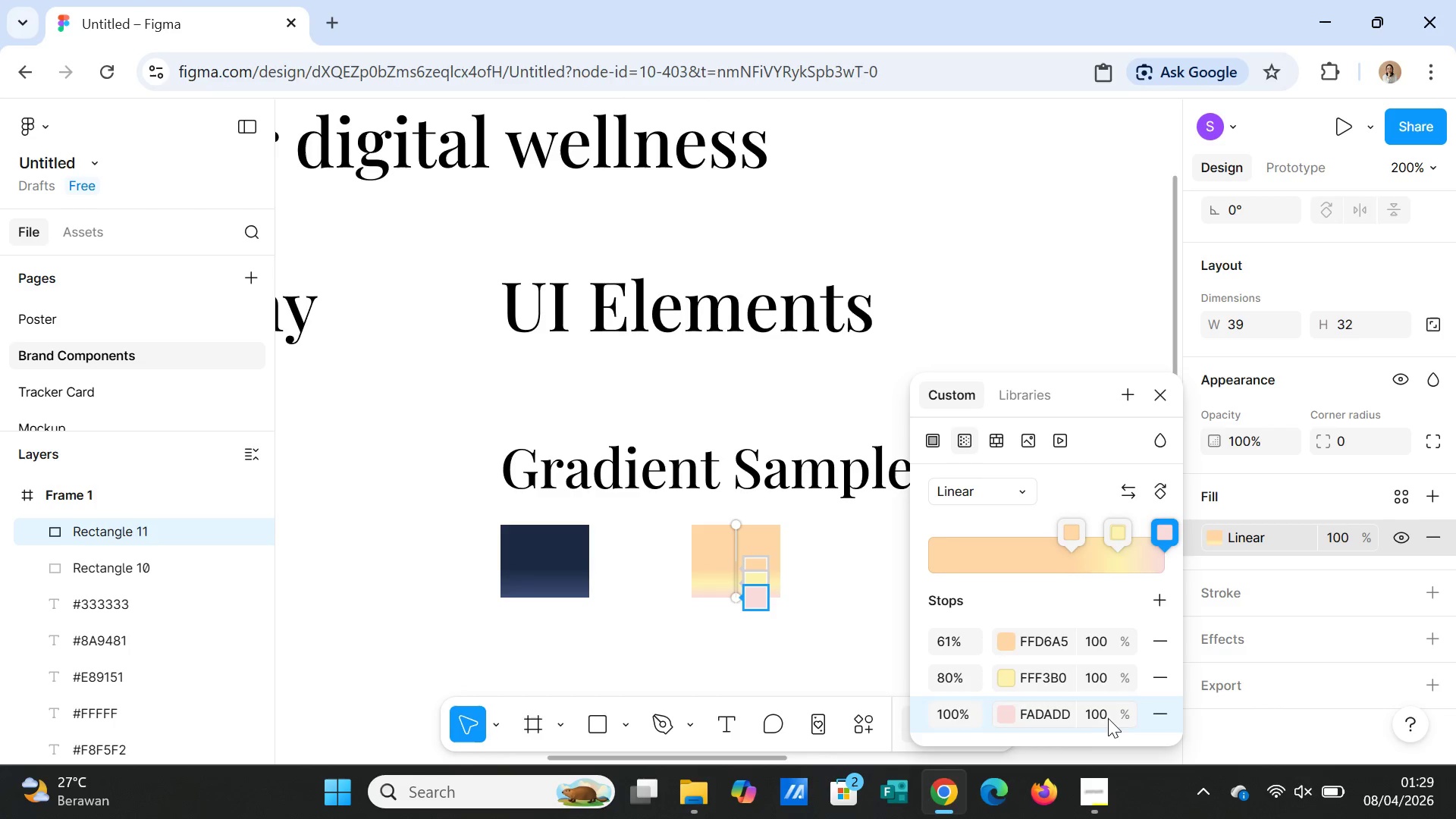 
left_click([1100, 716])
 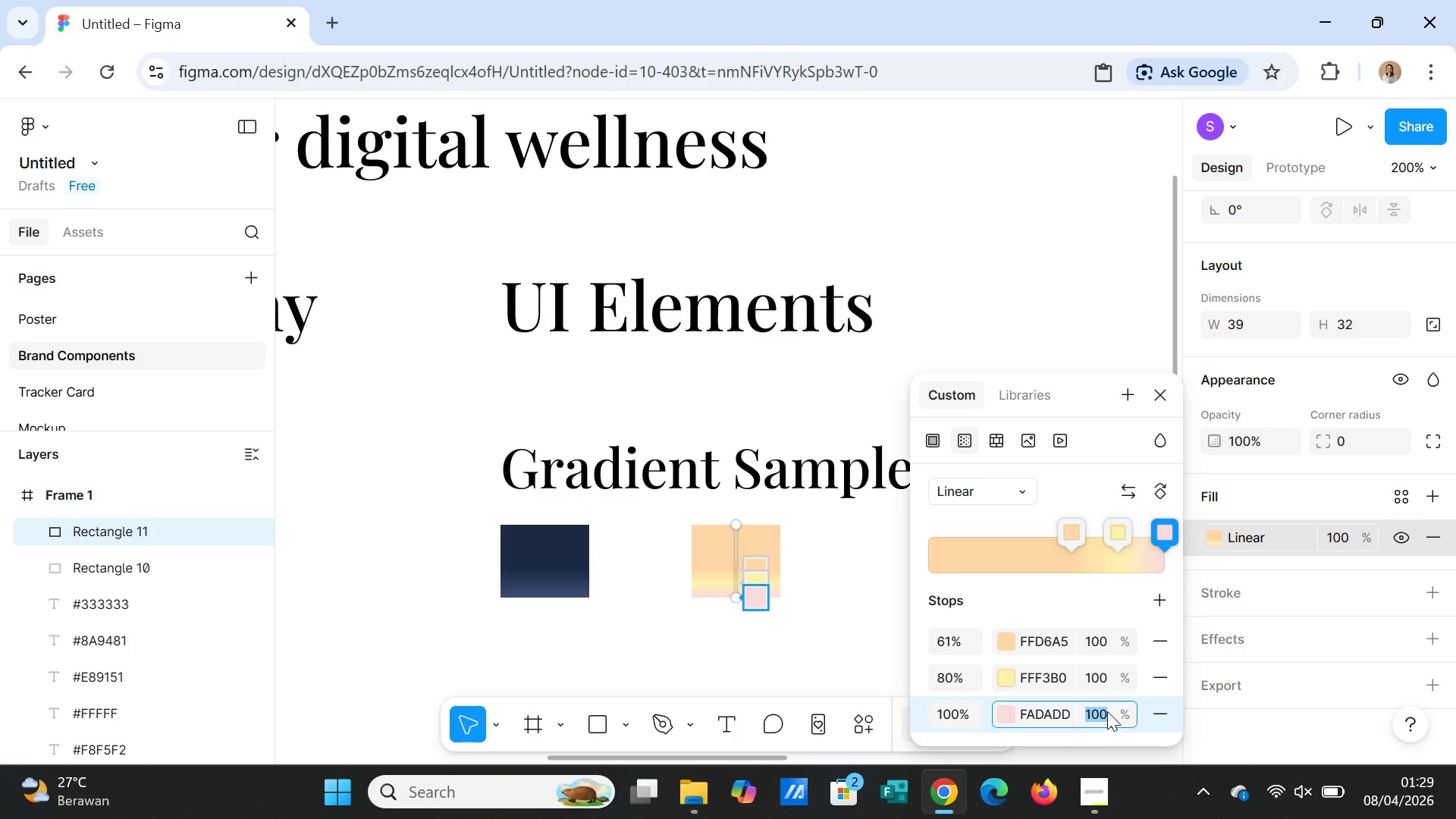 
type(70)
 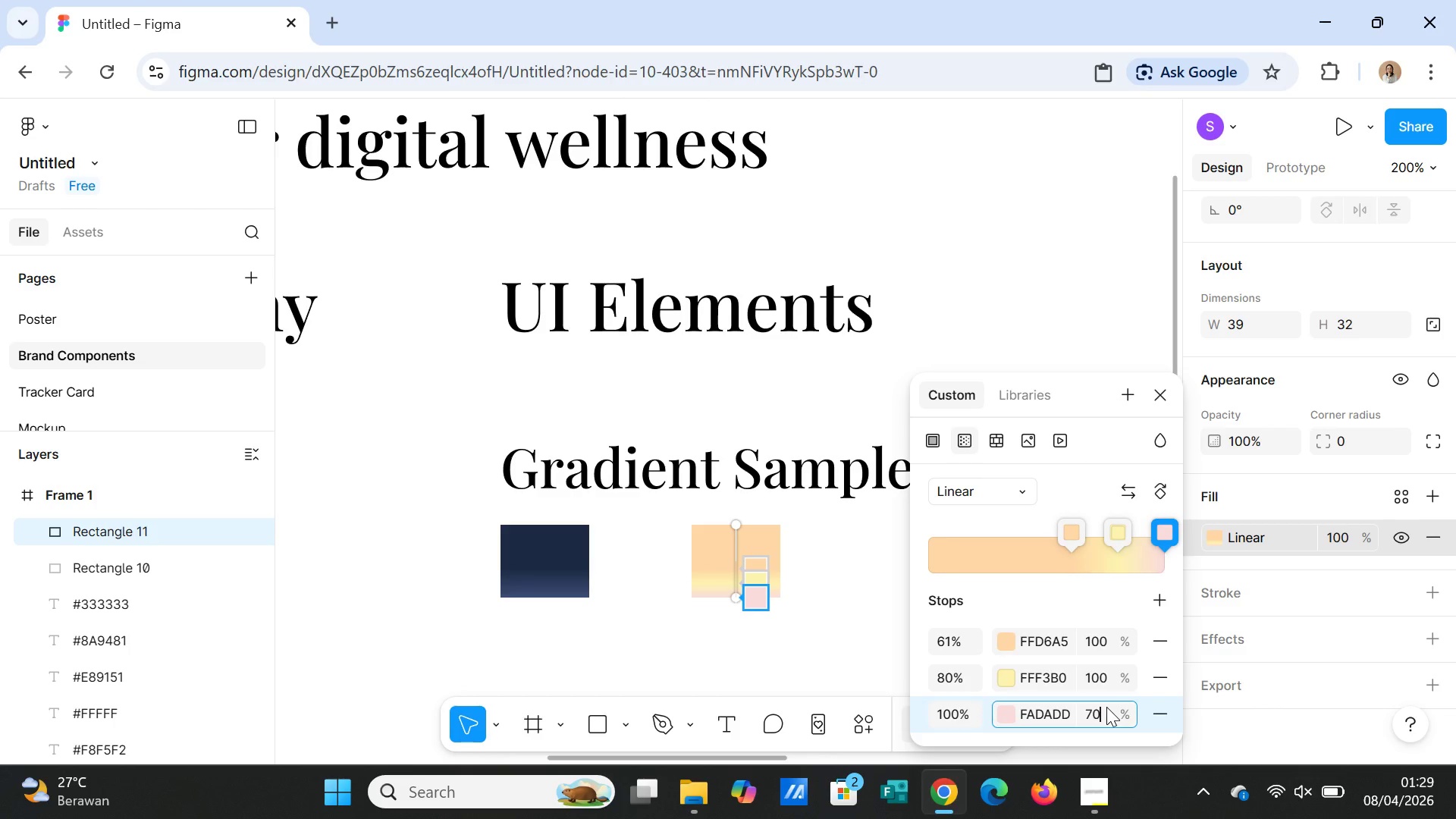 
key(Enter)
 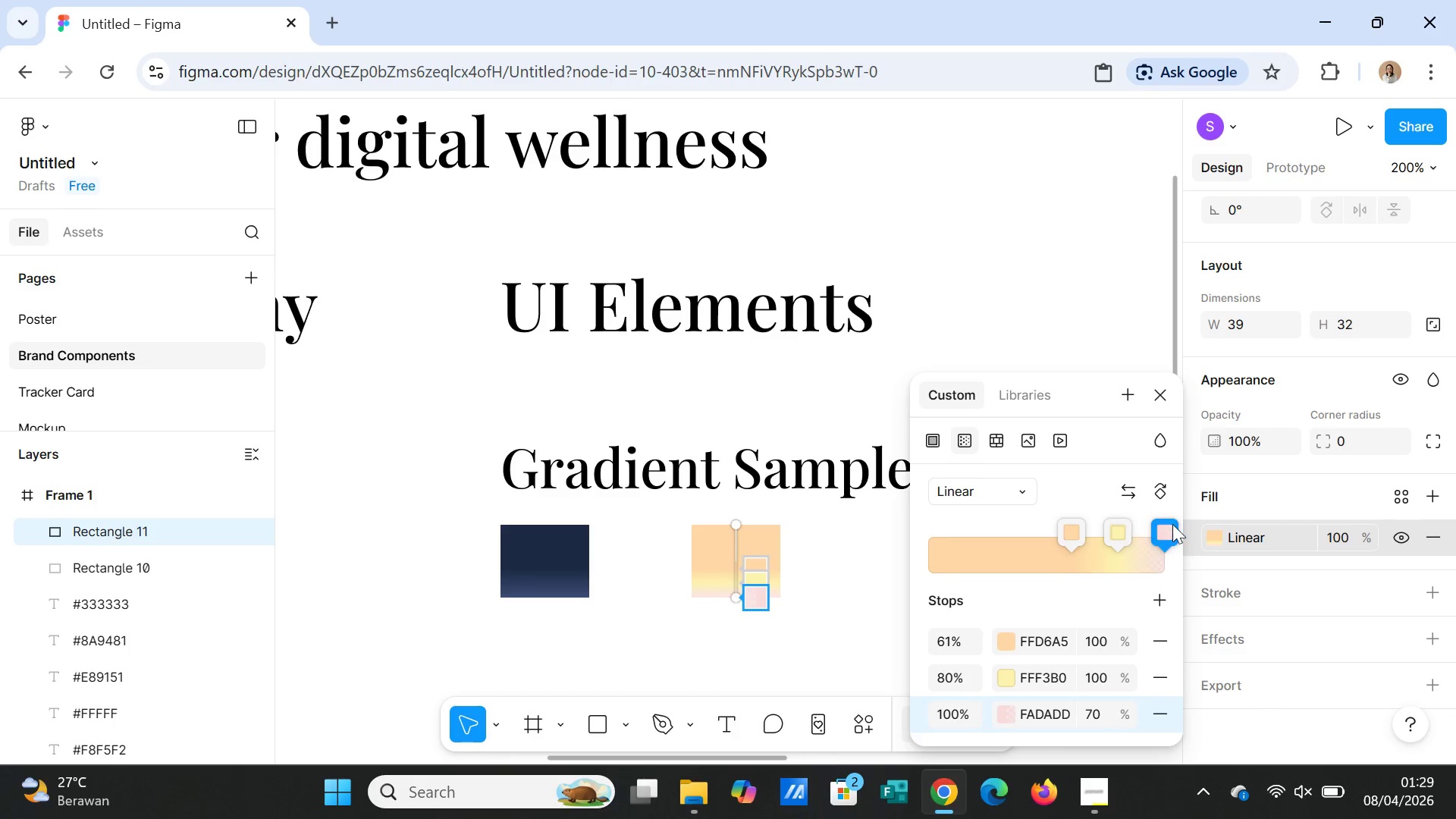 
wait(5.52)
 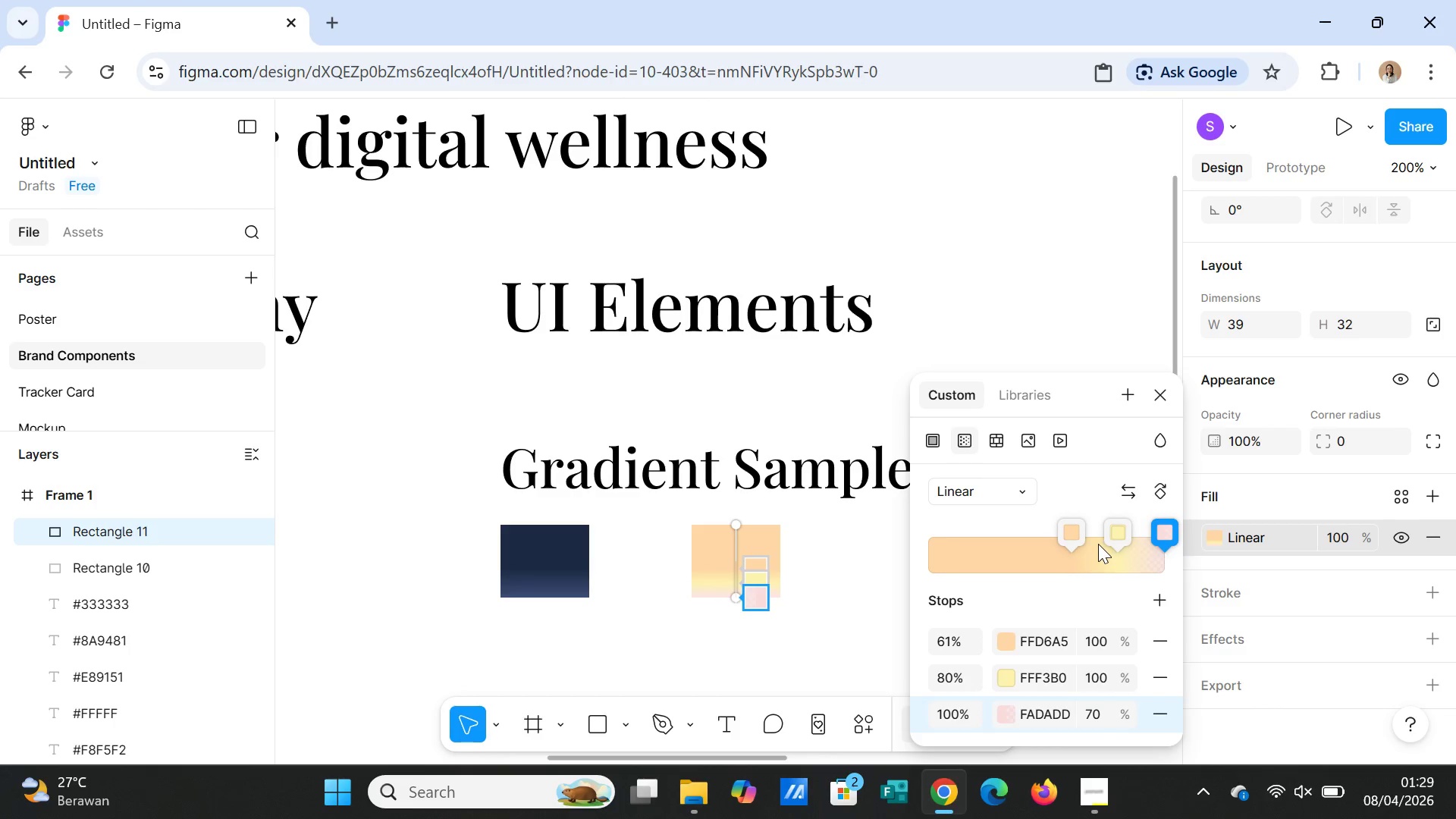 
left_click_drag(start_coordinate=[1172, 526], to_coordinate=[1161, 527])
 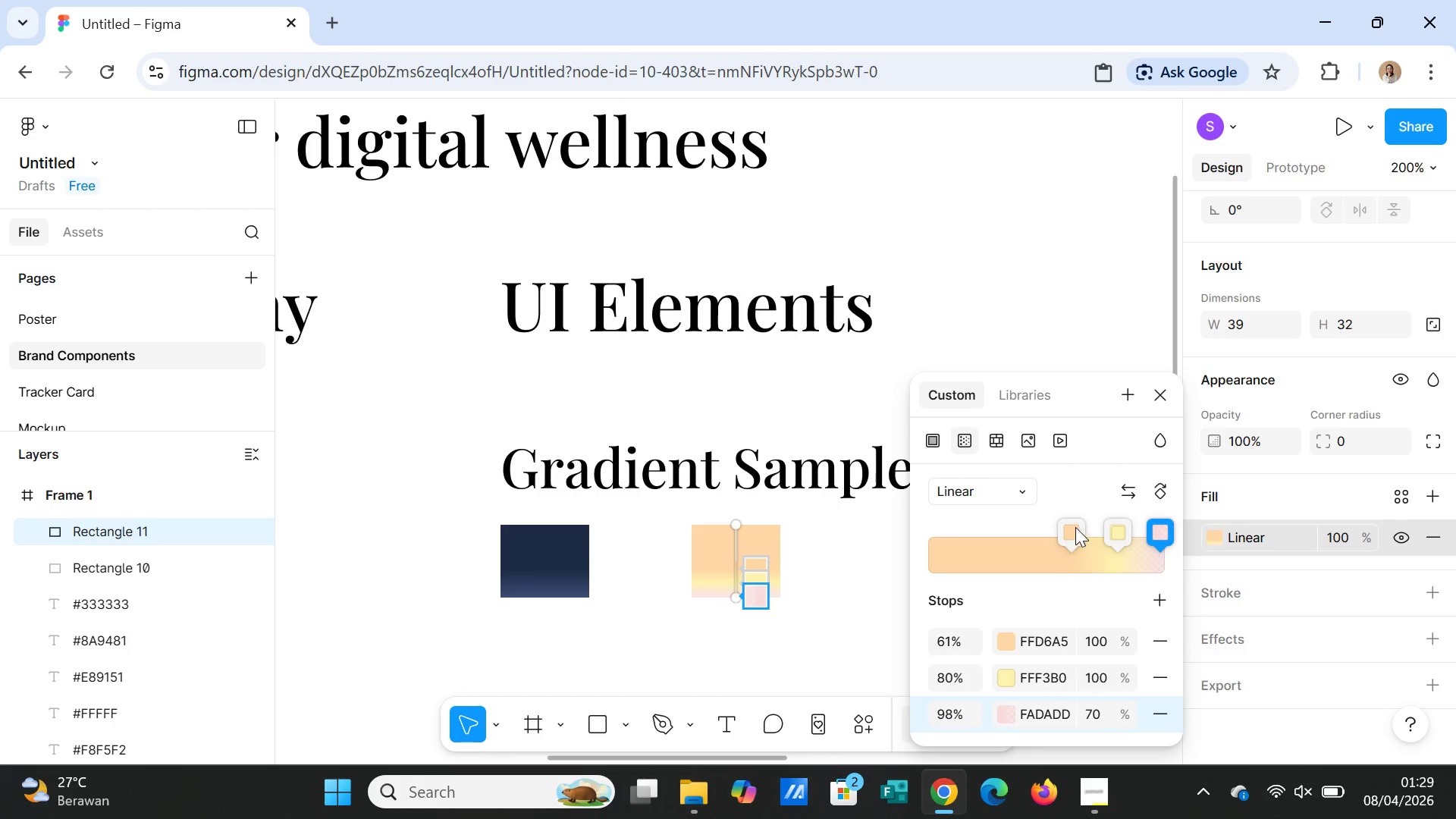 
left_click_drag(start_coordinate=[1075, 527], to_coordinate=[996, 529])
 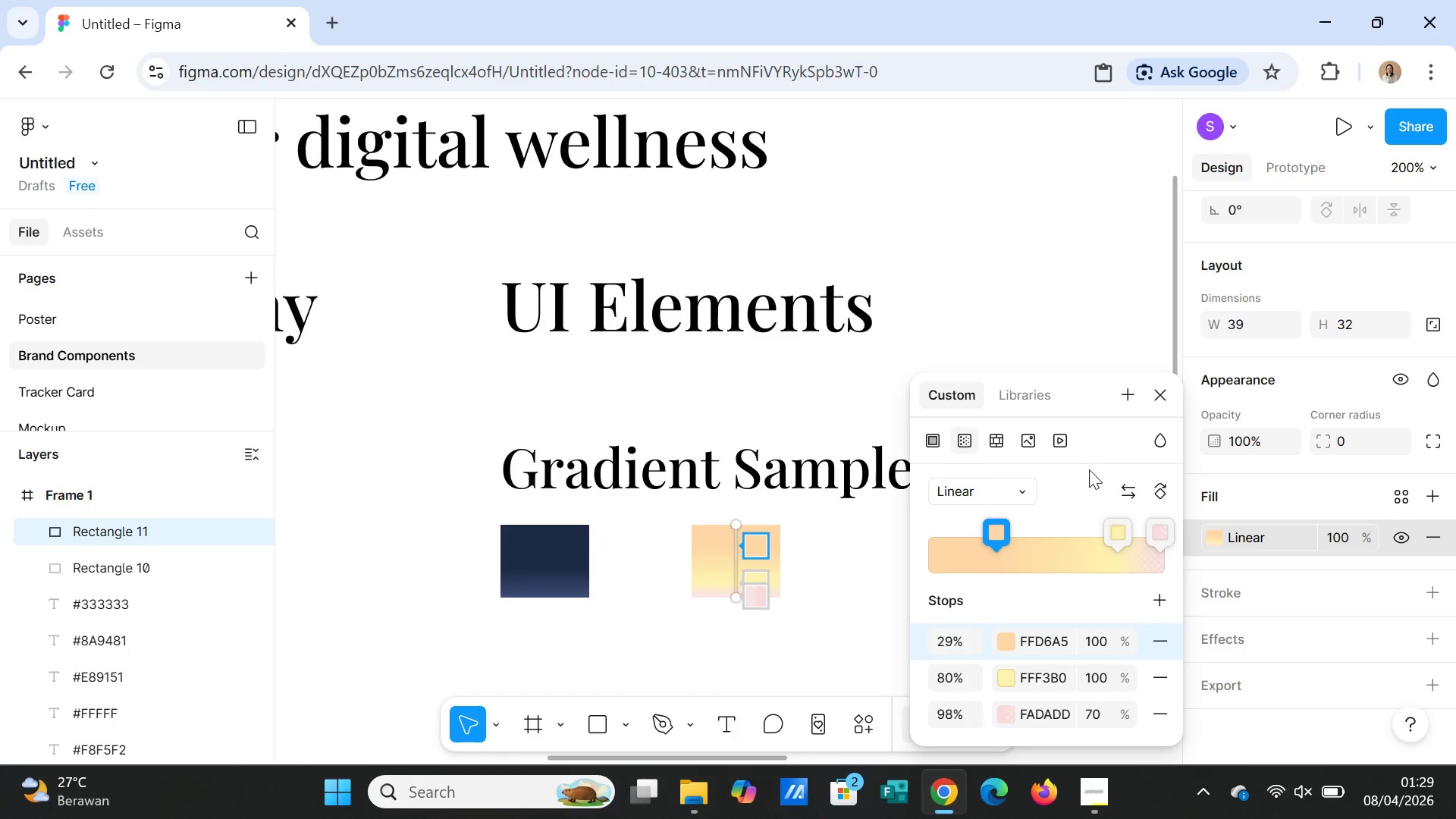 
left_click([1159, 401])
 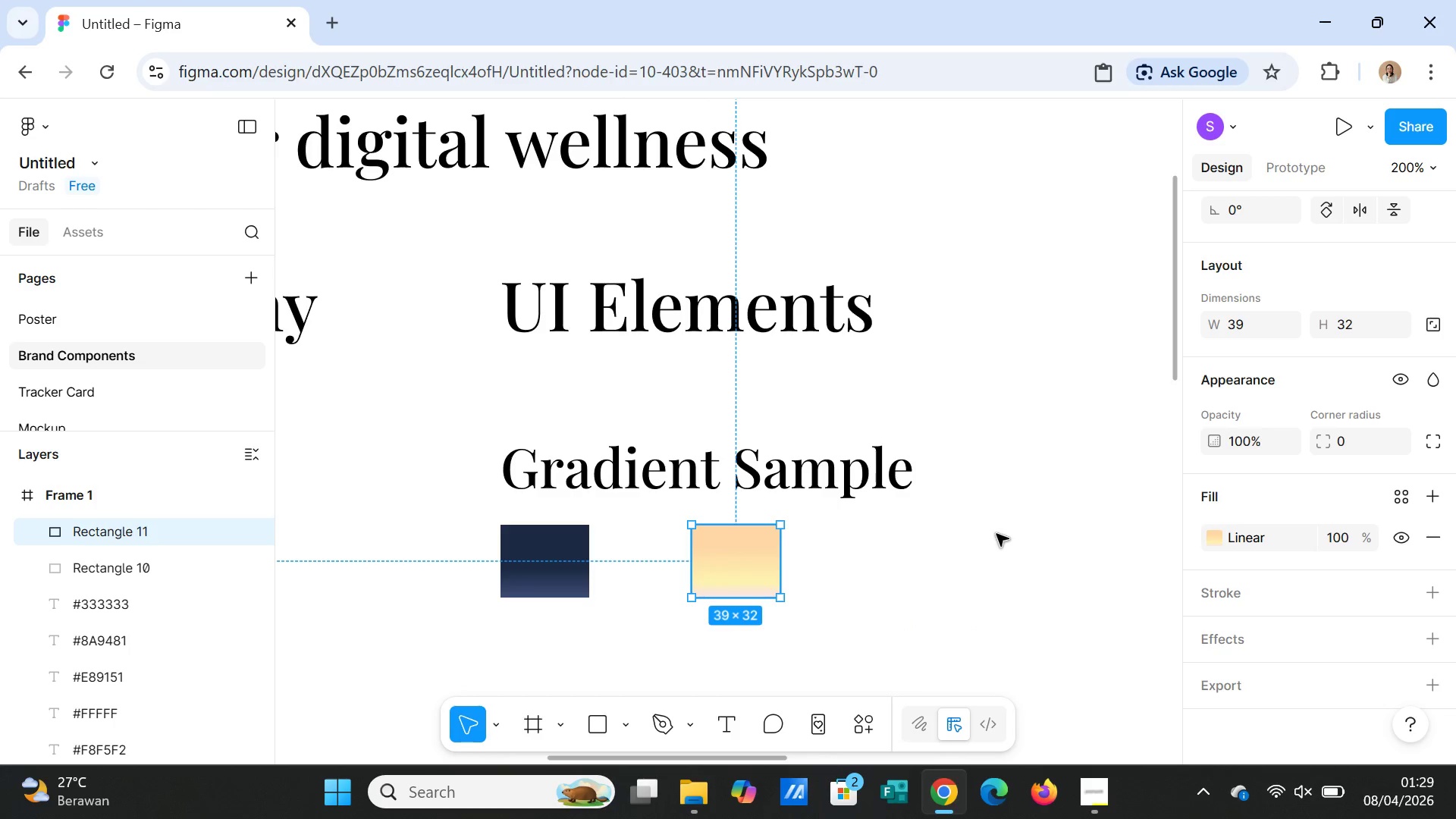 
left_click([996, 534])
 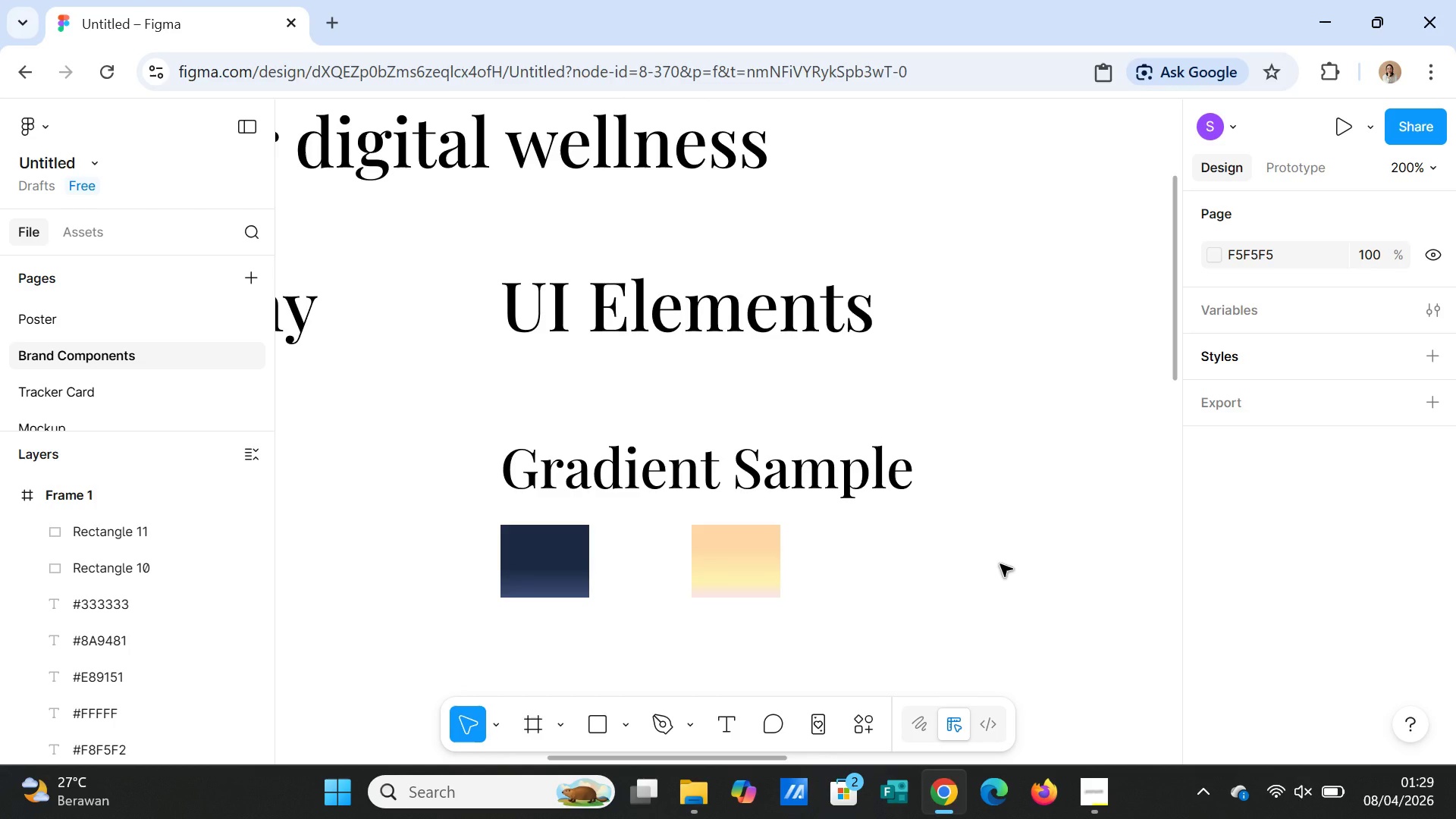 
wait(6.41)
 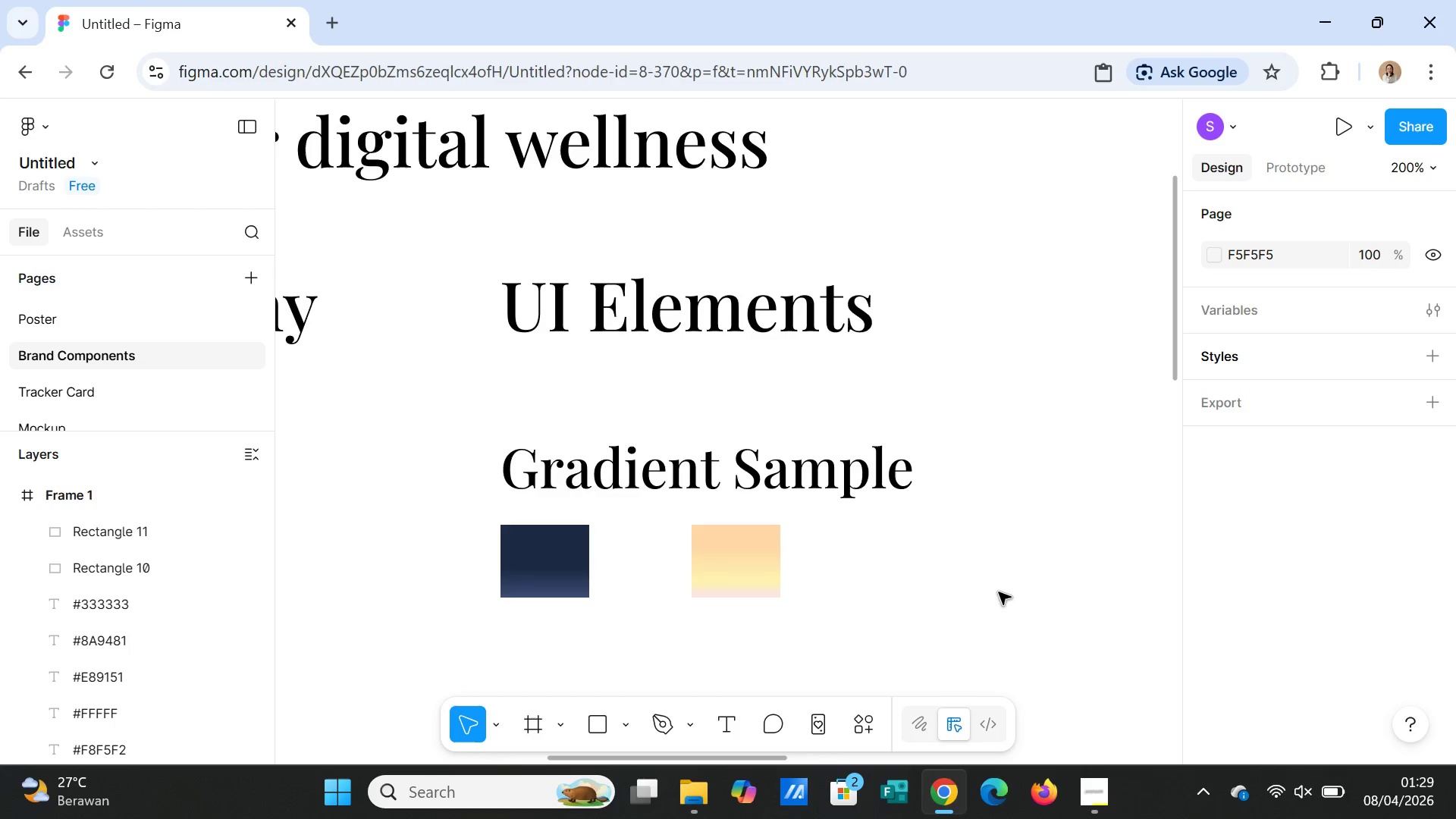 
scroll: coordinate [809, 391], scroll_direction: down, amount: 6.0
 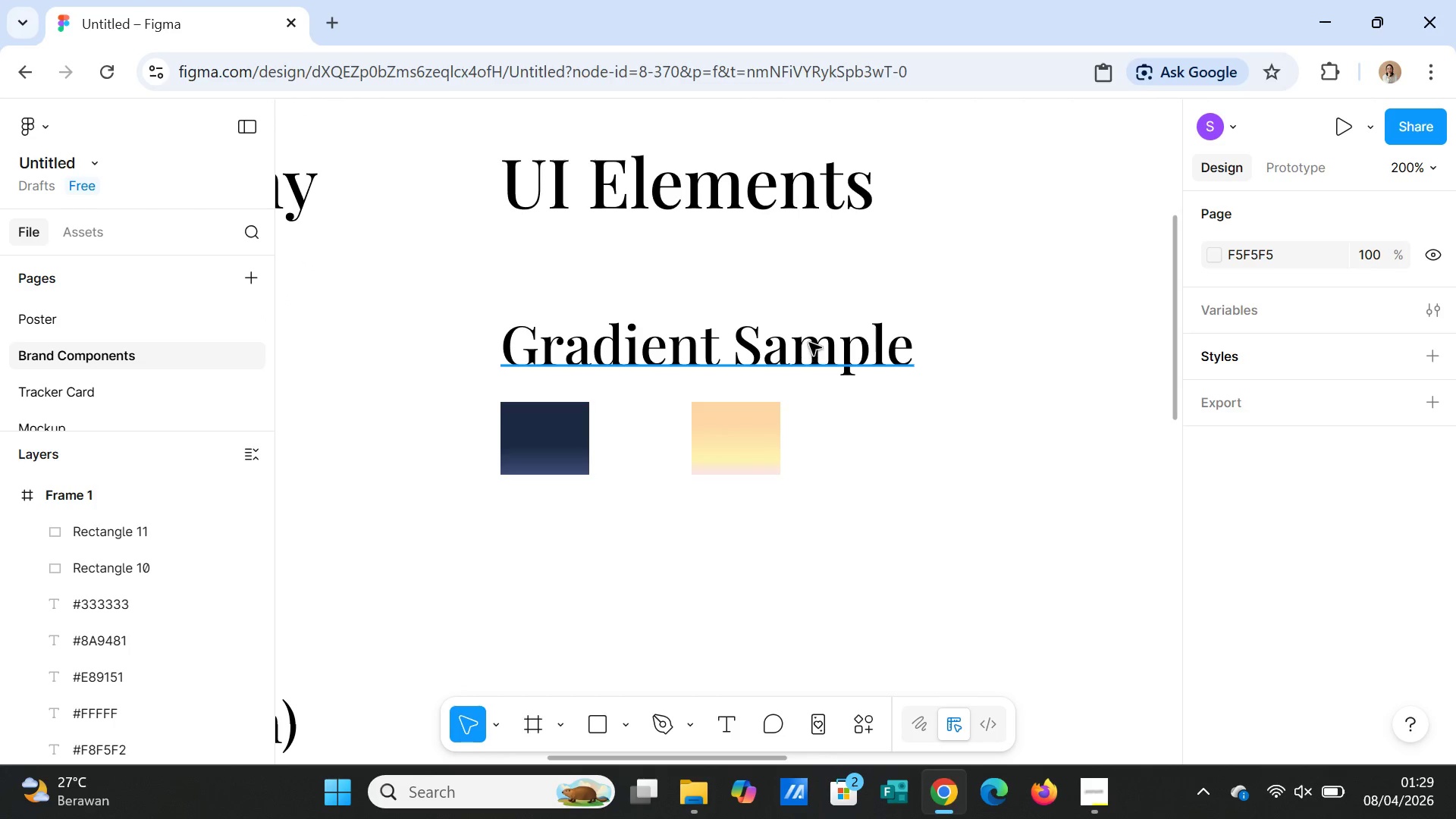 
left_click([809, 343])
 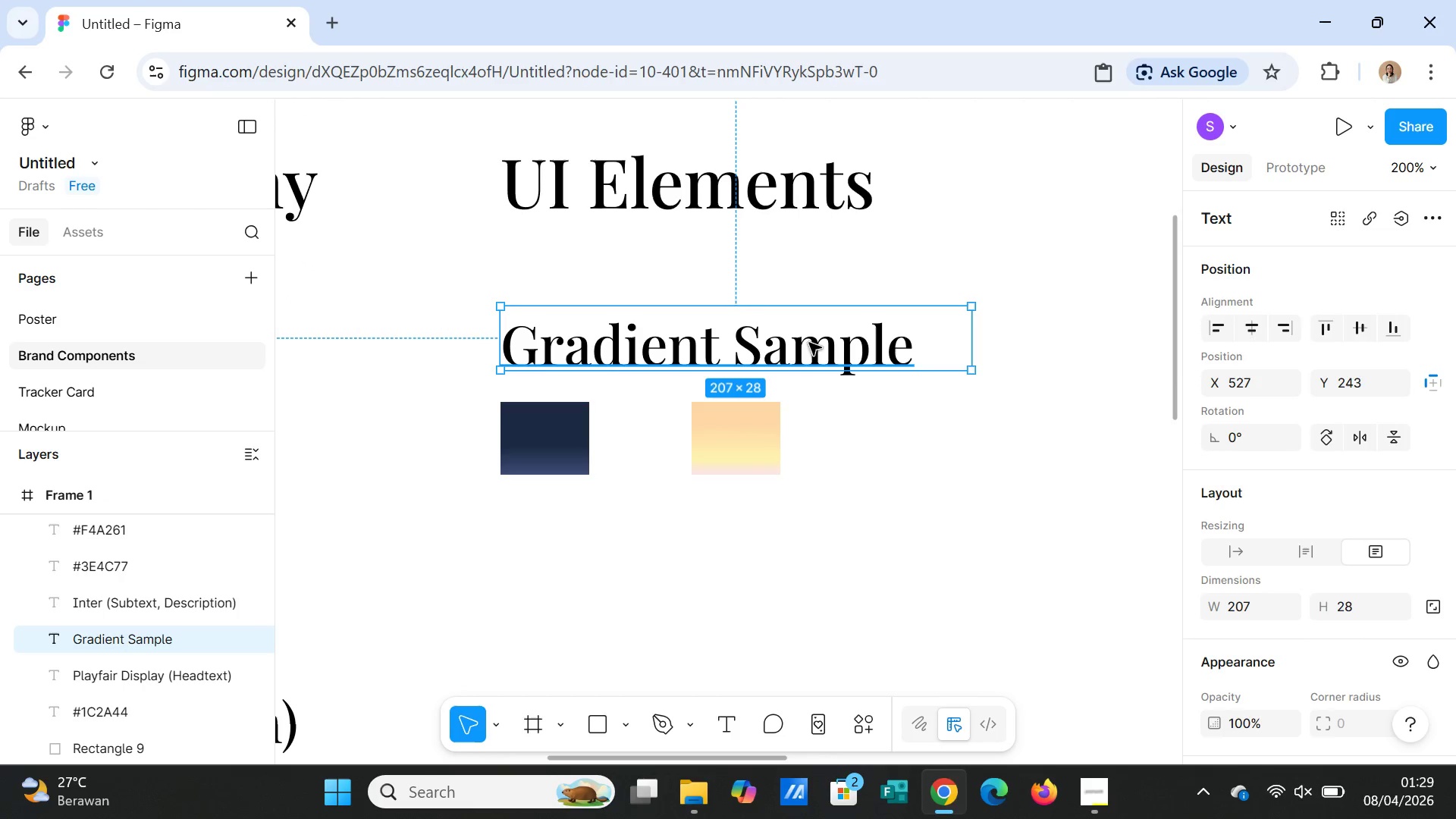 
key(Control+D)
 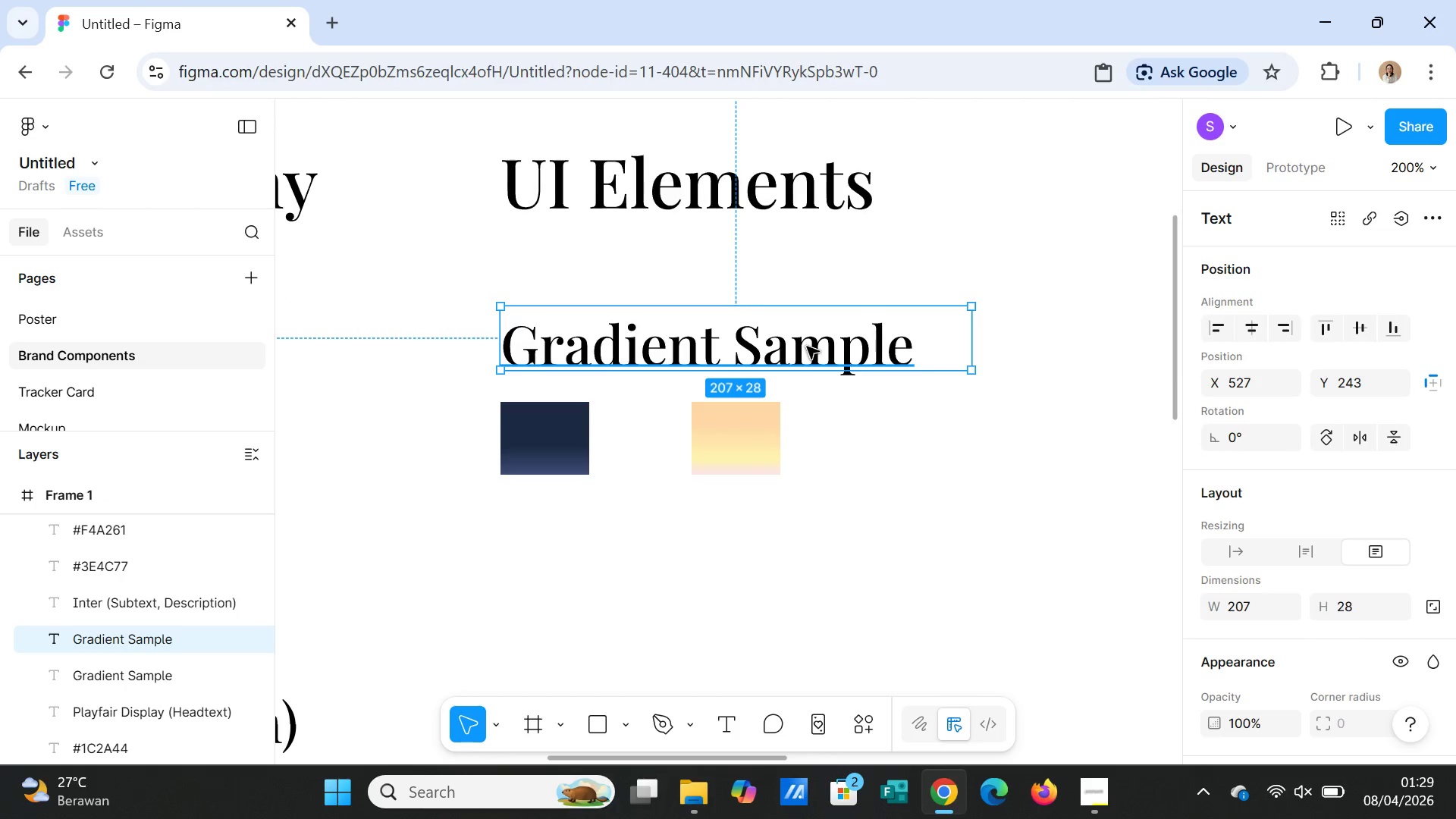 
left_click_drag(start_coordinate=[807, 347], to_coordinate=[799, 548])
 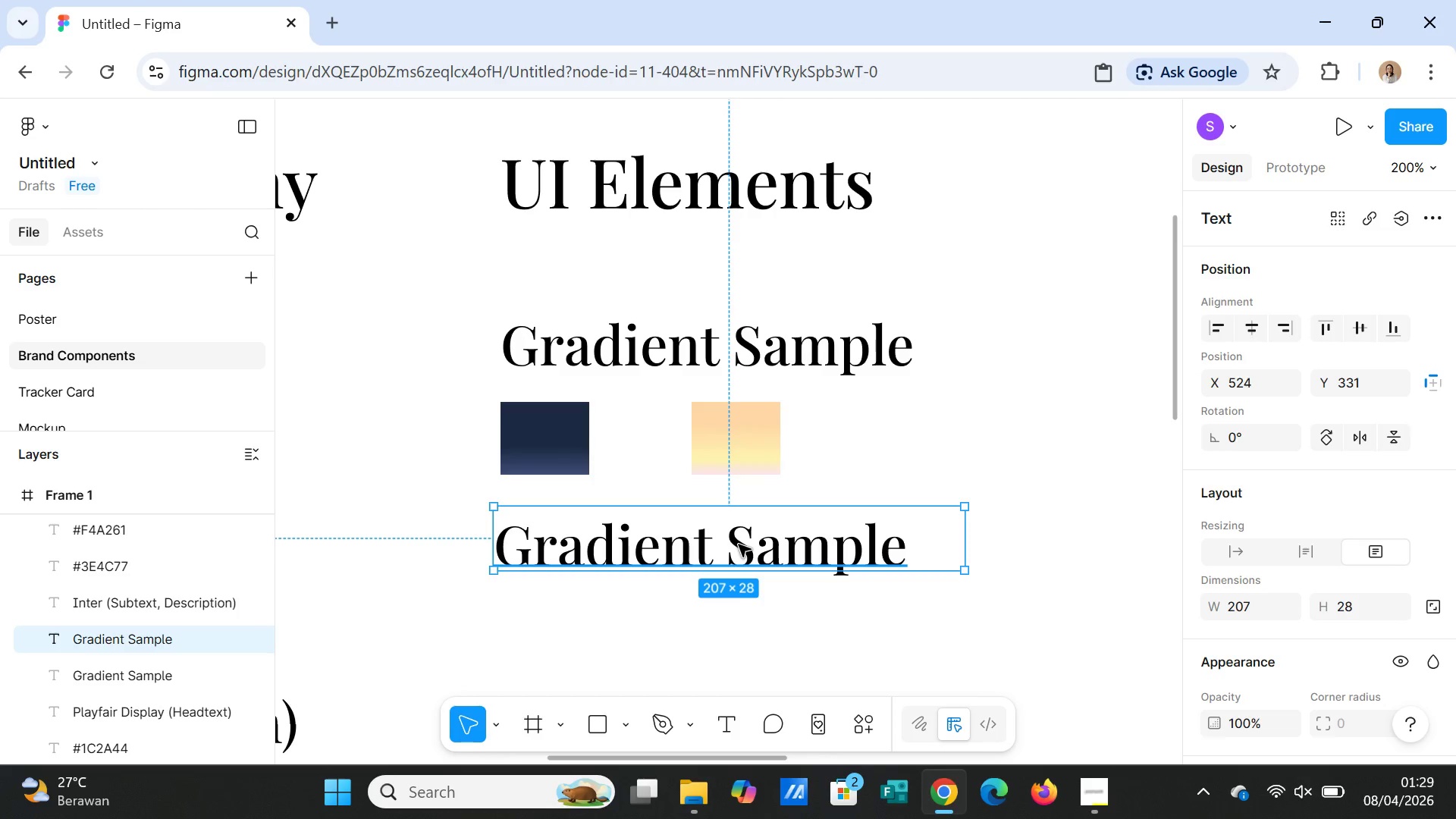 
double_click([739, 544])
 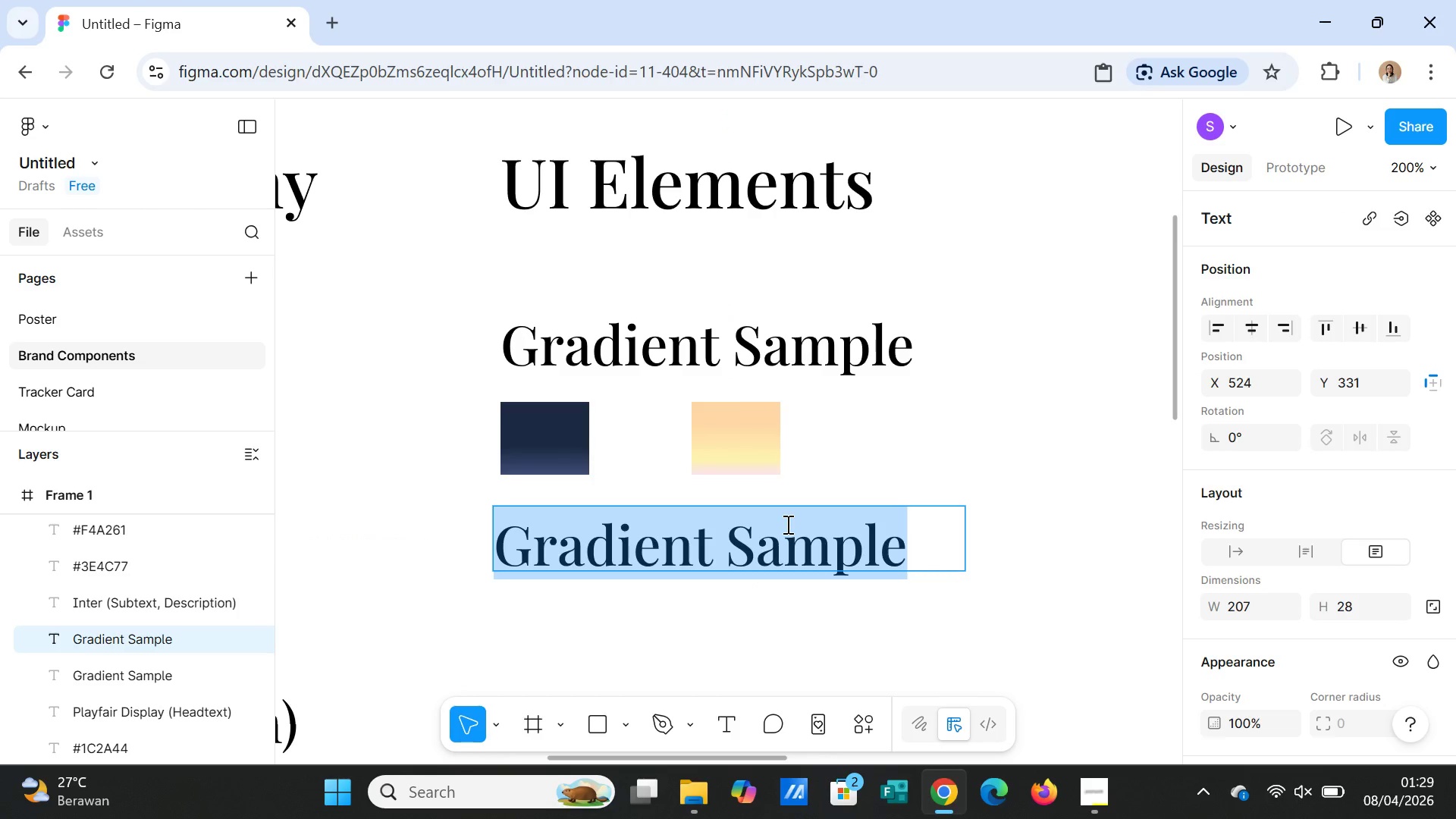 
type(Abstract shape)
 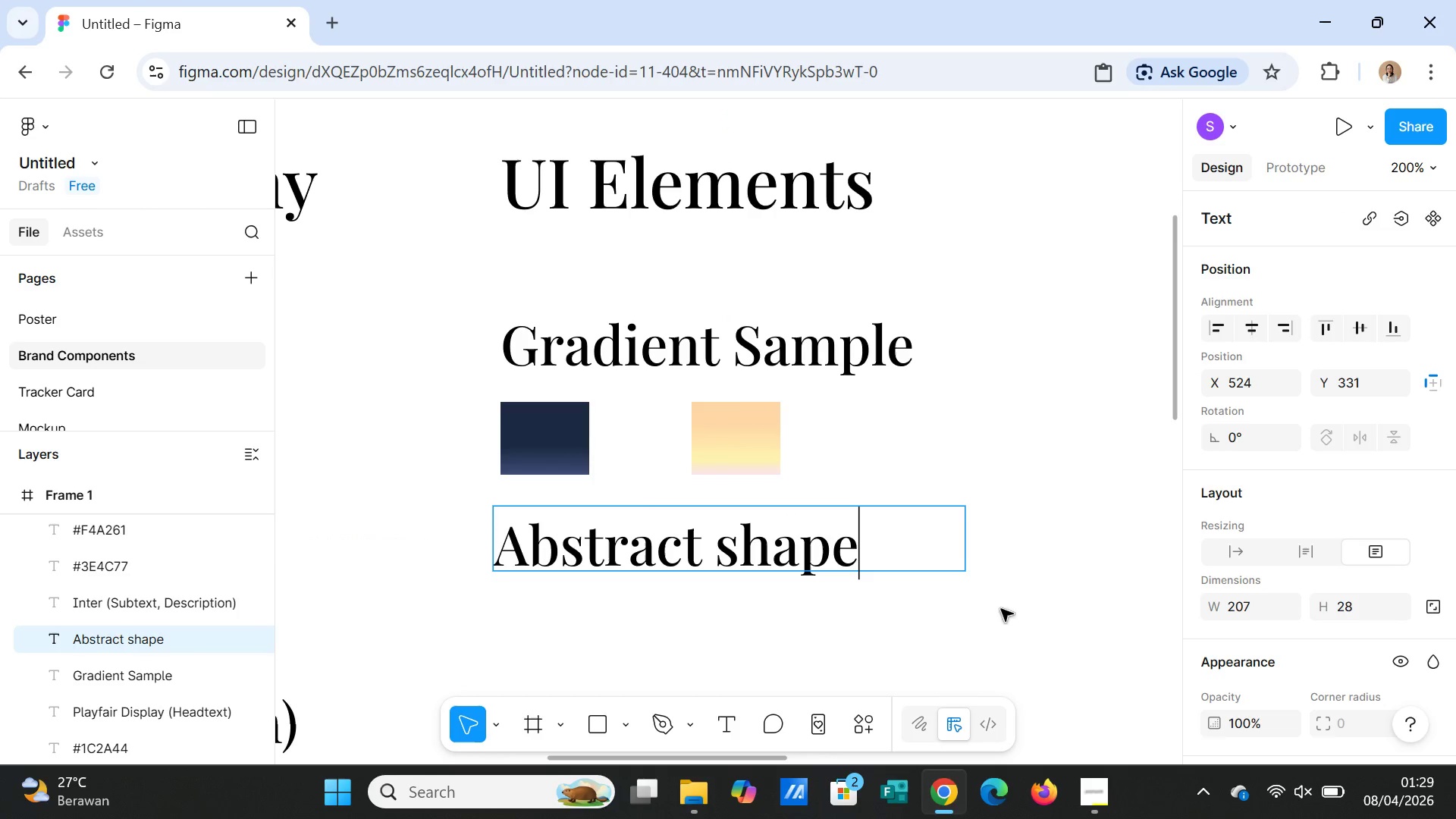 
scroll: coordinate [1013, 615], scroll_direction: down, amount: 5.0
 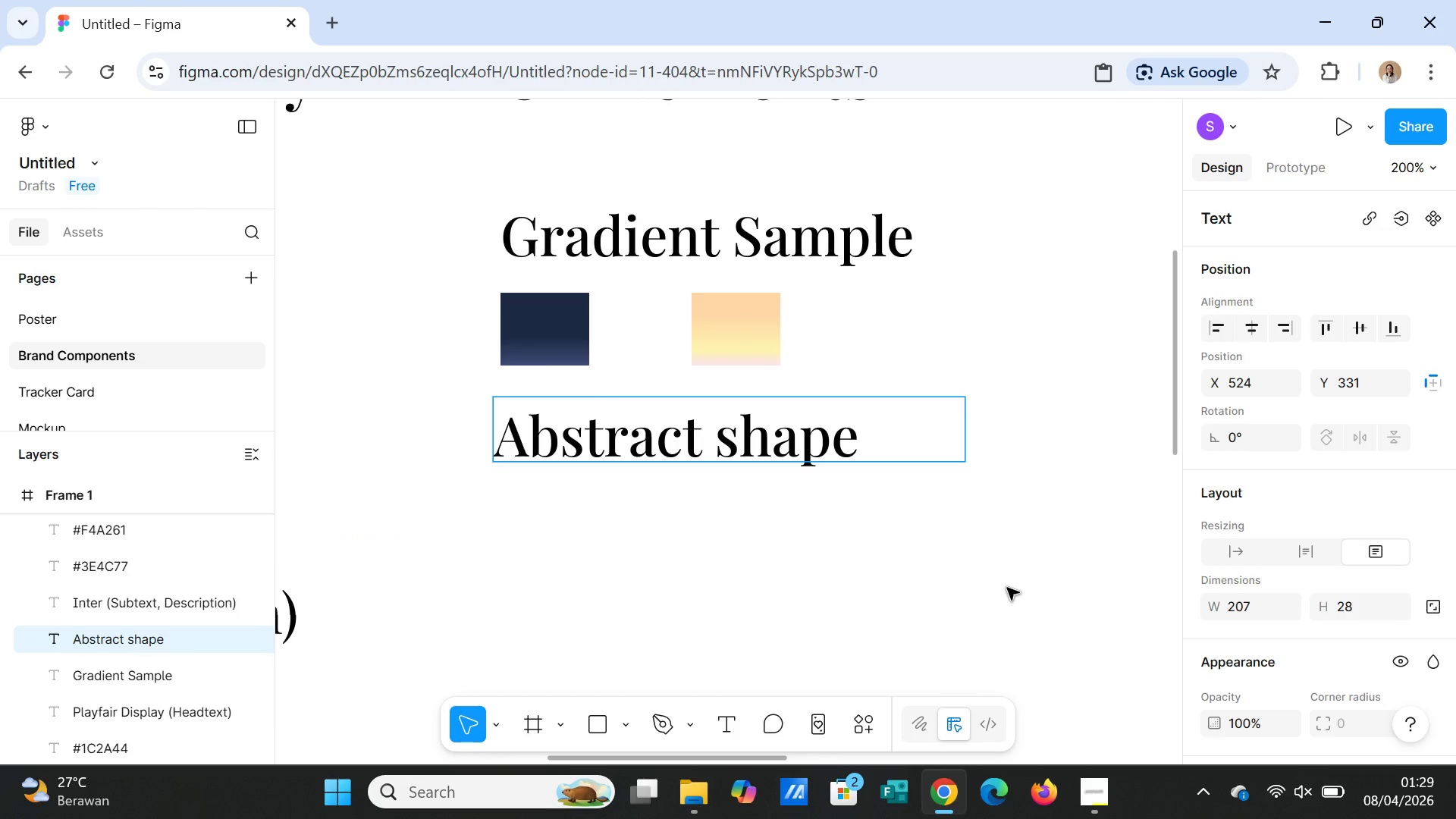 
left_click([1007, 588])
 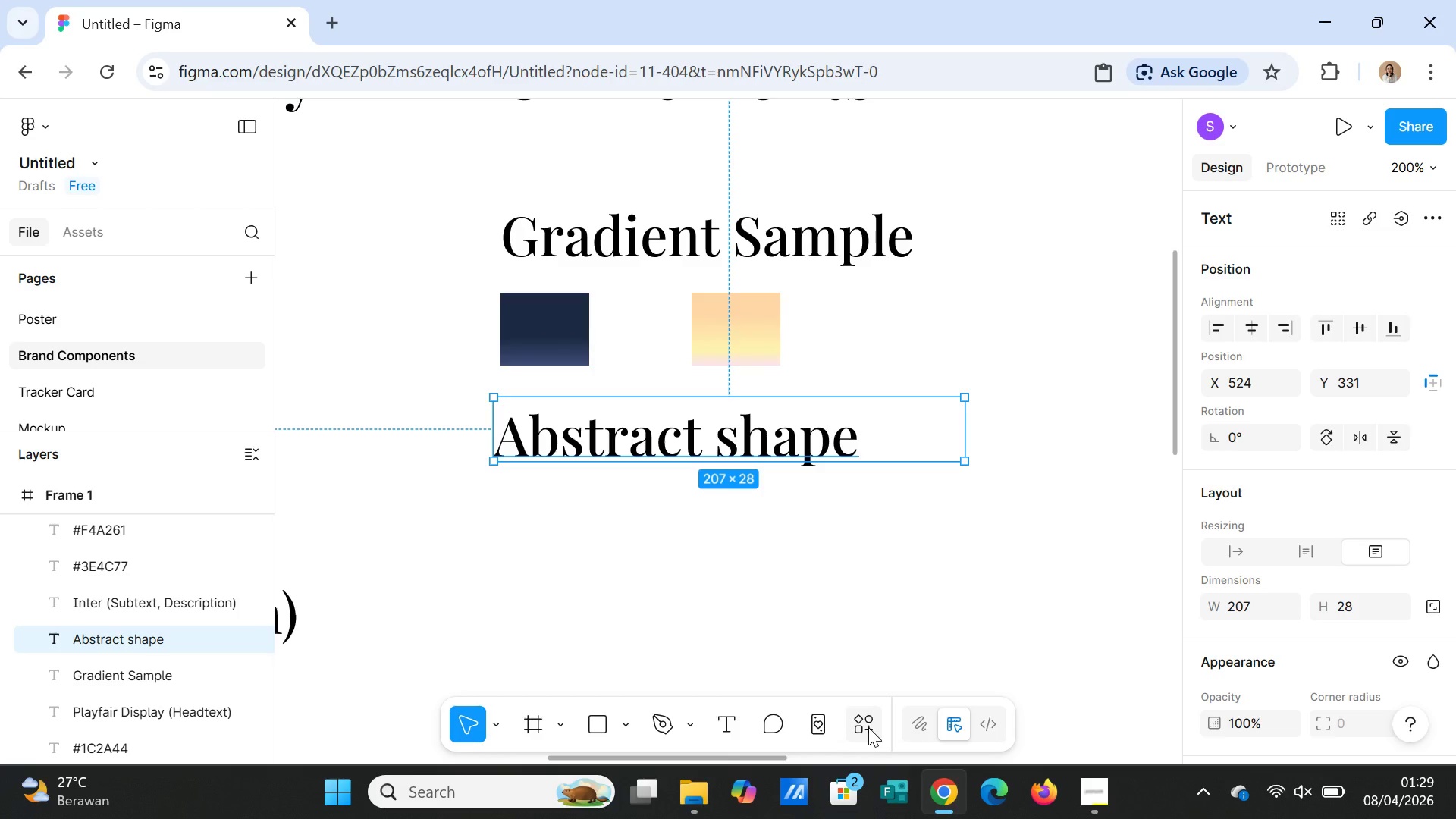 
left_click([868, 727])
 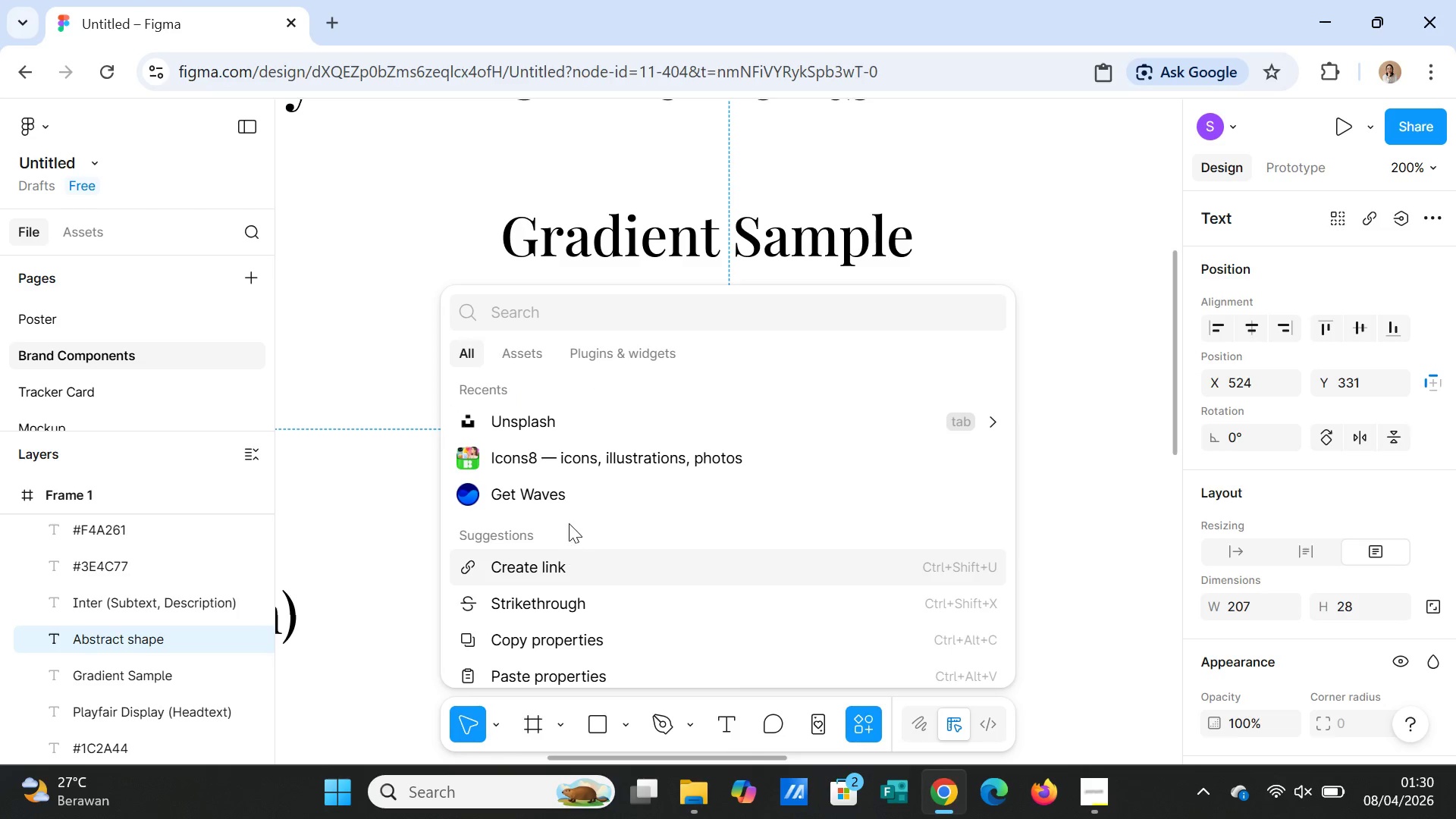 
left_click([562, 500])
 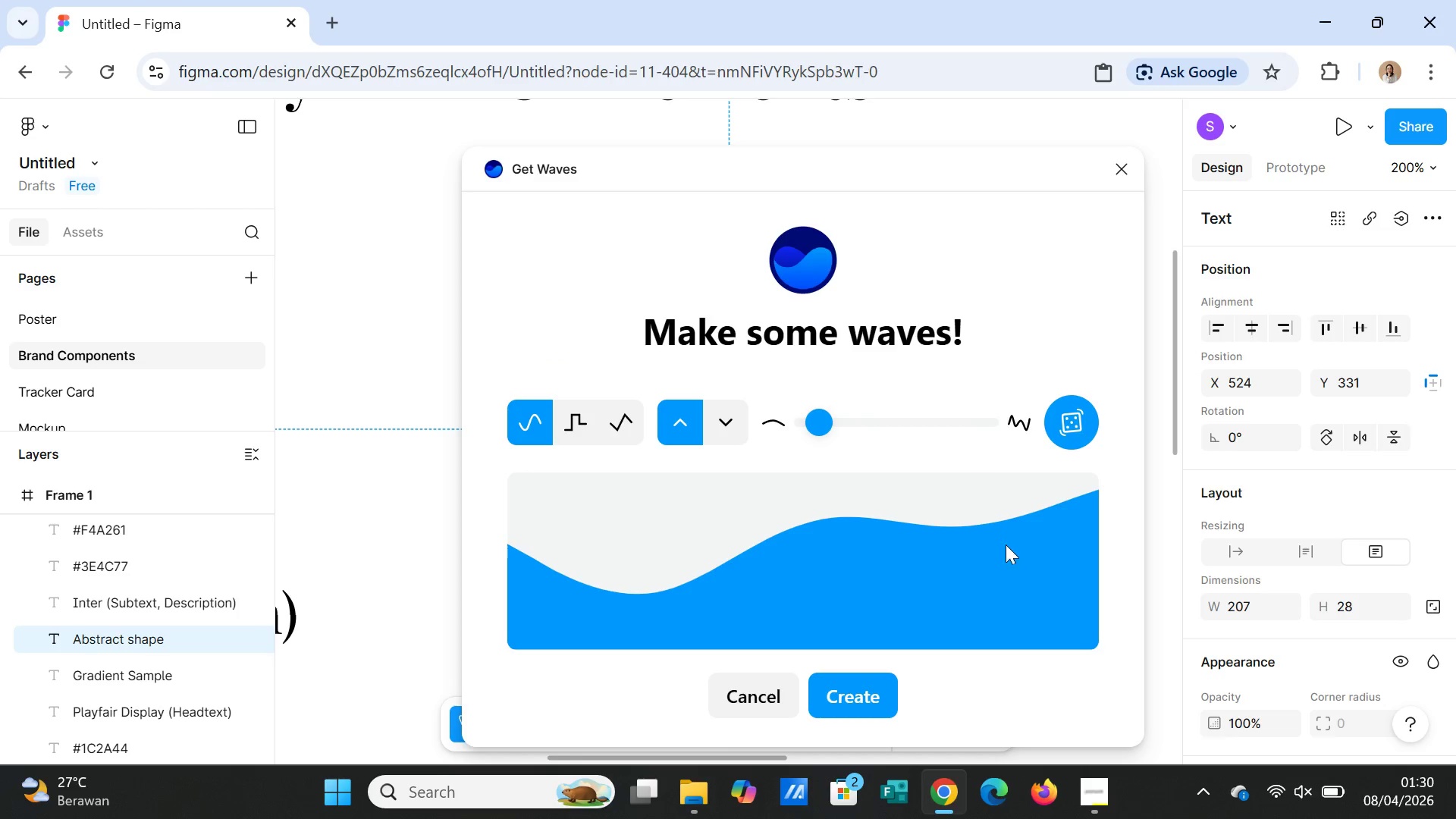 
left_click([863, 695])
 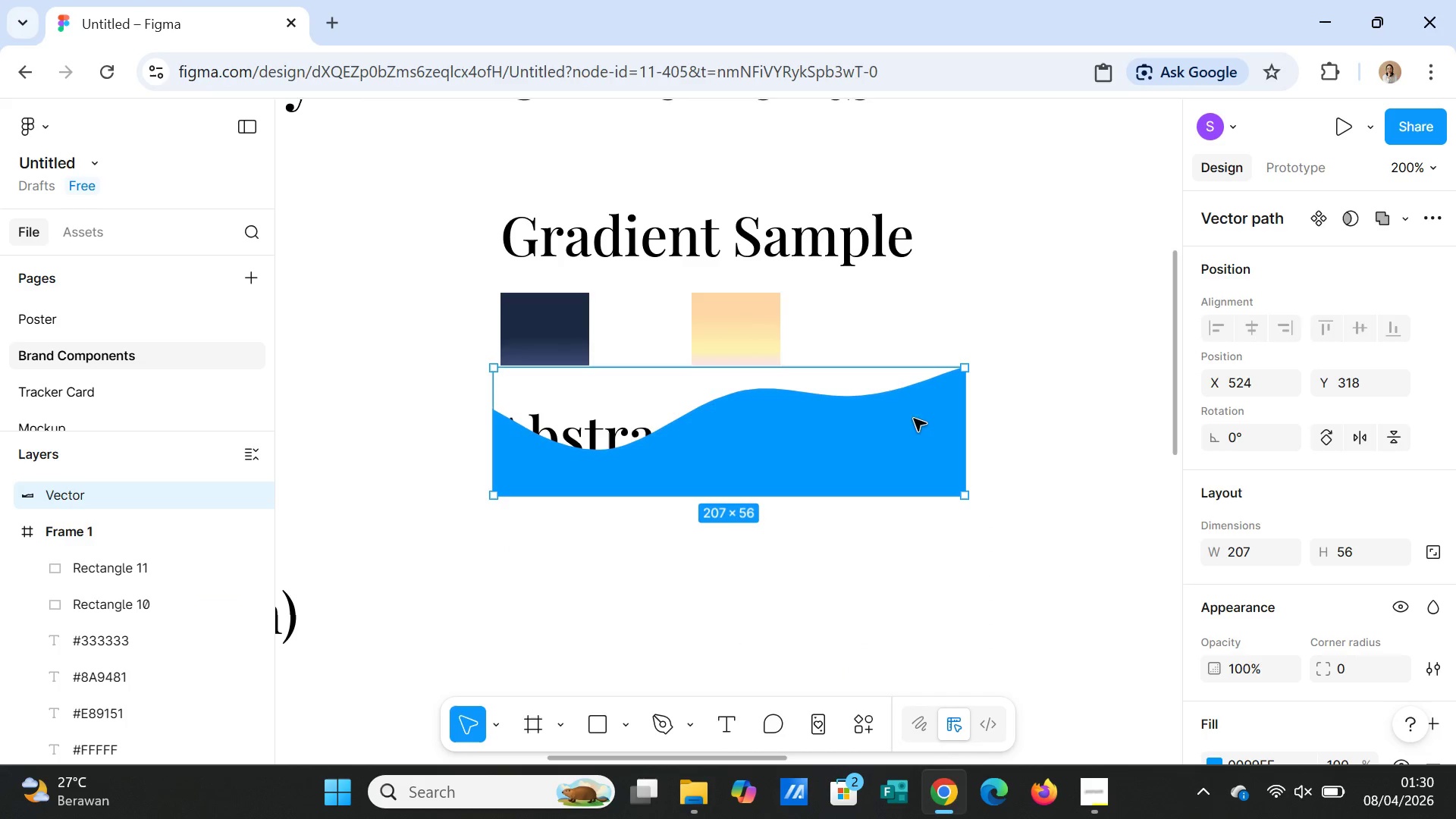 
left_click_drag(start_coordinate=[869, 431], to_coordinate=[866, 541])
 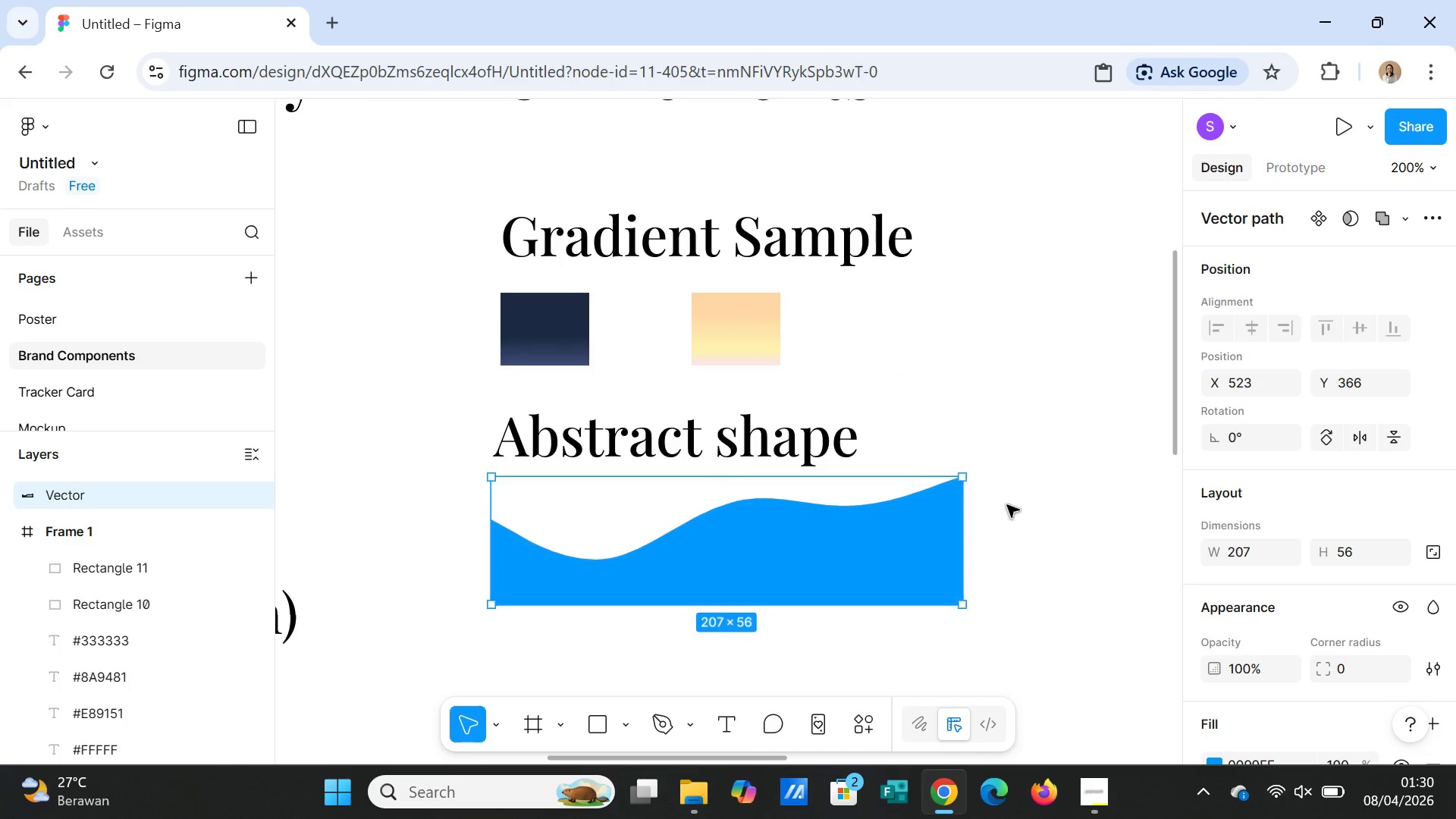 
left_click([1007, 505])
 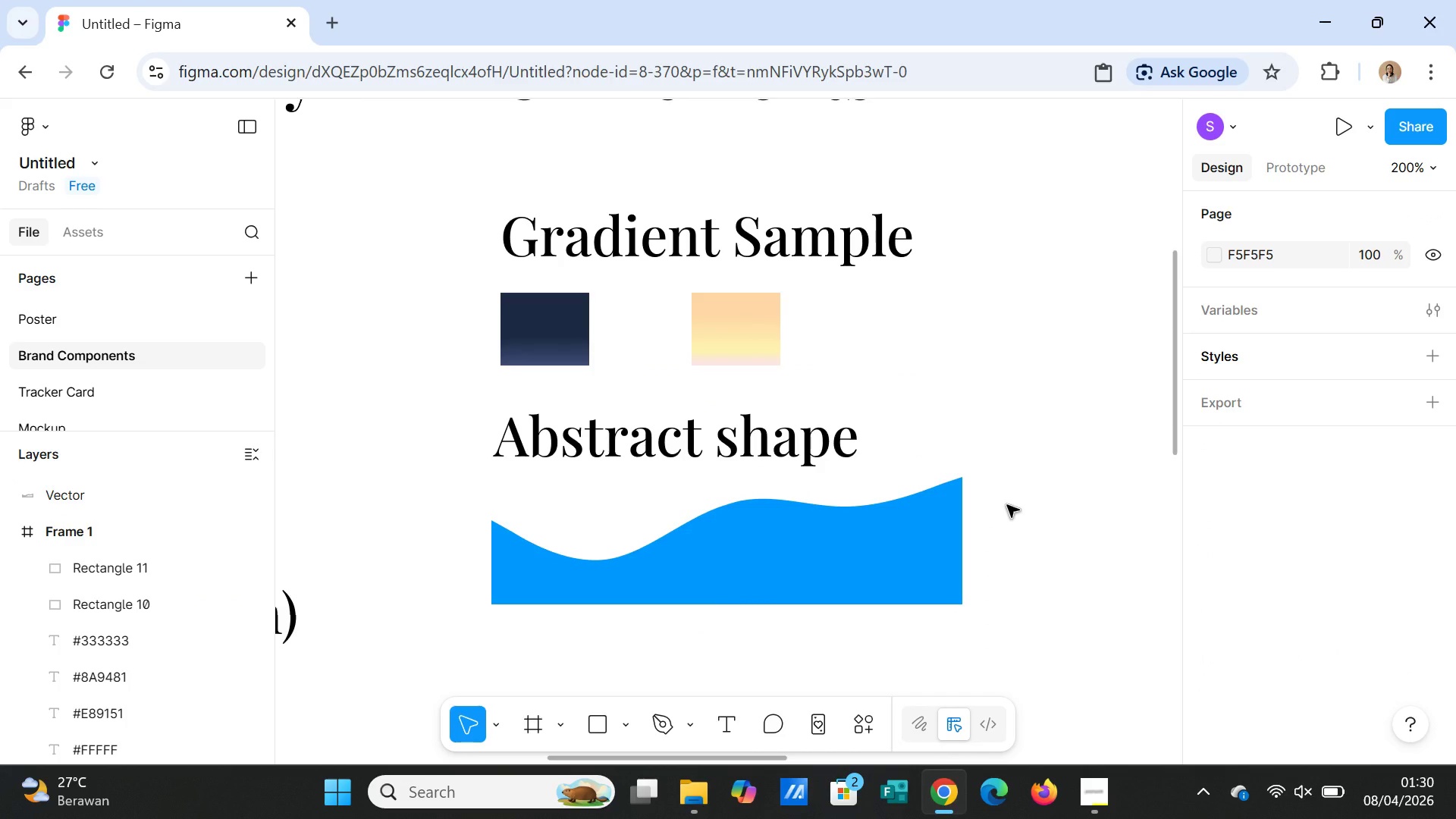 
wait(6.12)
 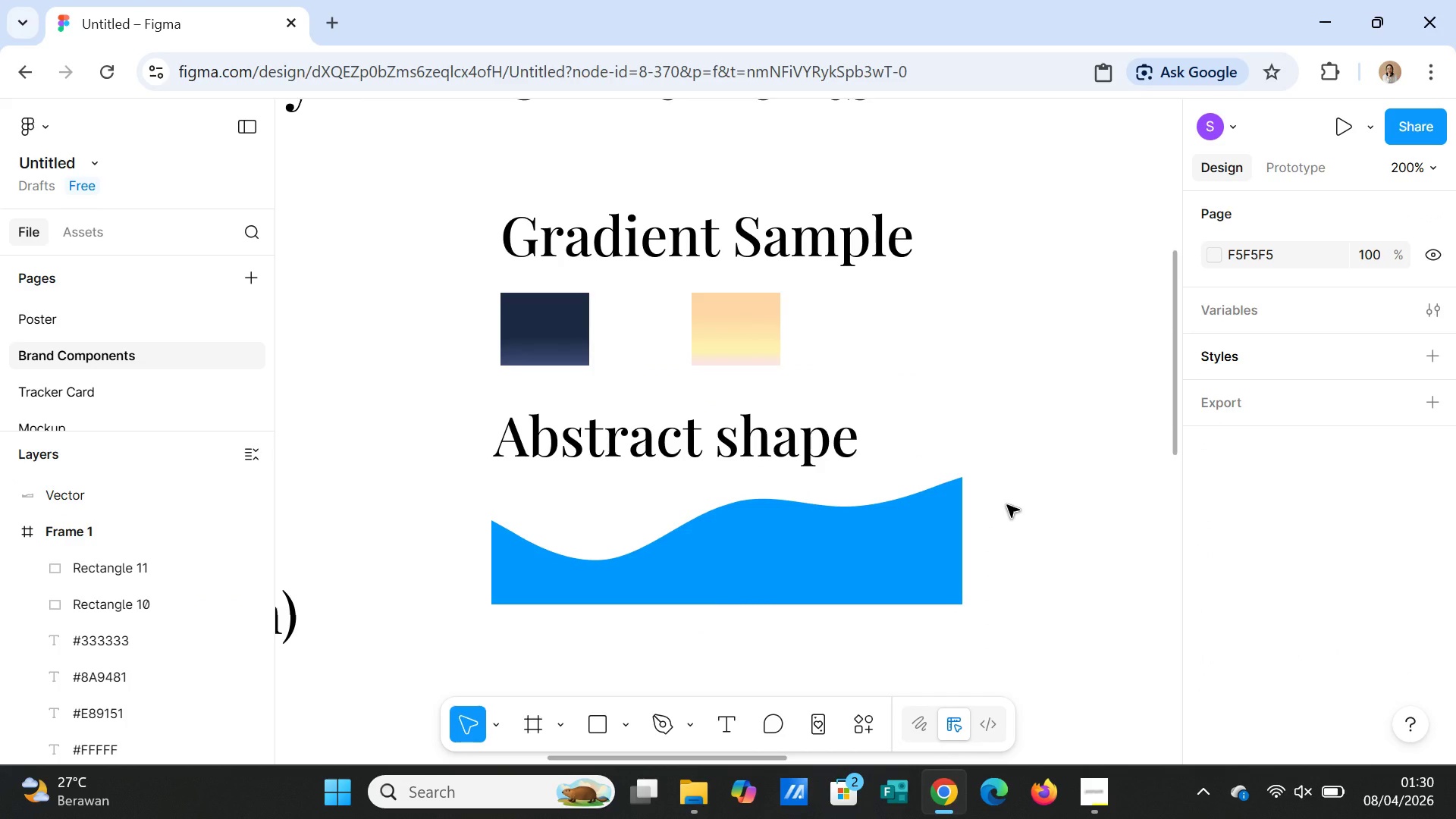 
left_click([1007, 505])
 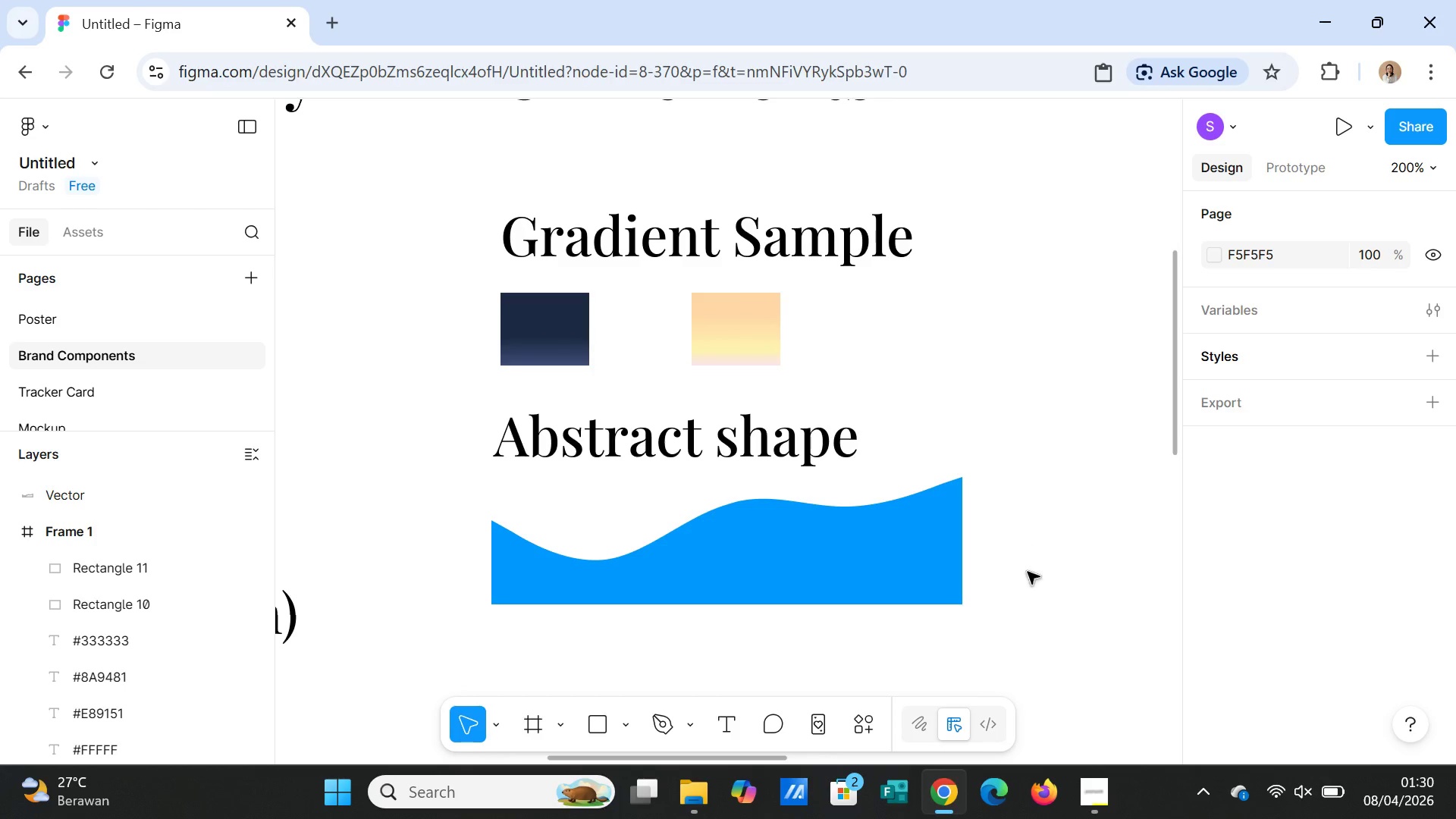 
scroll: coordinate [1100, 601], scroll_direction: up, amount: 3.0
 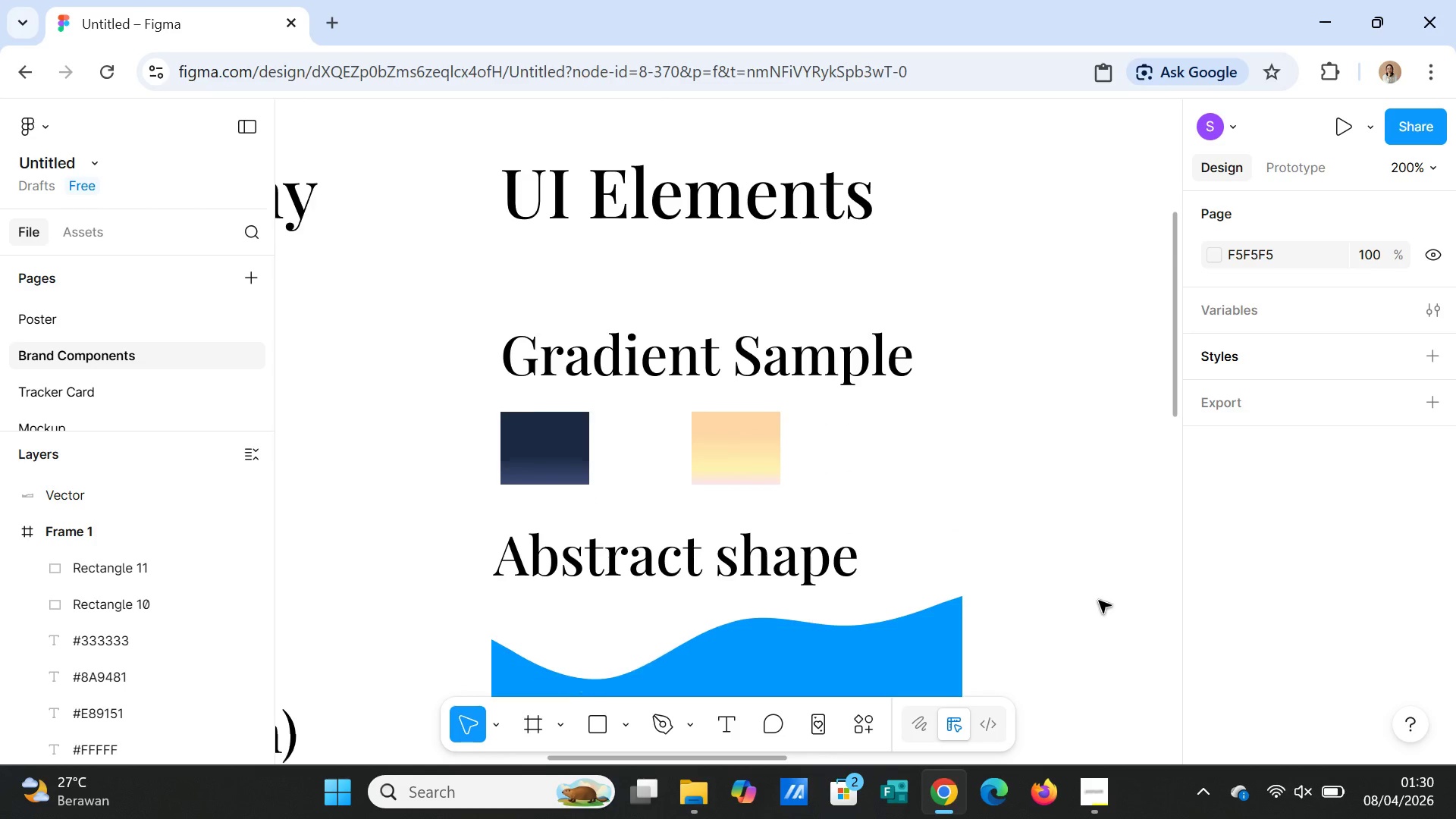 
scroll: coordinate [1099, 601], scroll_direction: down, amount: 4.0
 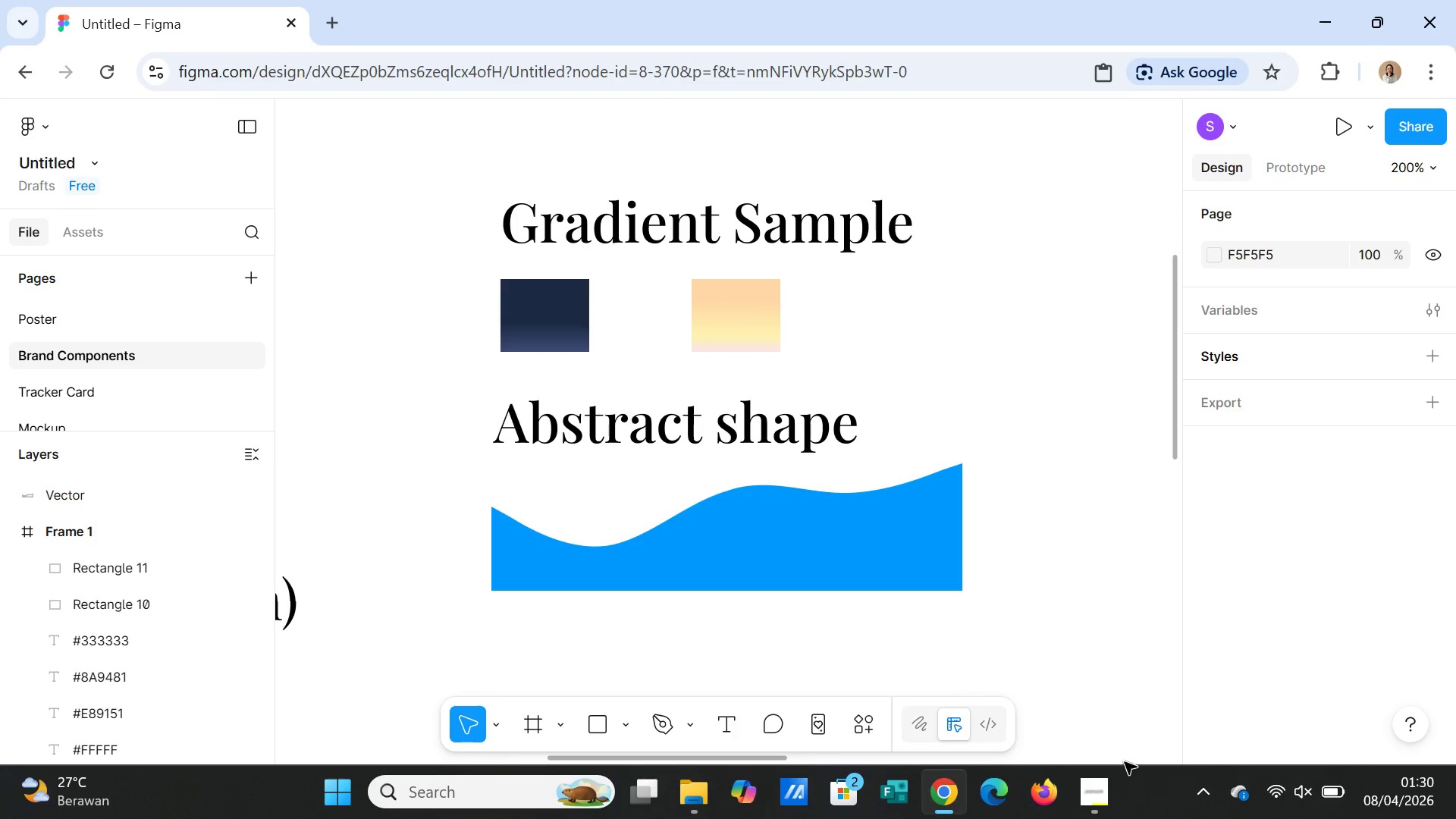 
mouse_move([1108, 751])
 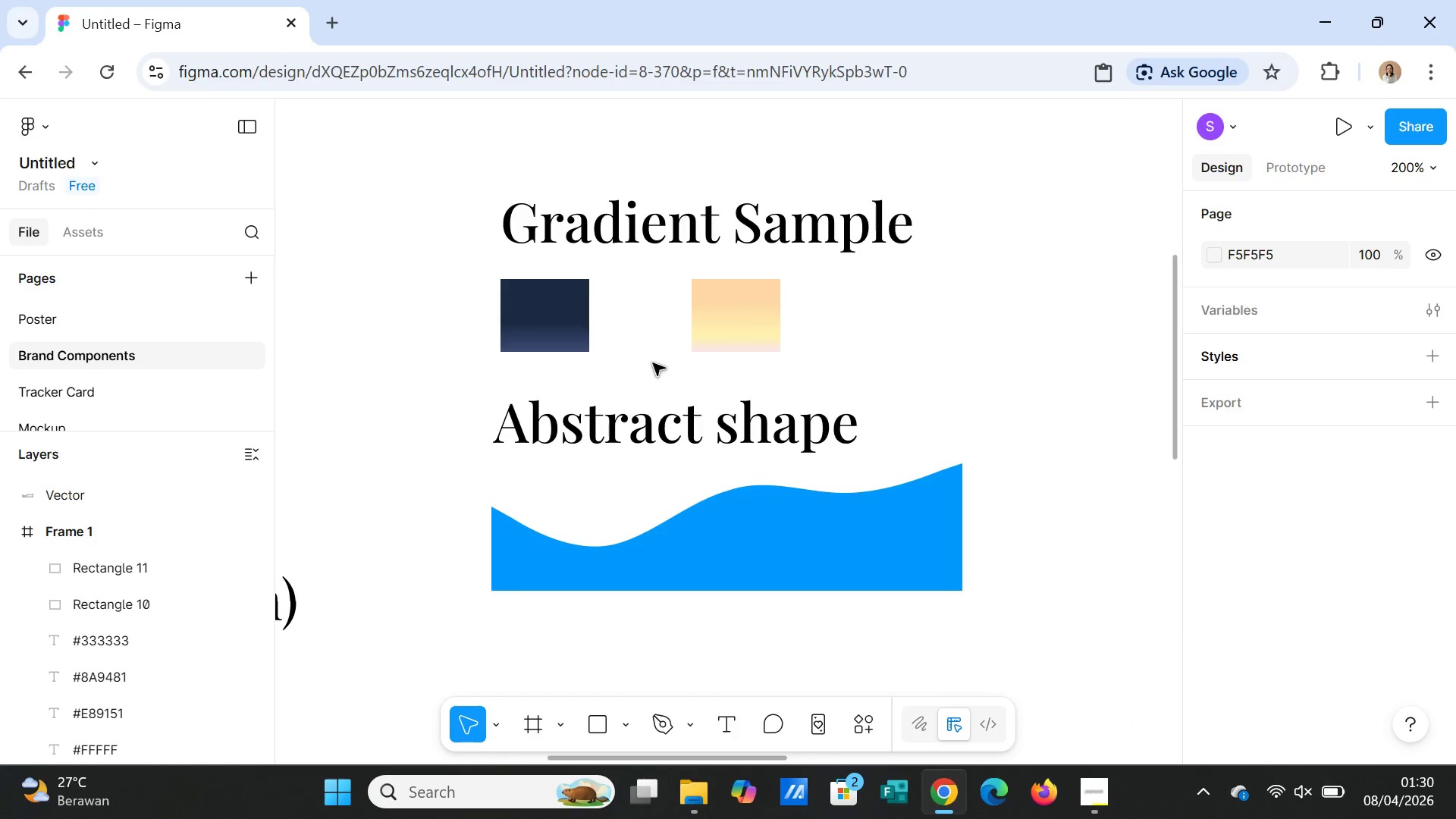 
scroll: coordinate [682, 561], scroll_direction: up, amount: 4.0
 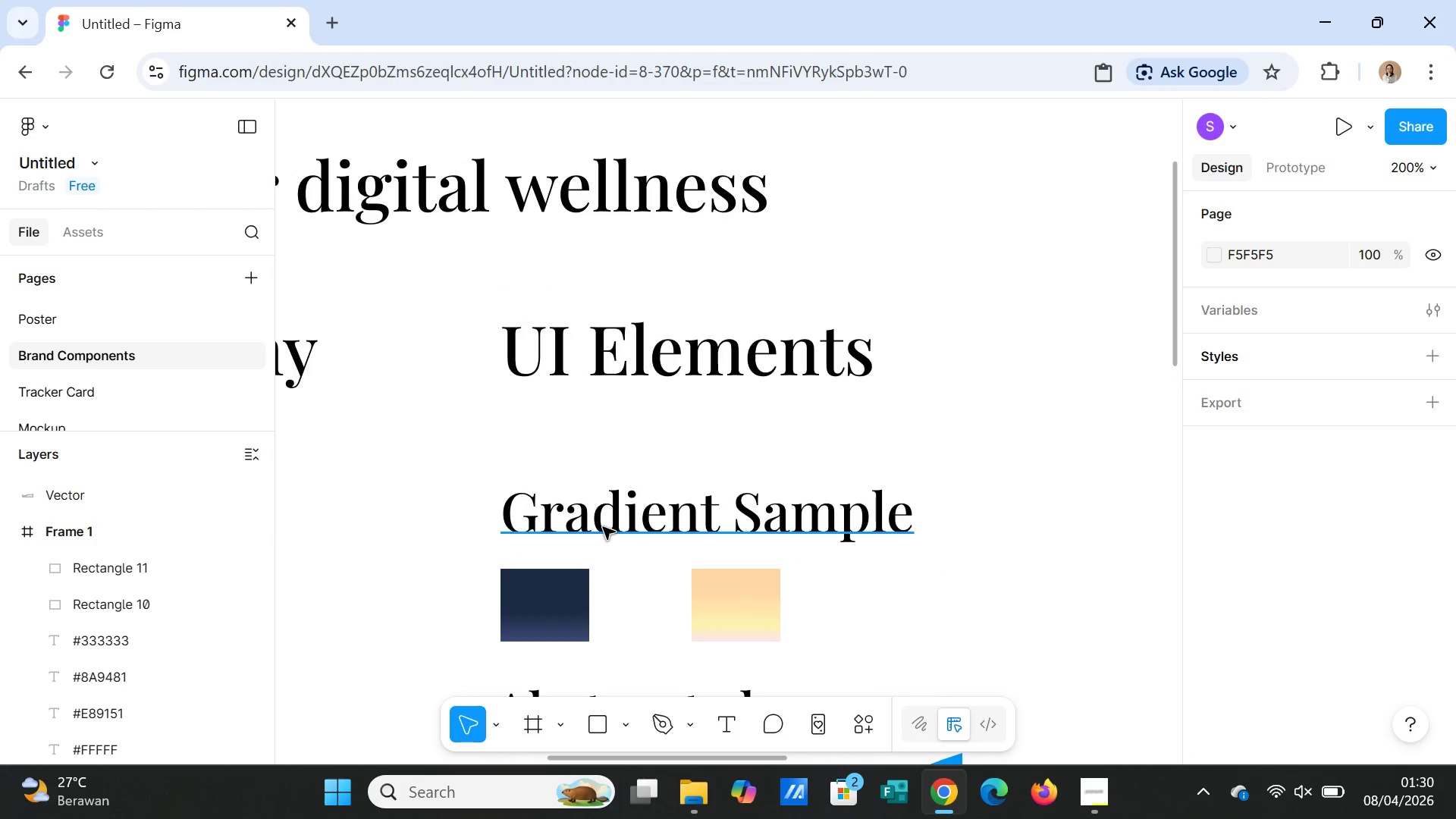 
left_click_drag(start_coordinate=[730, 544], to_coordinate=[730, 667])
 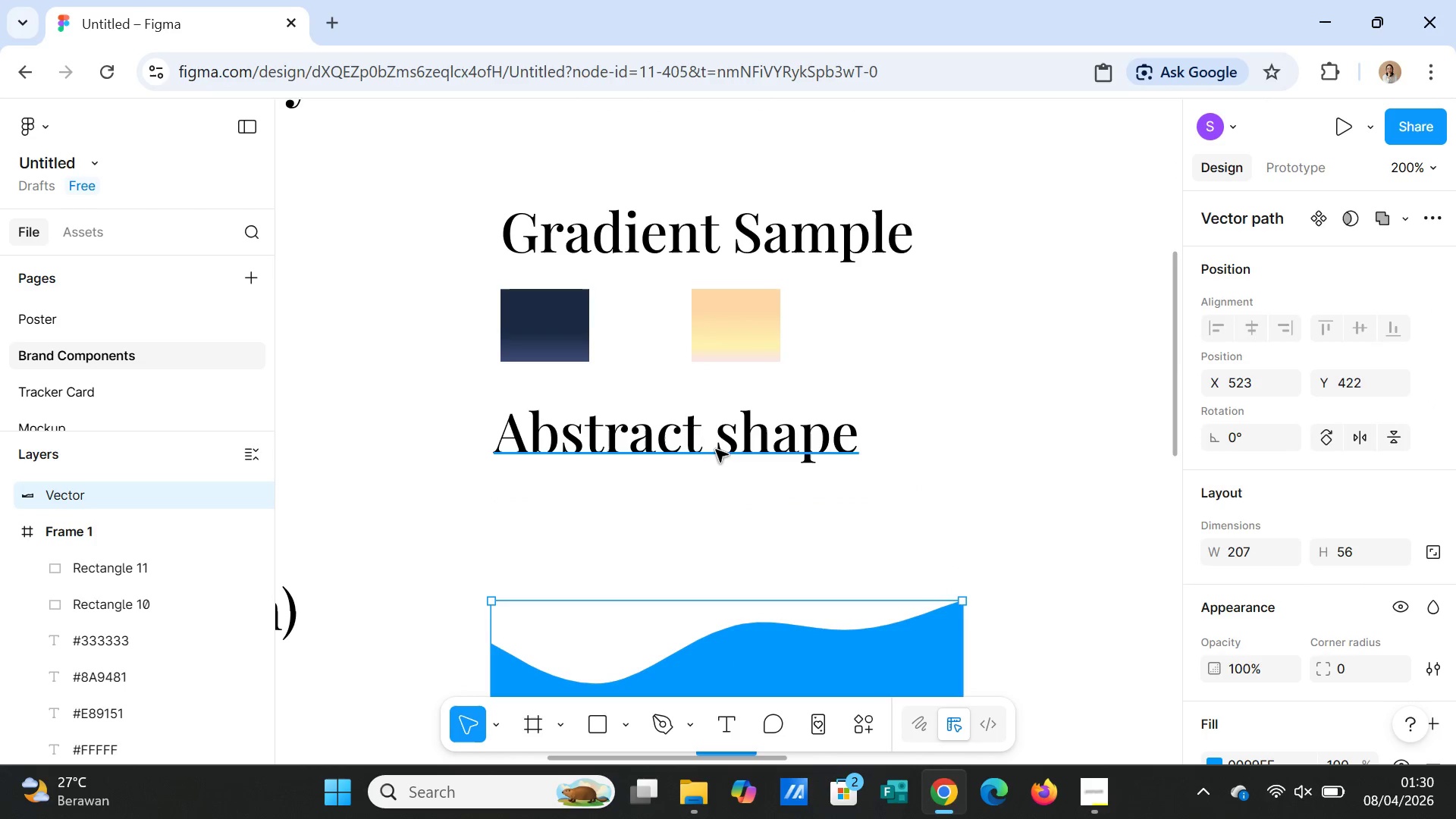 
scroll: coordinate [730, 609], scroll_direction: down, amount: 7.0
 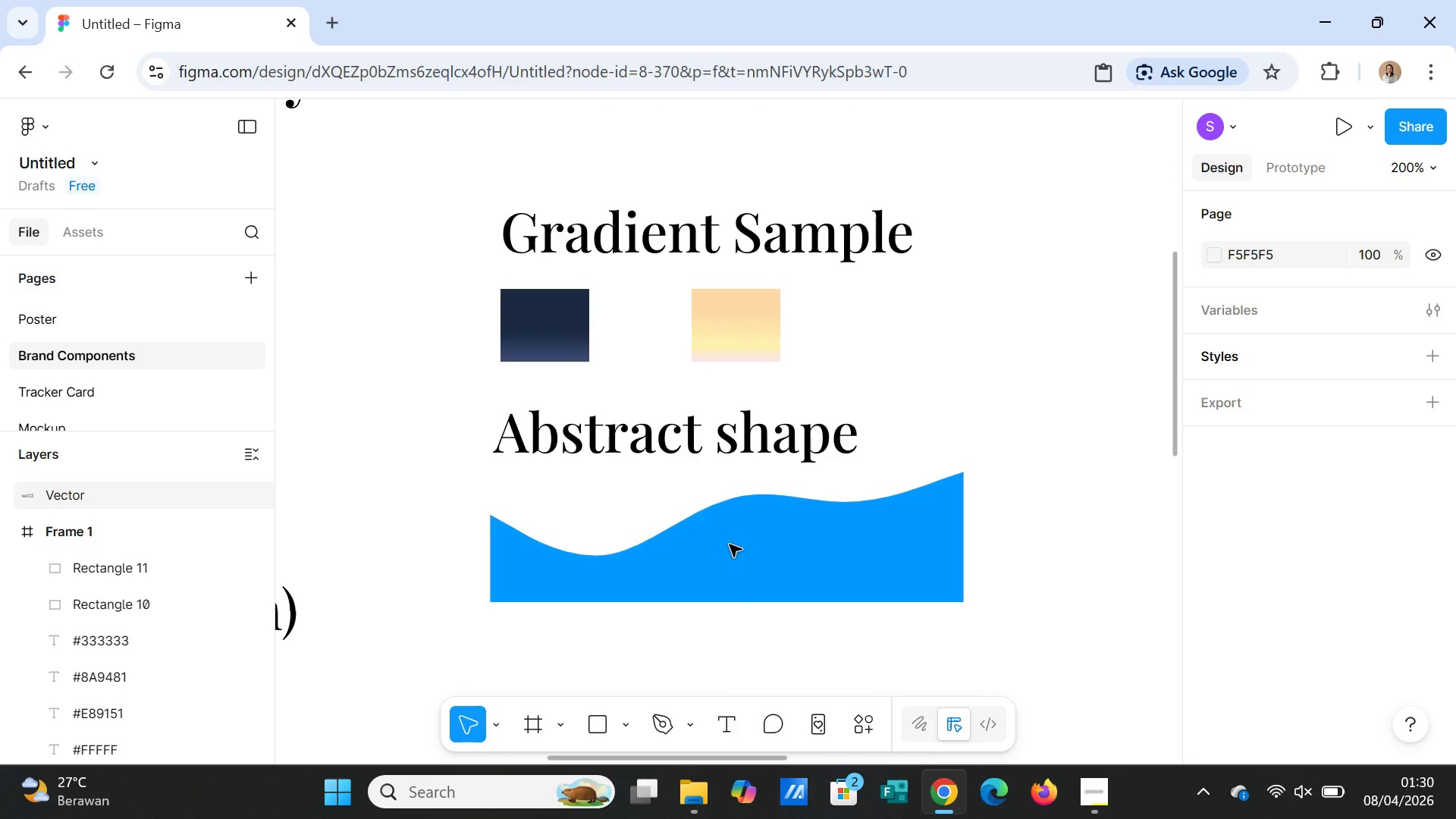 
left_click([716, 450])
 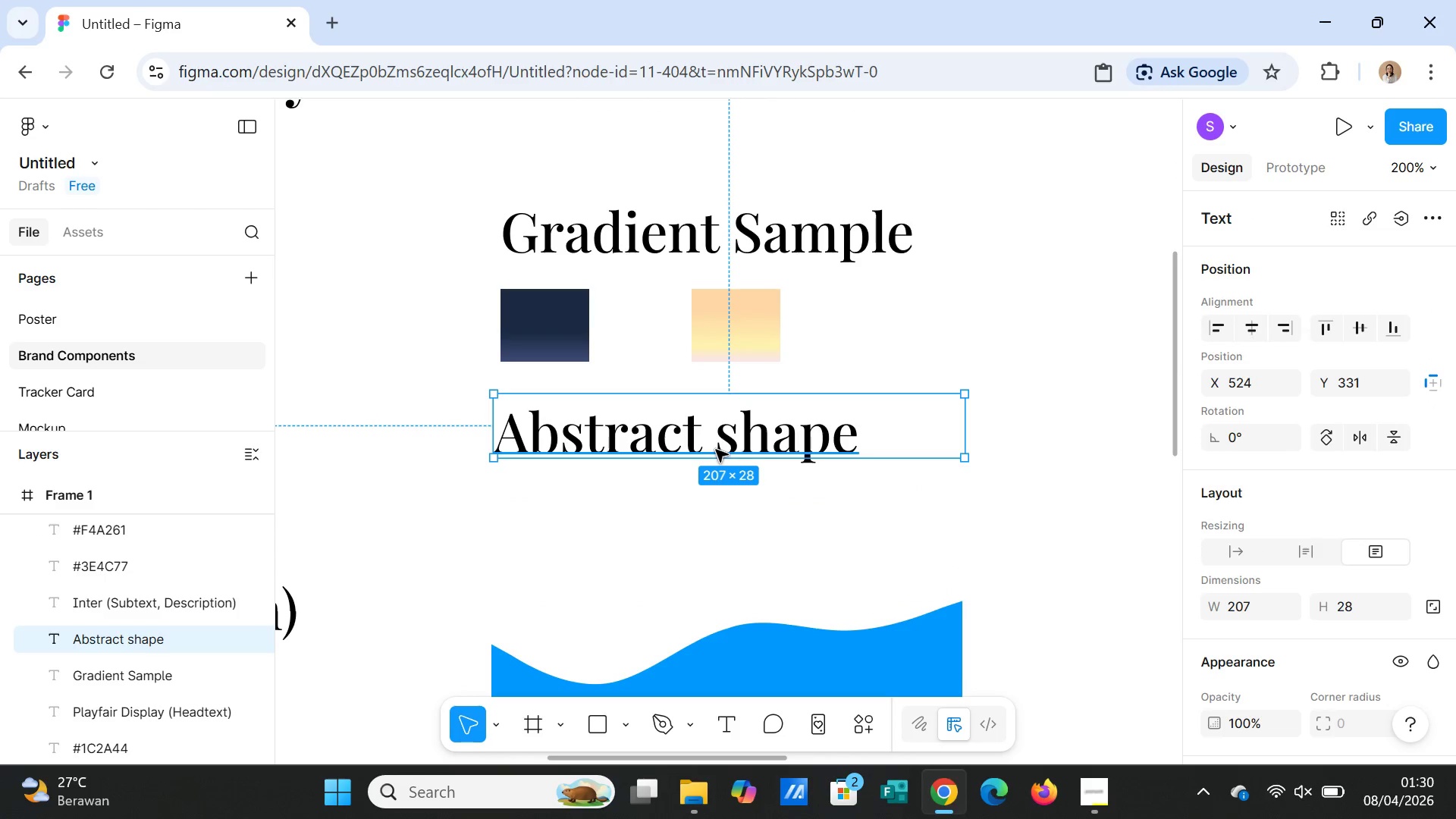 
left_click_drag(start_coordinate=[716, 450], to_coordinate=[713, 595])
 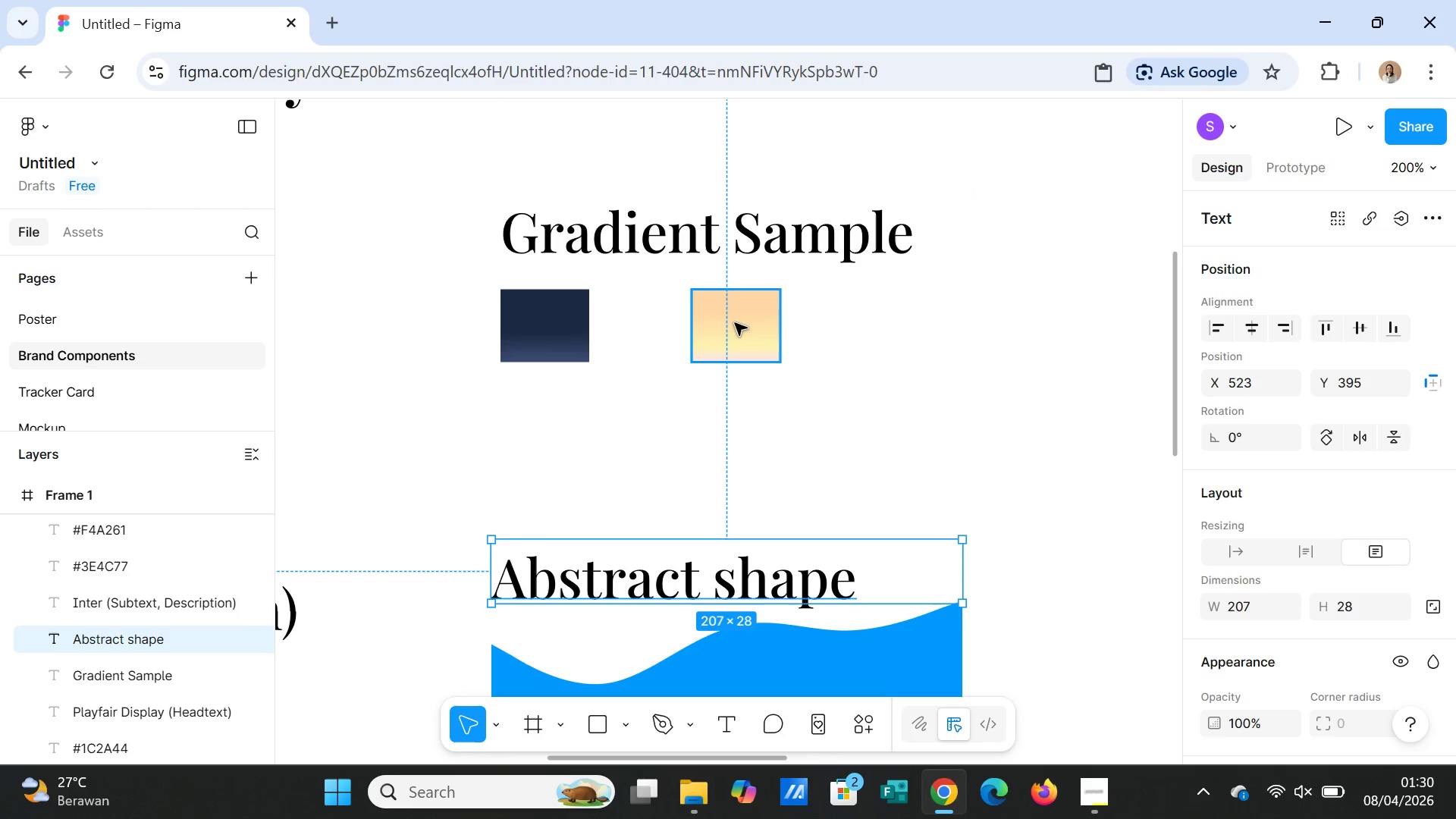 
left_click([735, 323])
 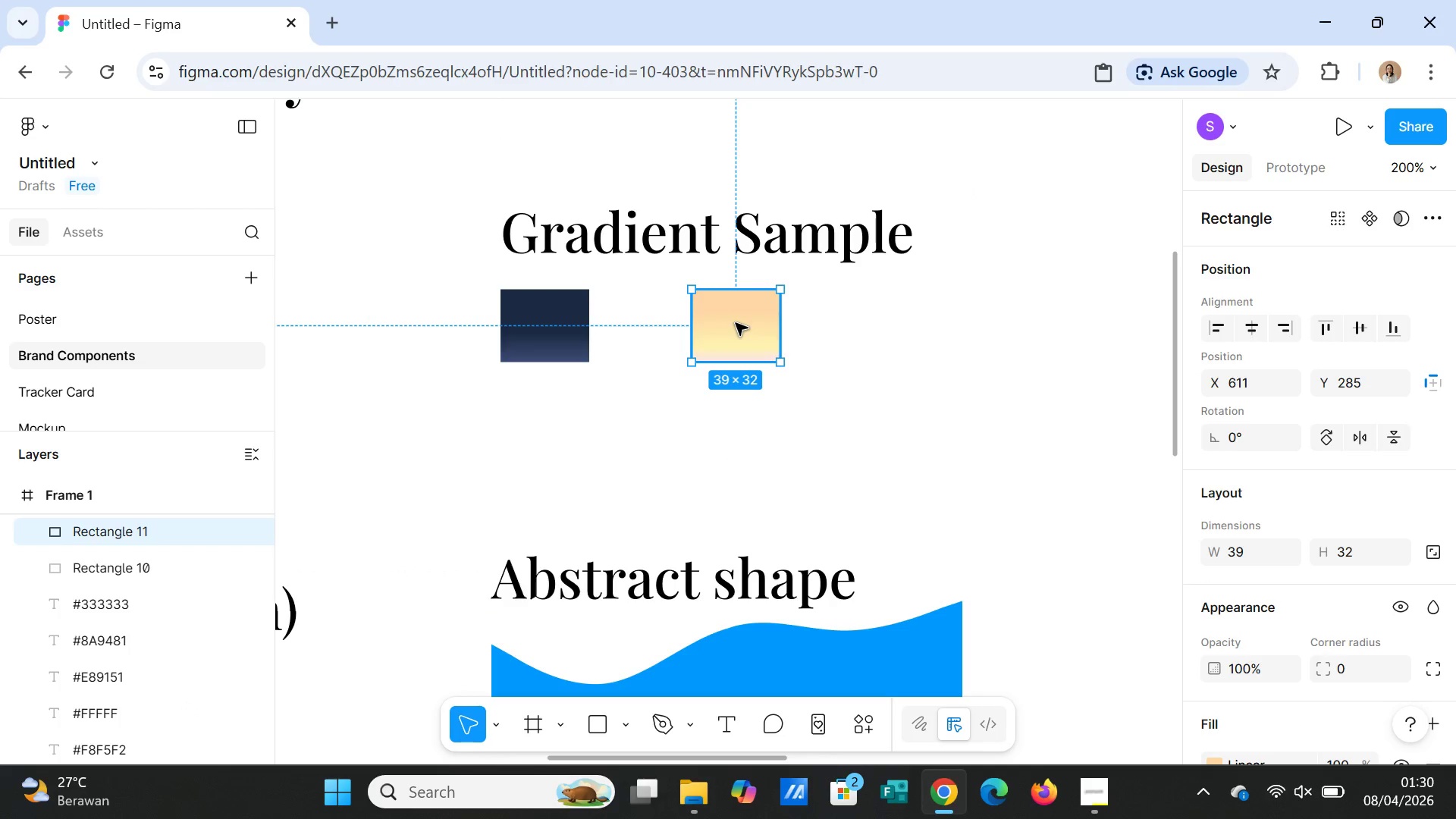 
left_click_drag(start_coordinate=[736, 323], to_coordinate=[787, 424])
 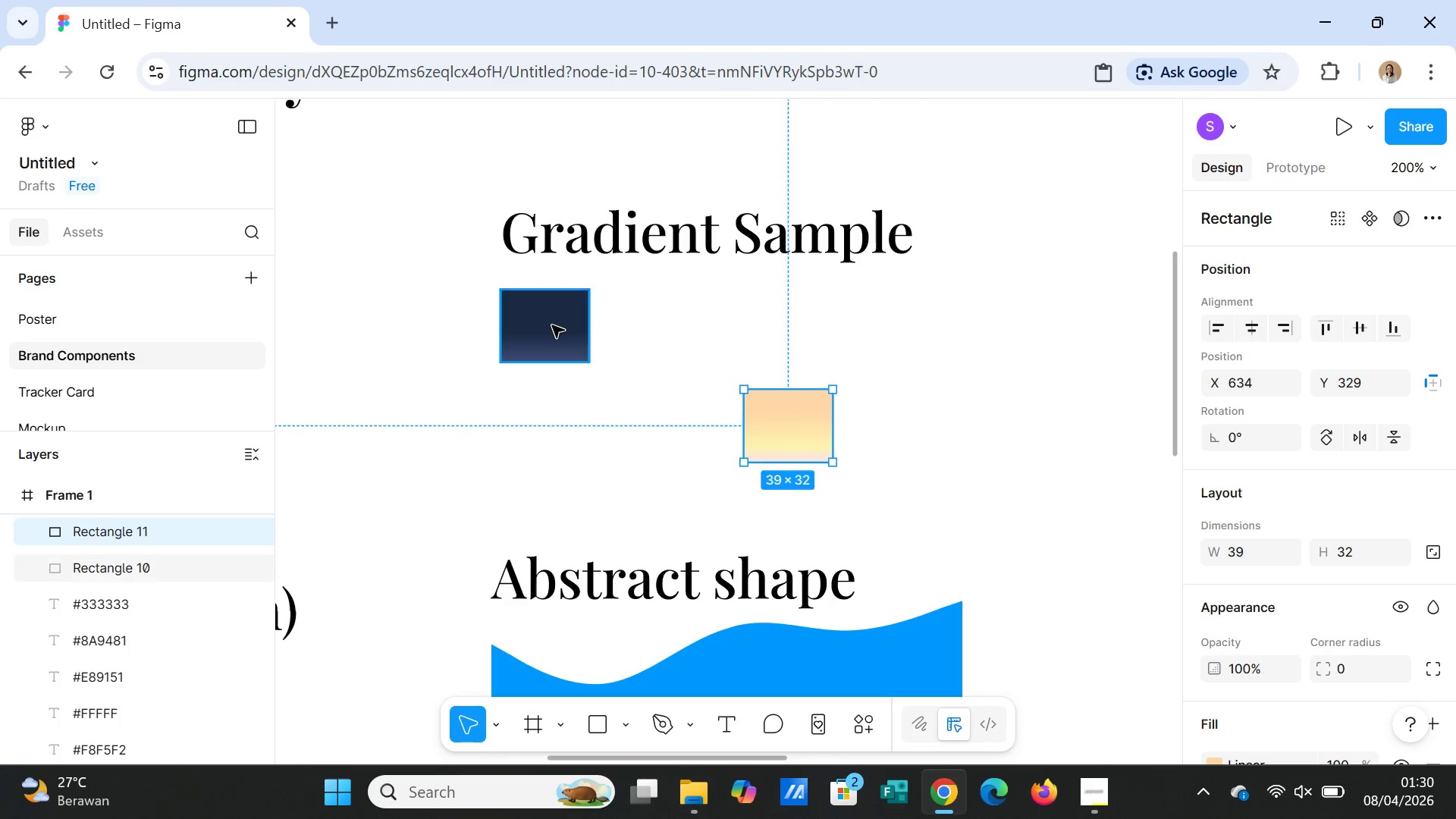 
left_click([552, 325])
 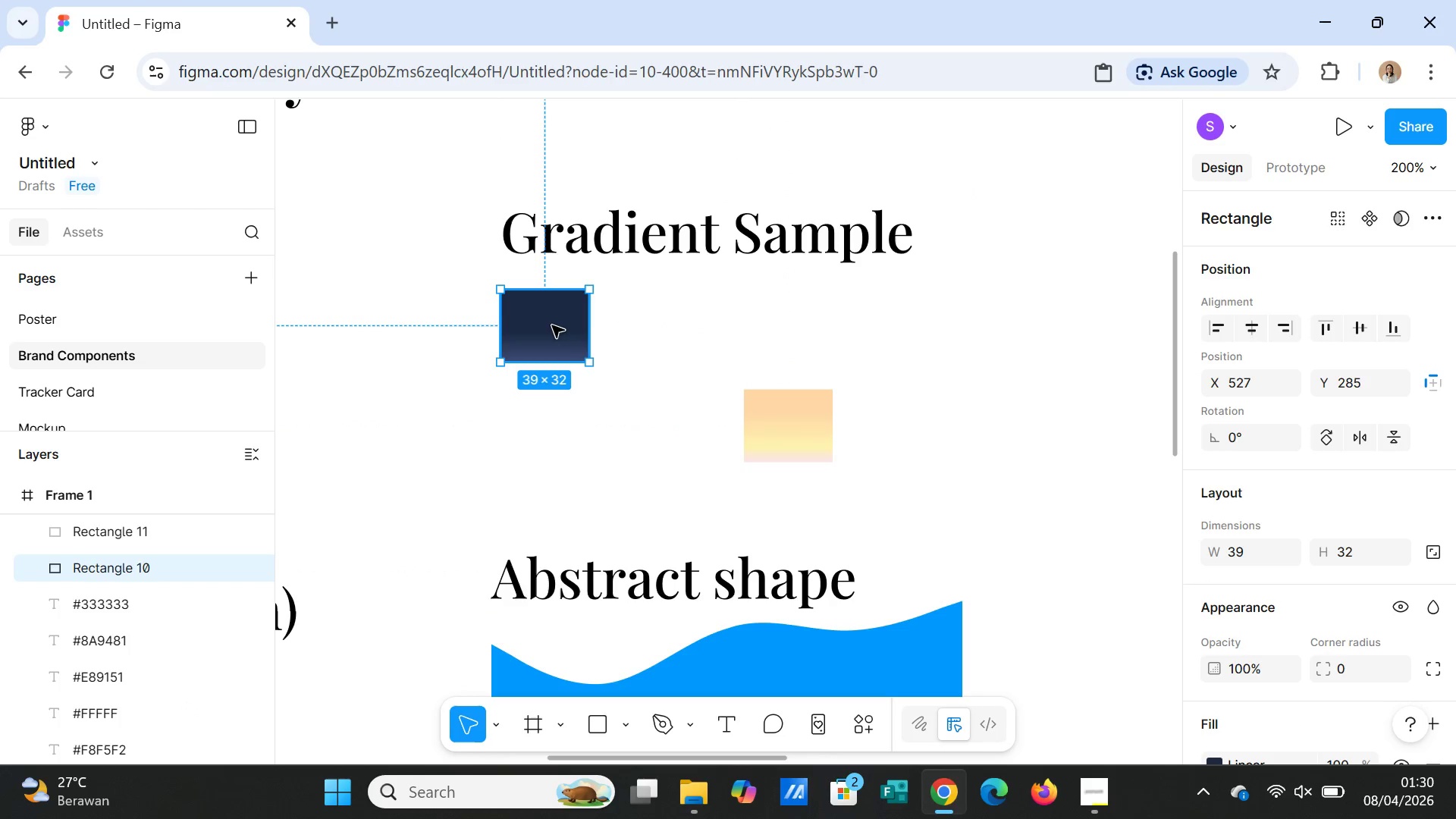 
left_click_drag(start_coordinate=[552, 325], to_coordinate=[560, 425])
 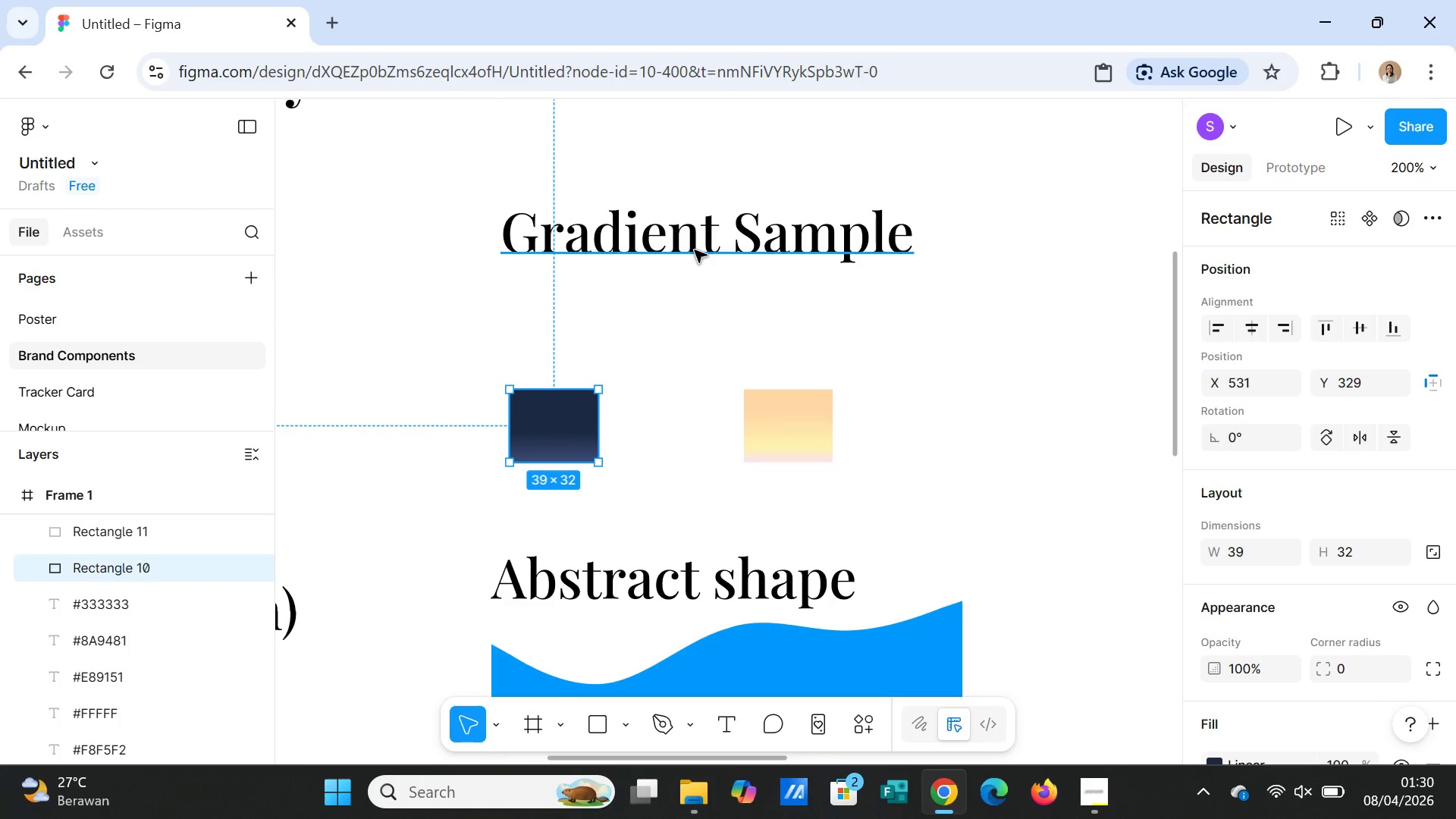 
left_click([695, 250])
 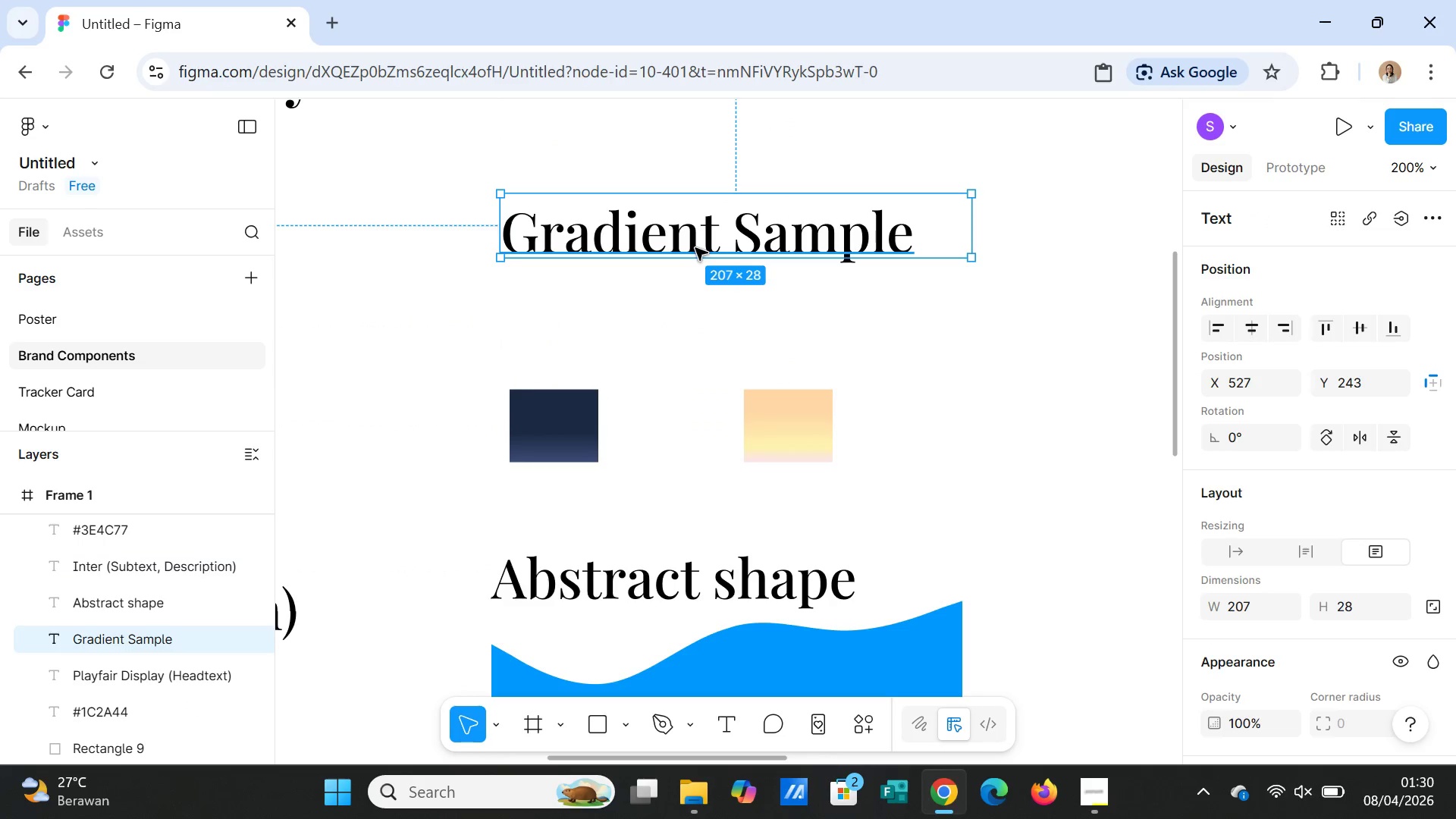 
left_click_drag(start_coordinate=[695, 247], to_coordinate=[695, 340])
 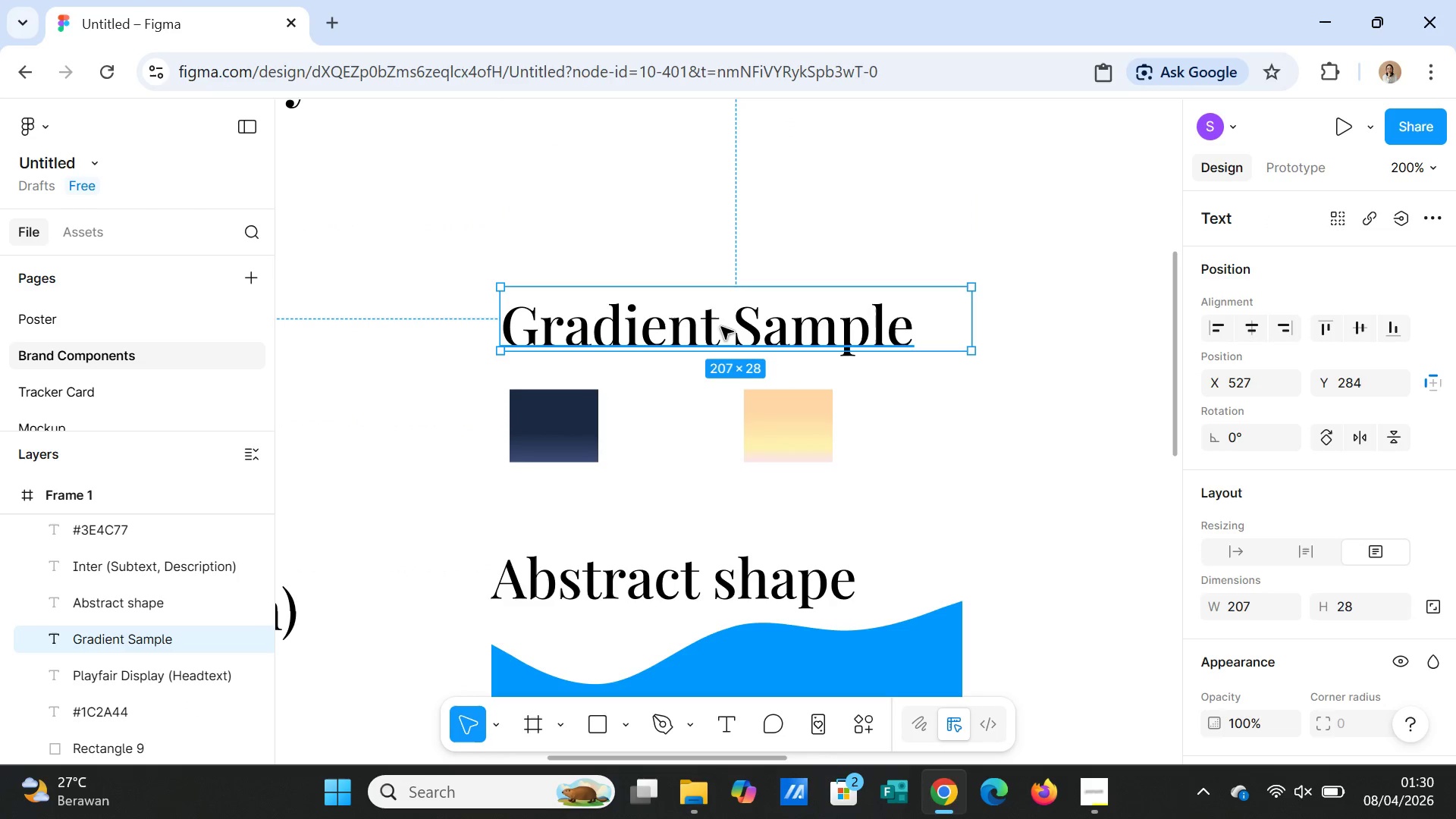 
left_click([721, 327])
 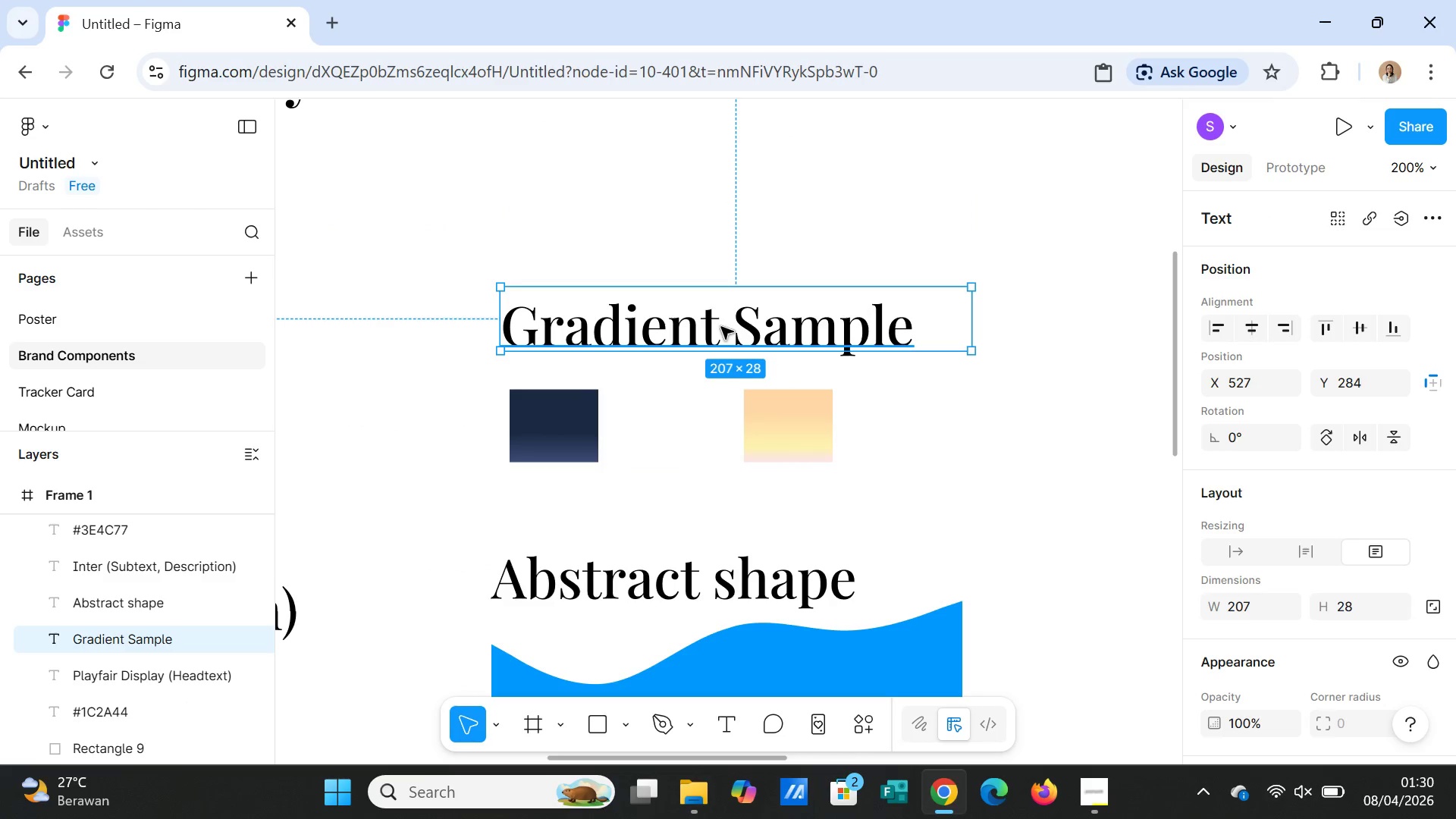 
key(Control+D)
 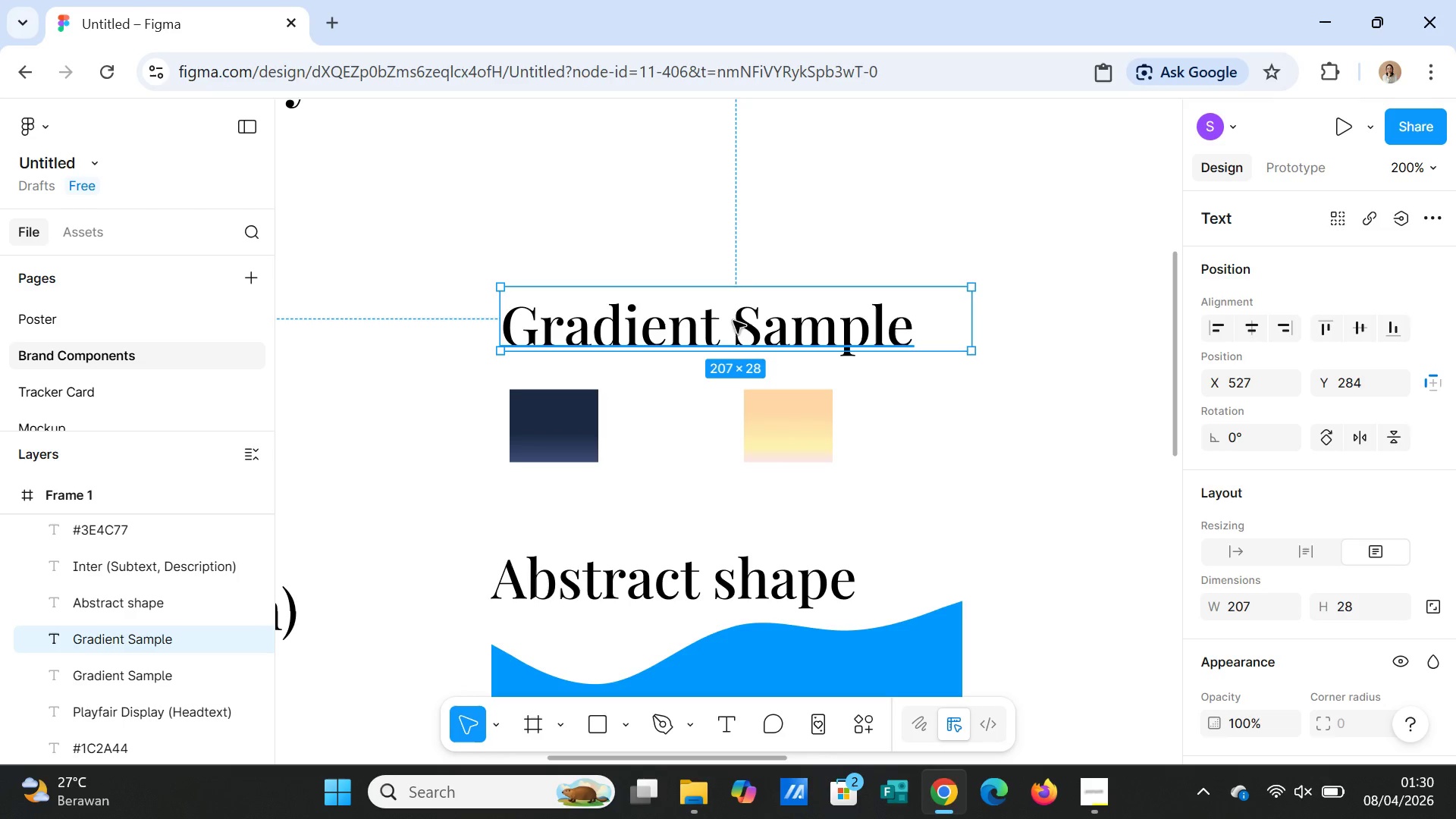 
left_click_drag(start_coordinate=[733, 321], to_coordinate=[733, 207])
 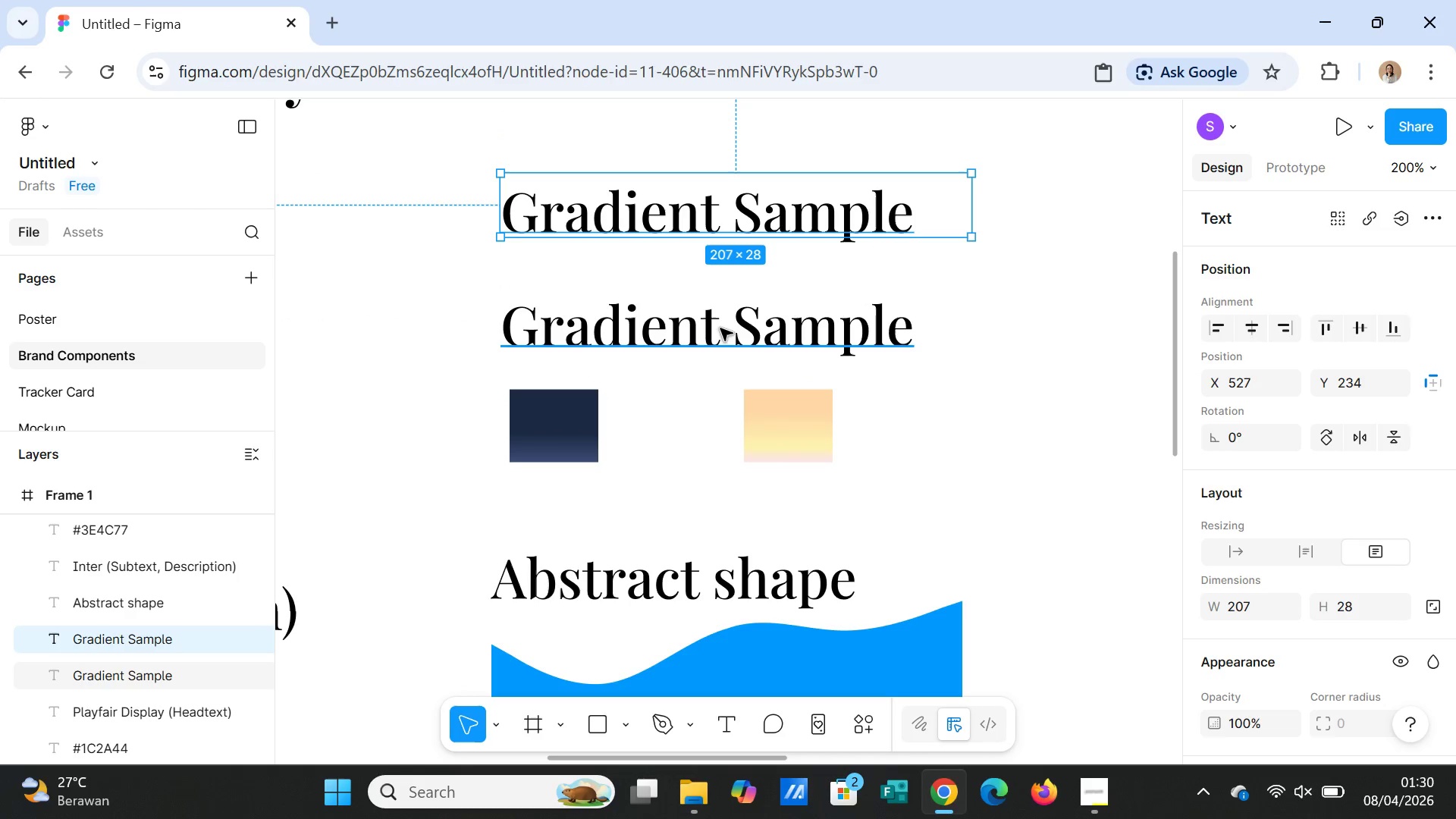 
left_click([720, 328])
 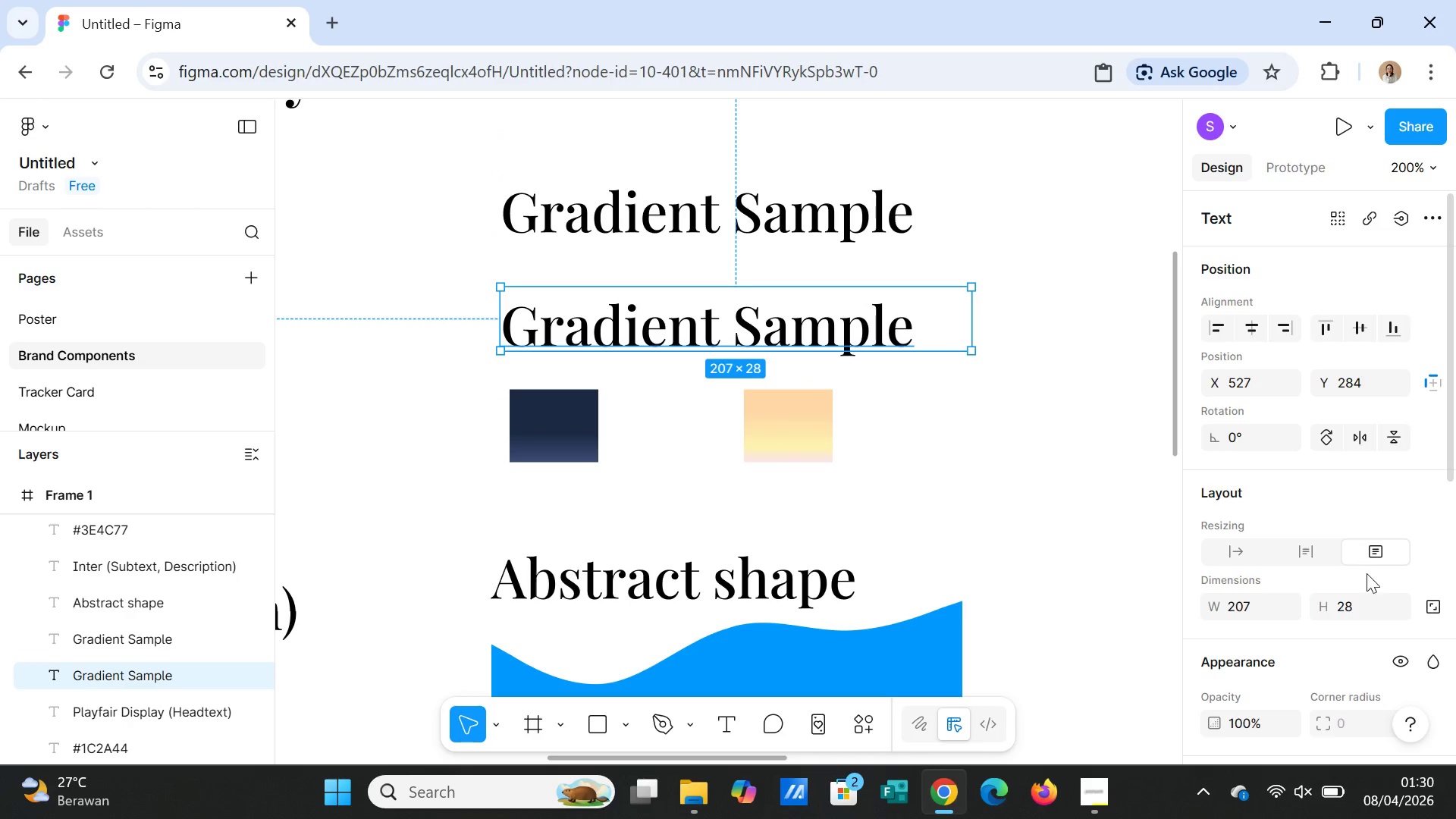 
scroll: coordinate [1378, 613], scroll_direction: down, amount: 2.0
 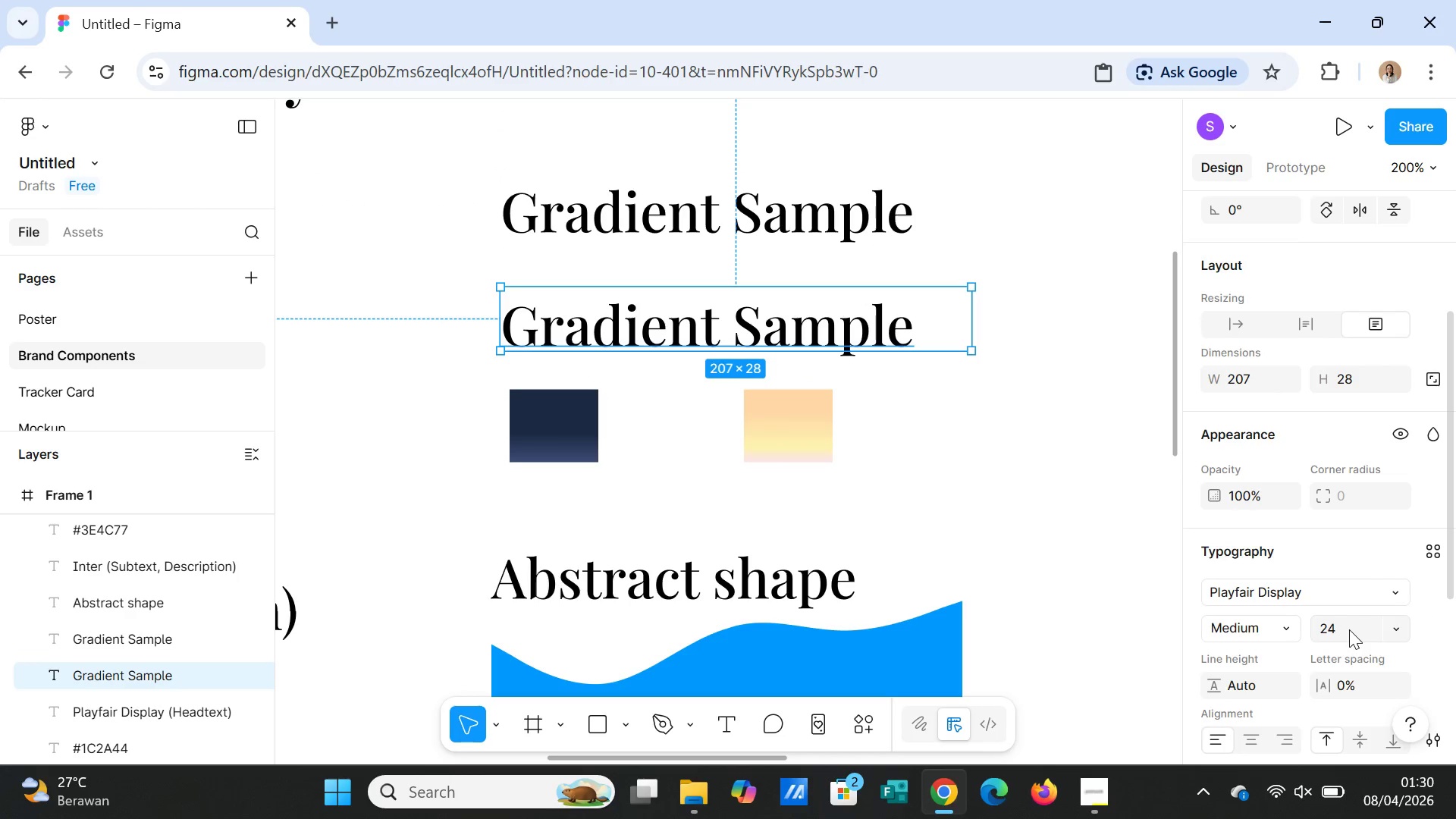 
left_click([1349, 629])
 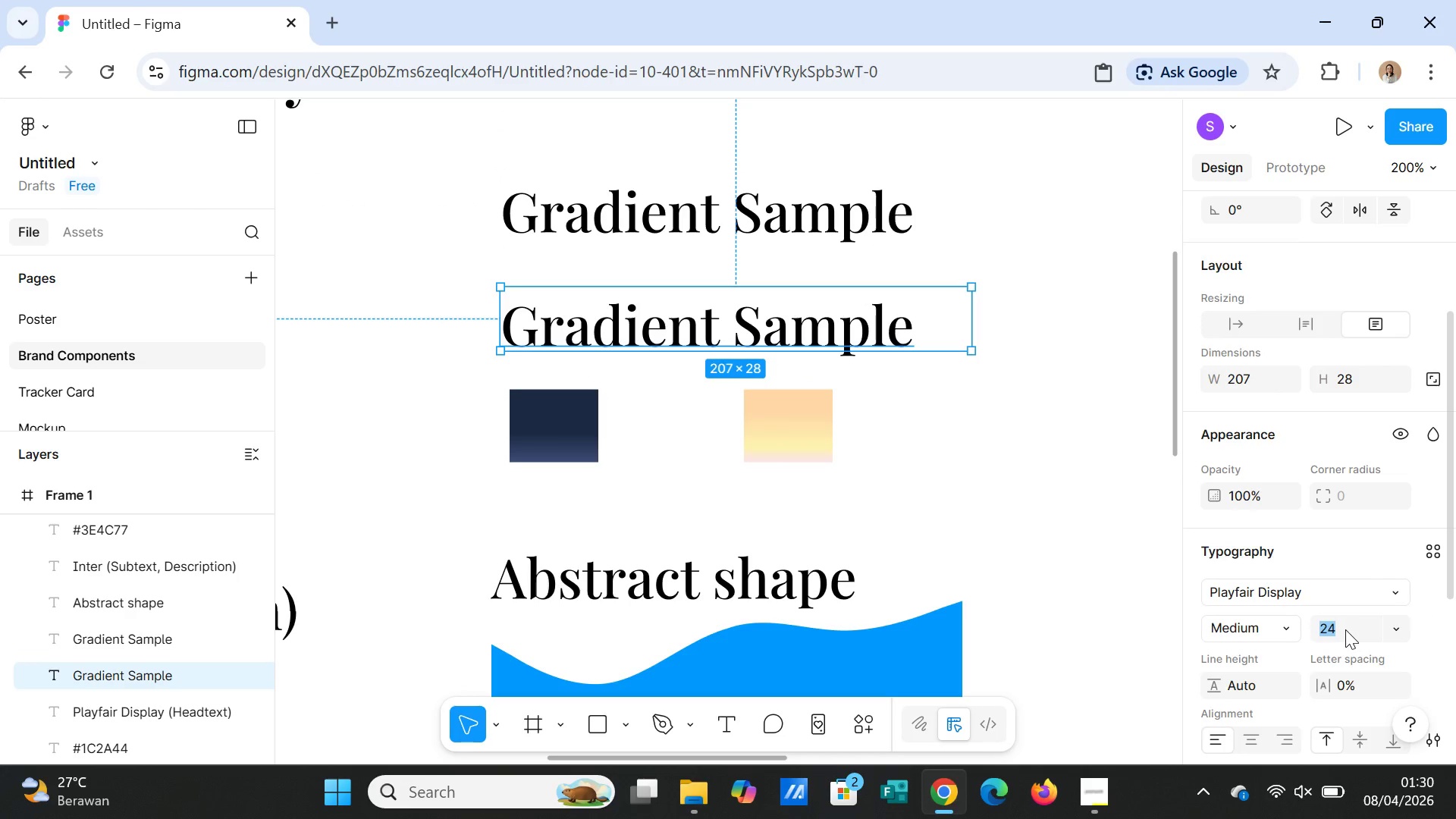 
type(20)
 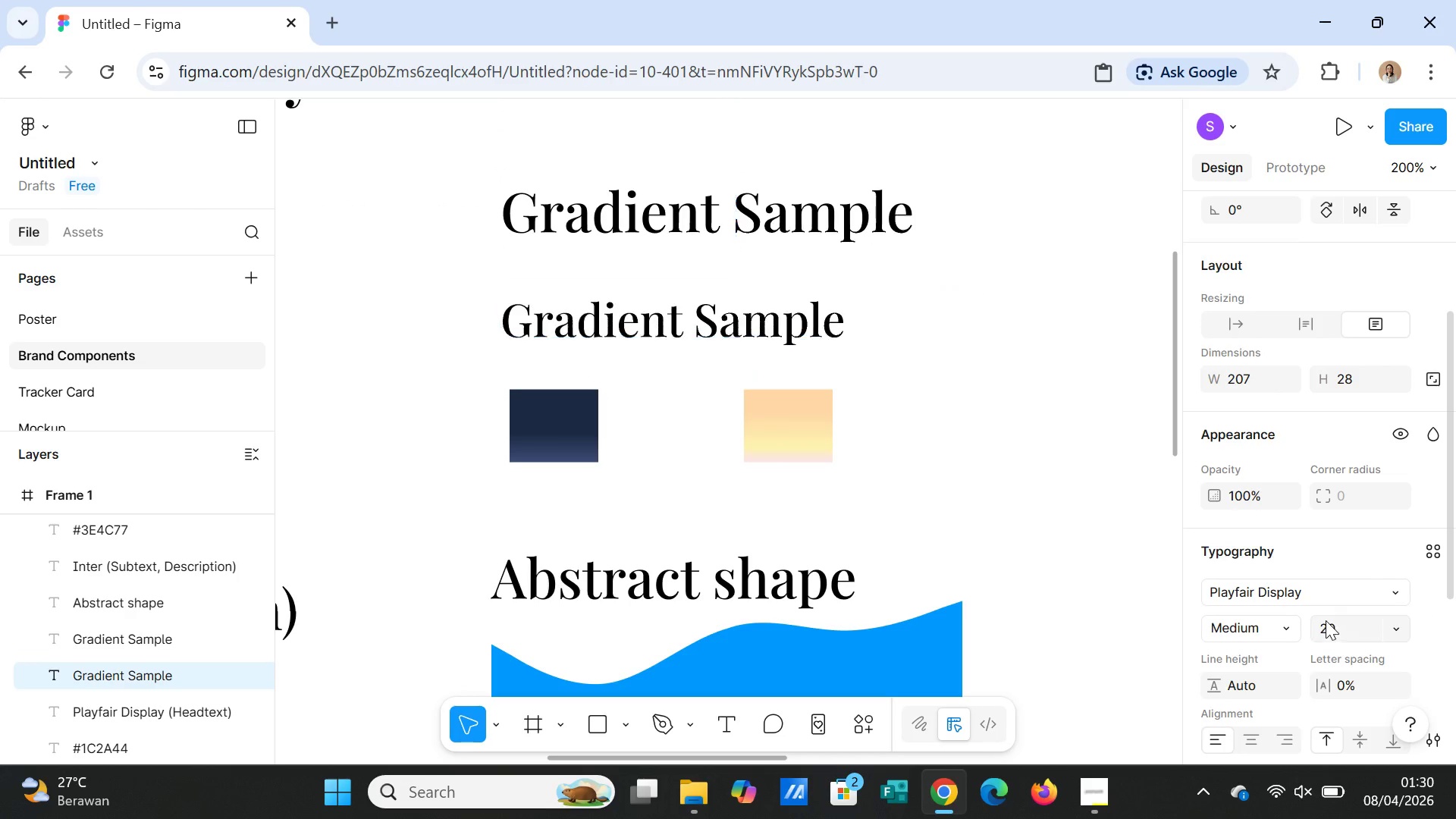 
key(Enter)
 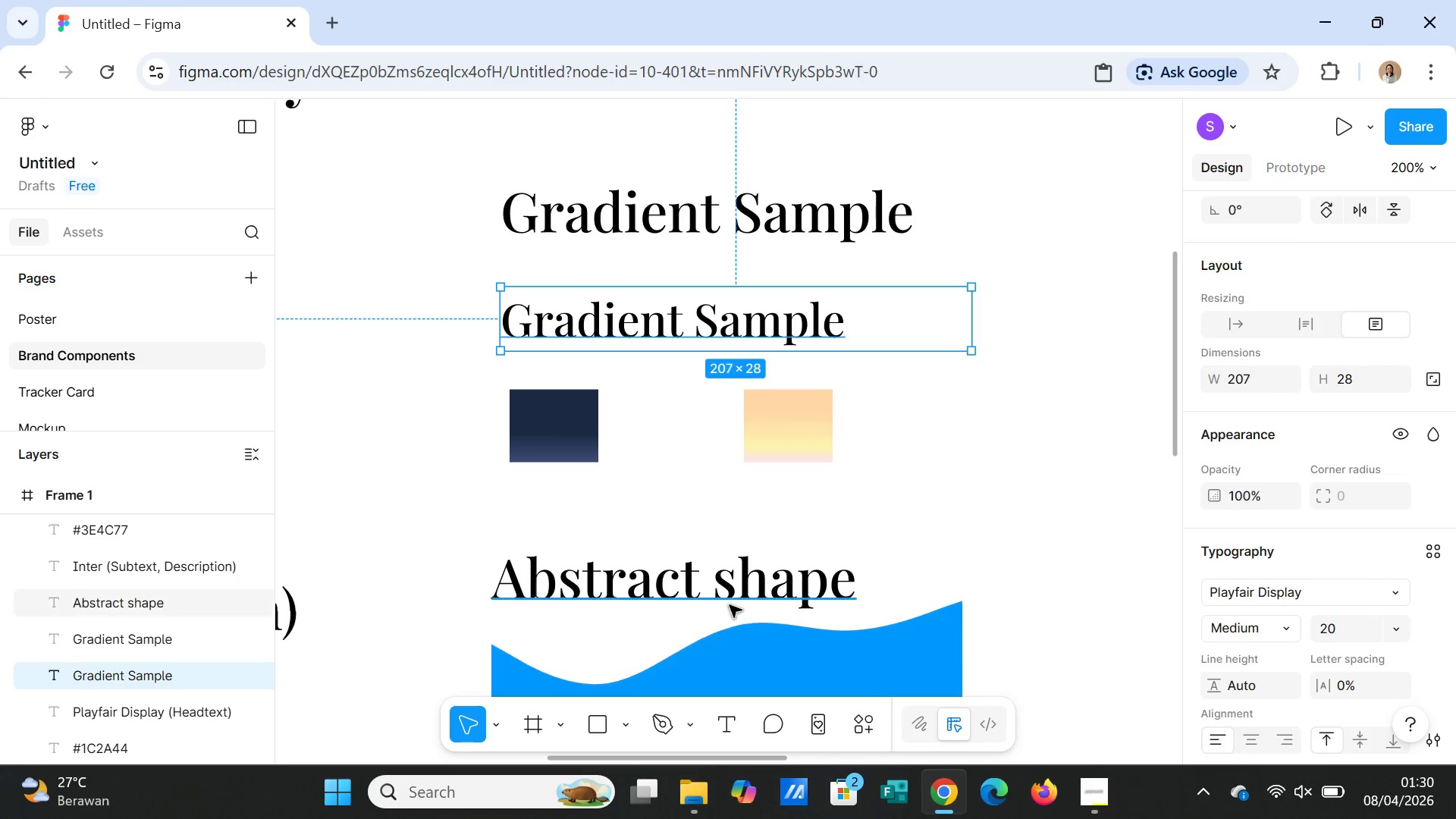 
left_click([727, 593])
 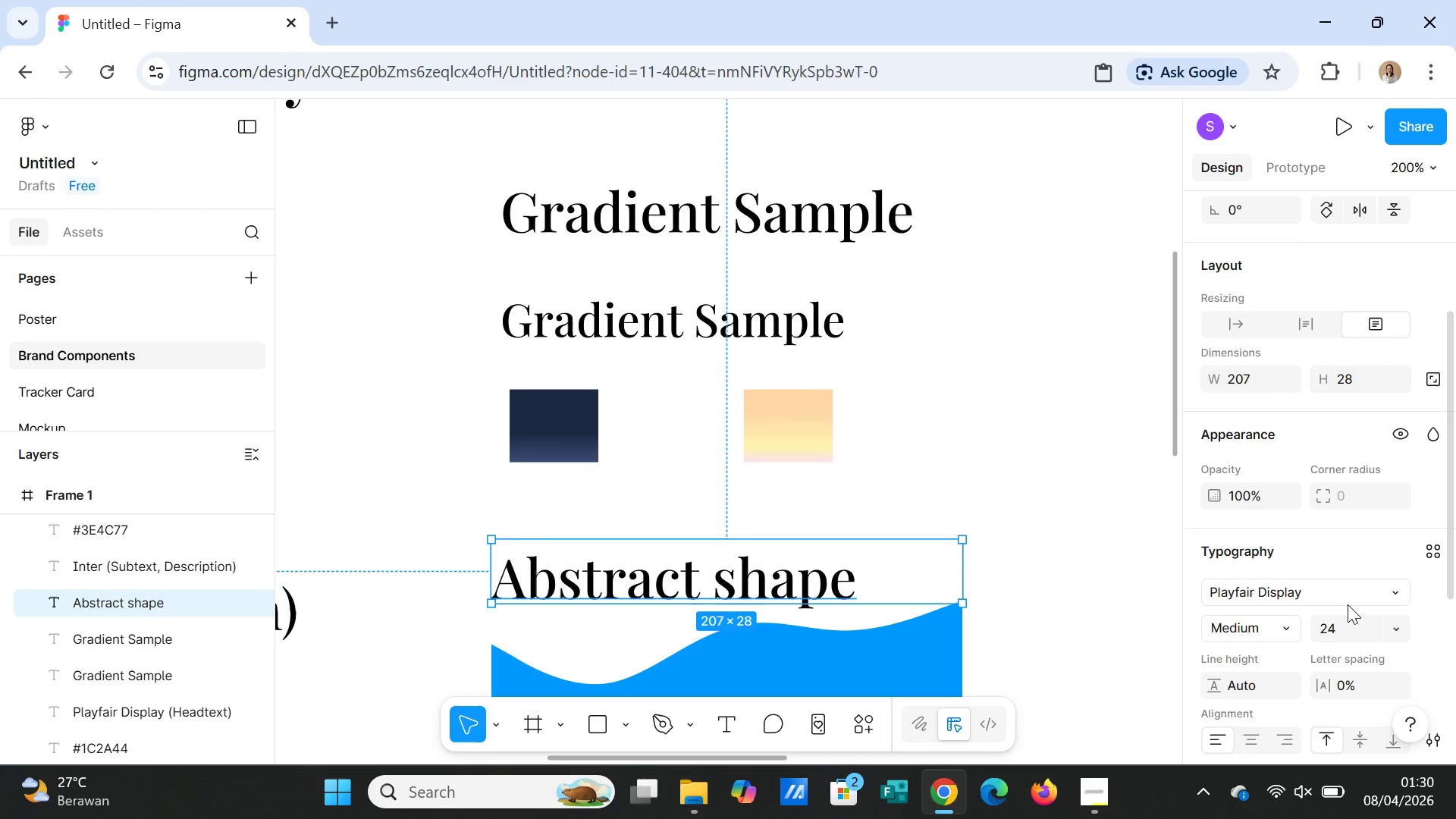 
left_click([1341, 628])
 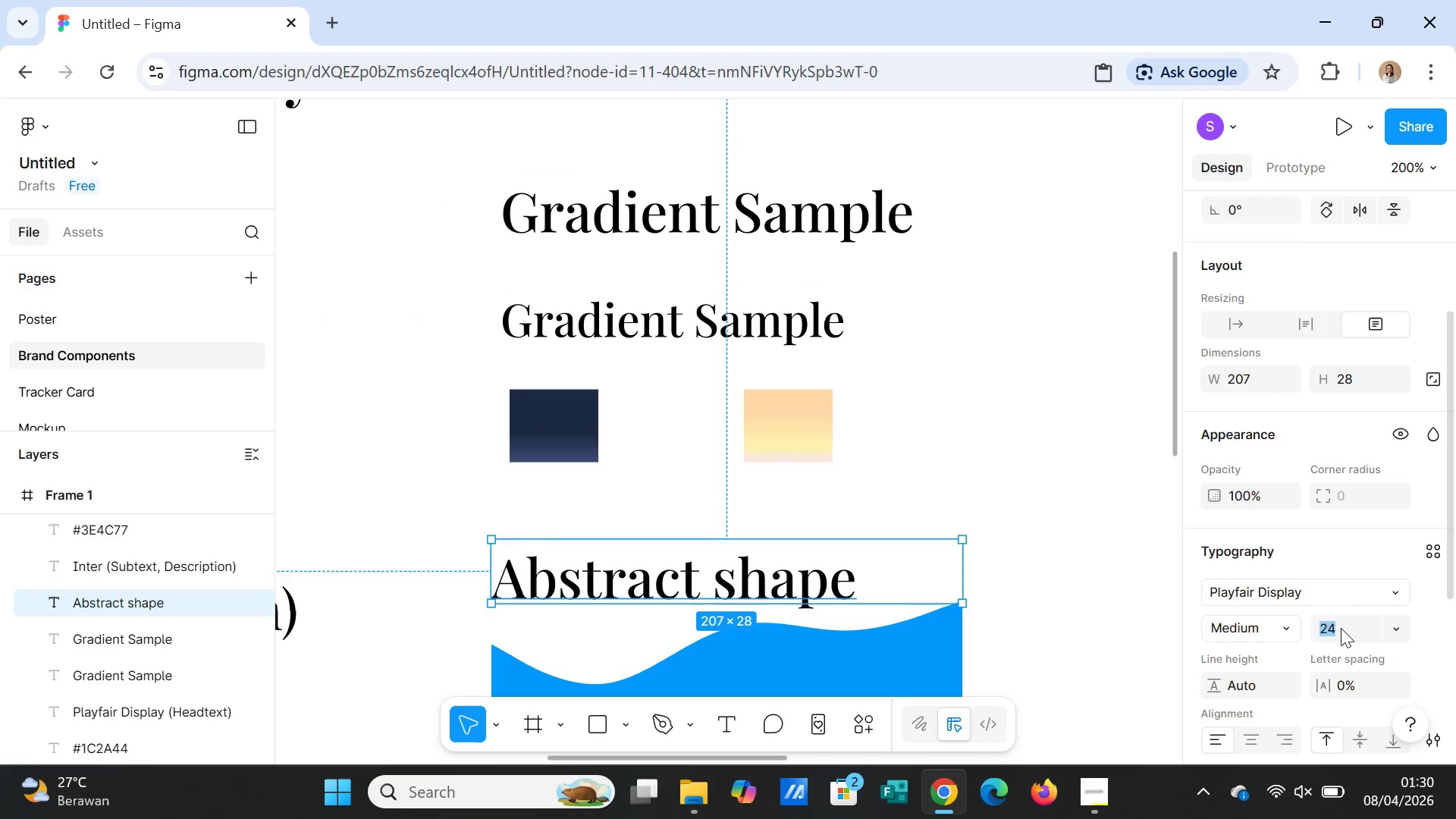 
type(20)
 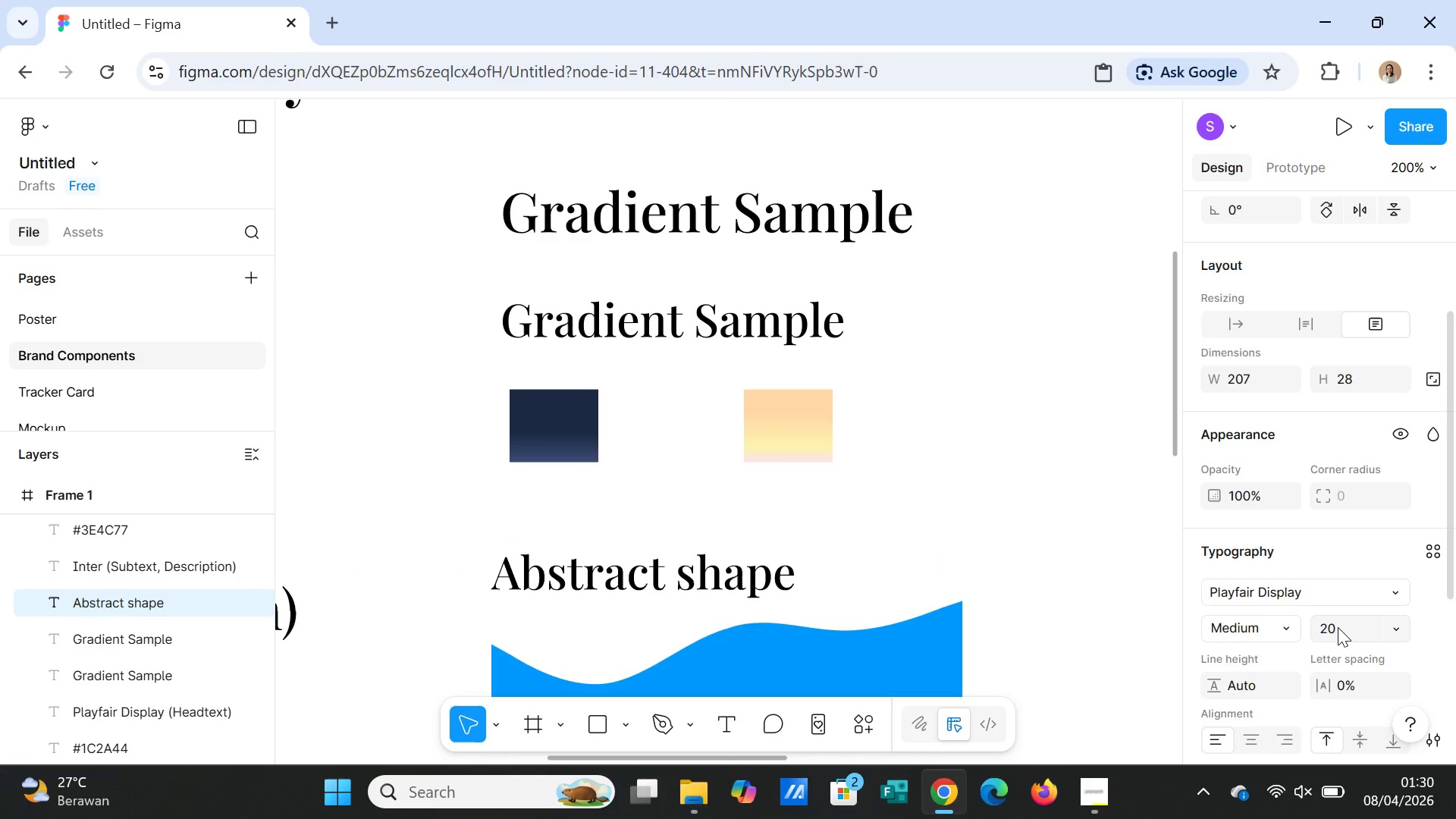 
key(Enter)
 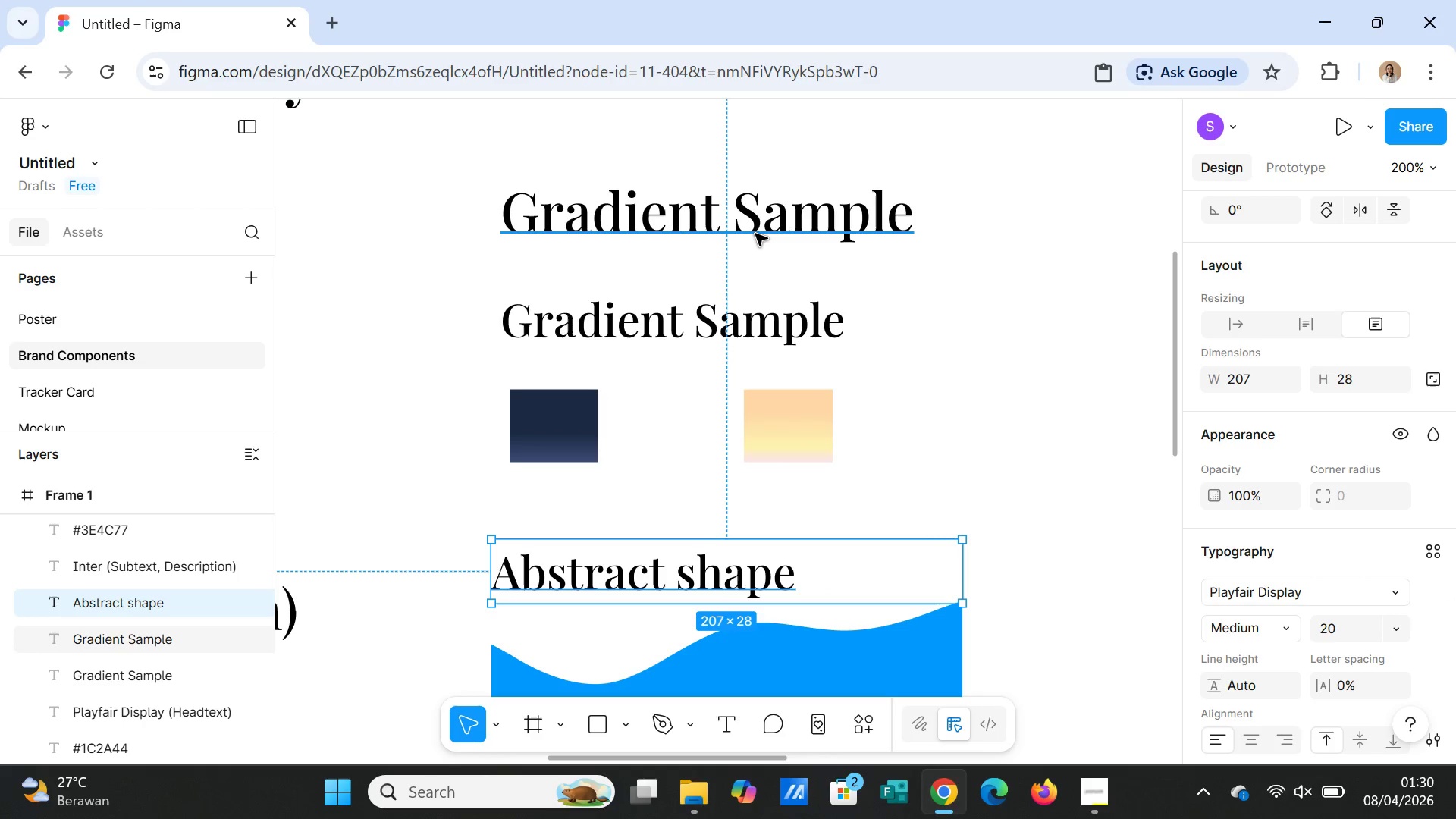 
double_click([755, 234])
 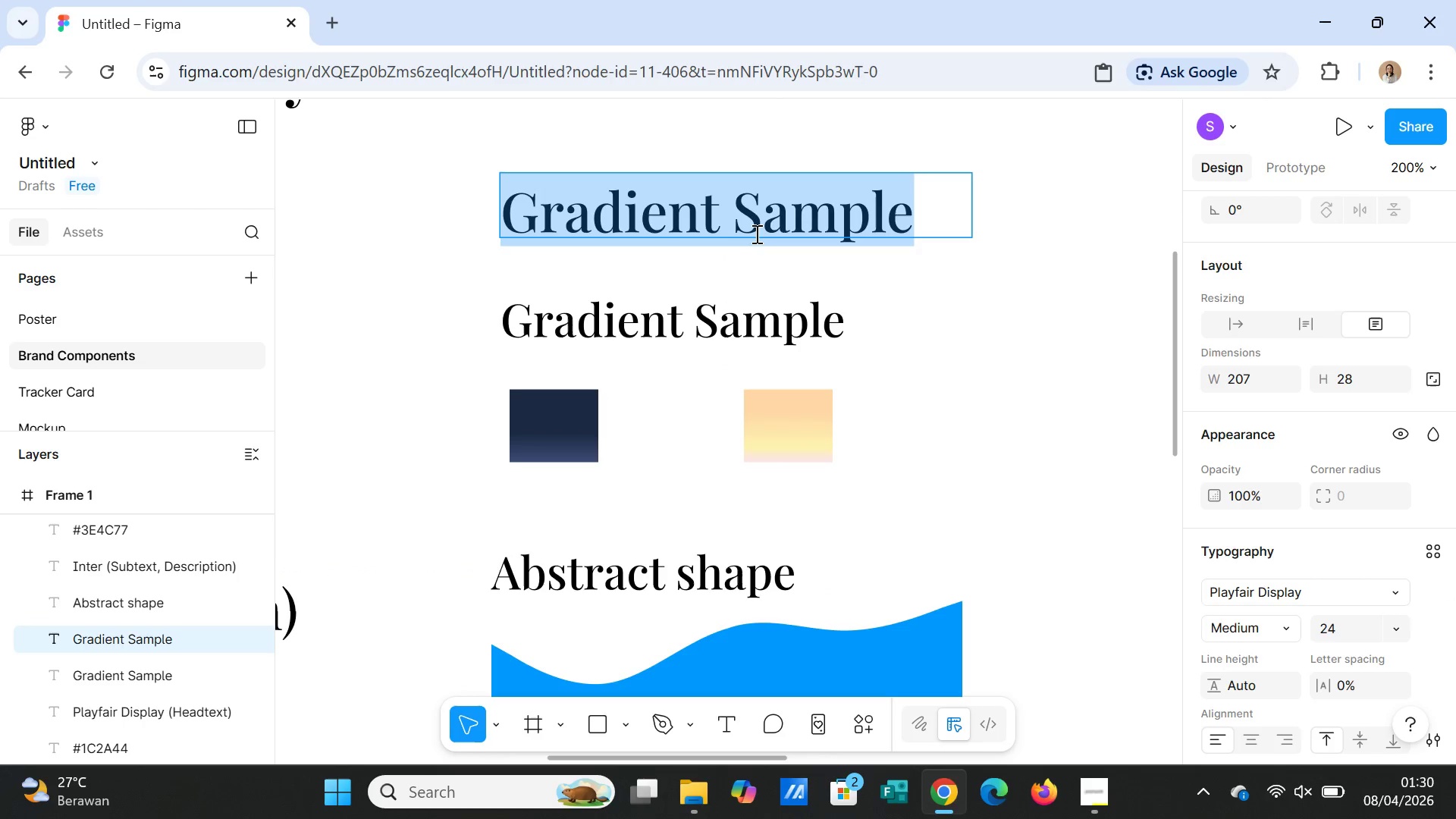 
type(Visual Eel)
key(Backspace)
key(Backspace)
type(lements)
 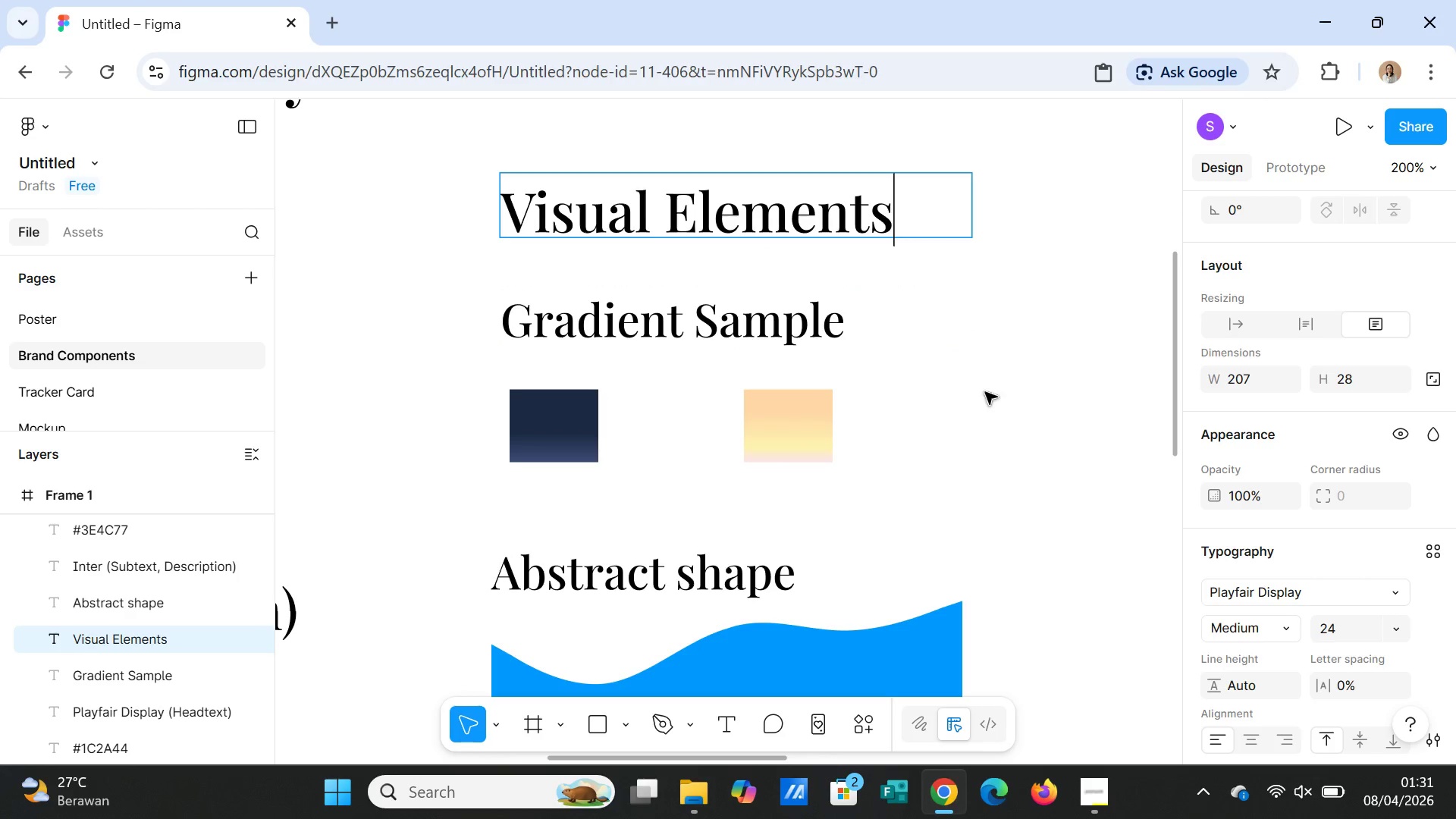 
left_click([1025, 404])
 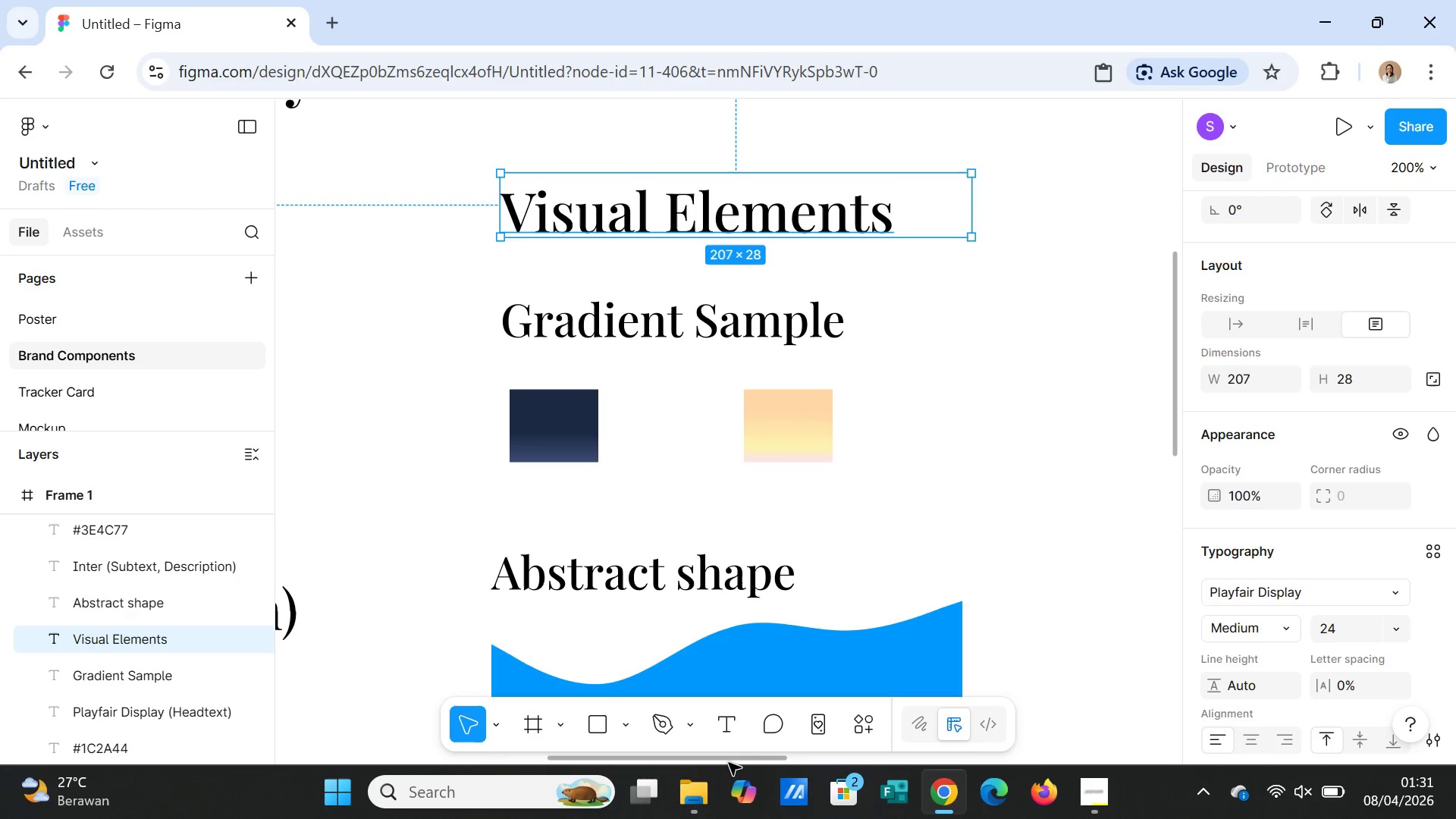 
left_click_drag(start_coordinate=[738, 759], to_coordinate=[590, 741])
 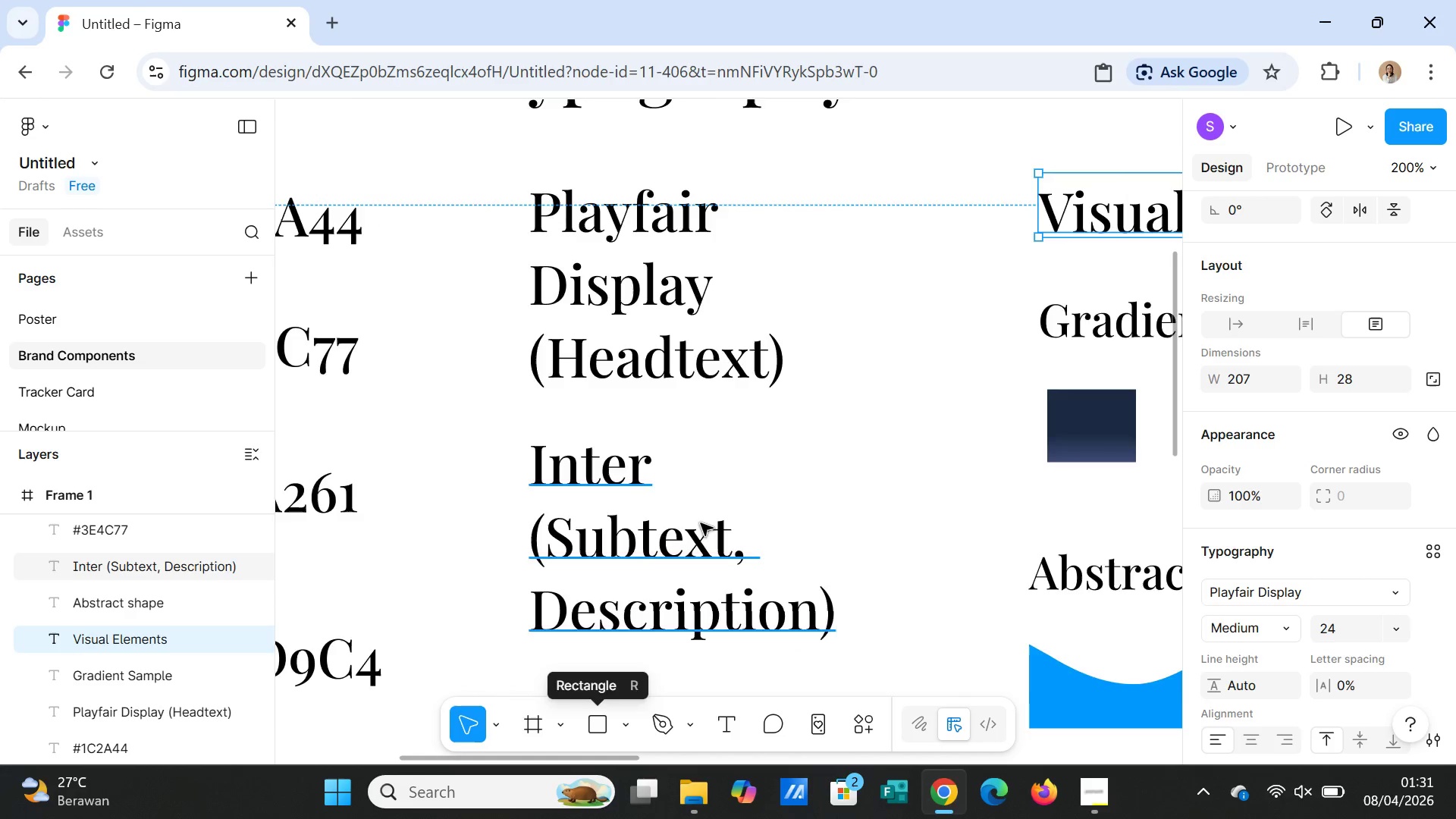 
scroll: coordinate [701, 523], scroll_direction: up, amount: 3.0
 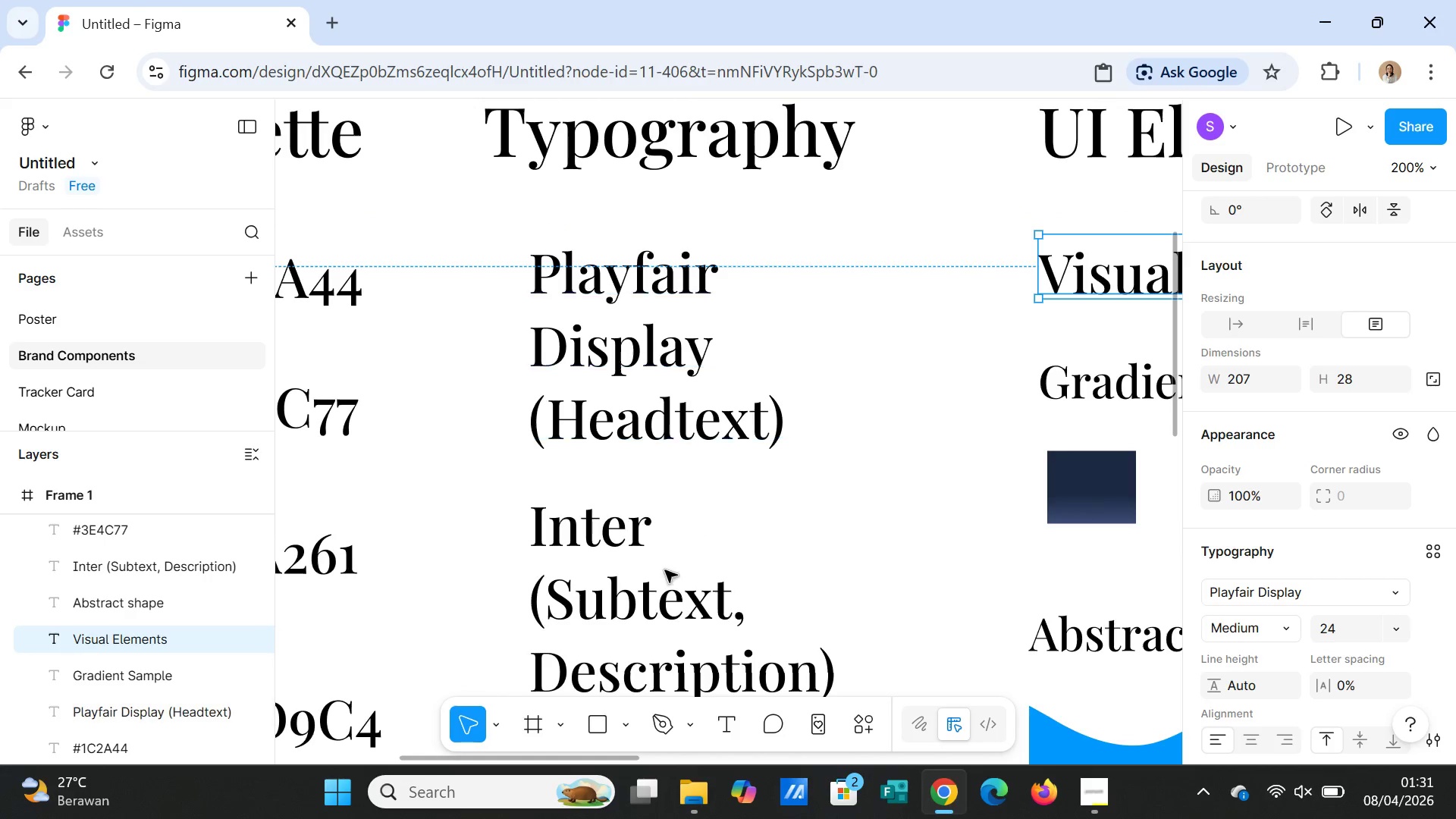 
left_click_drag(start_coordinate=[655, 488], to_coordinate=[655, 614])
 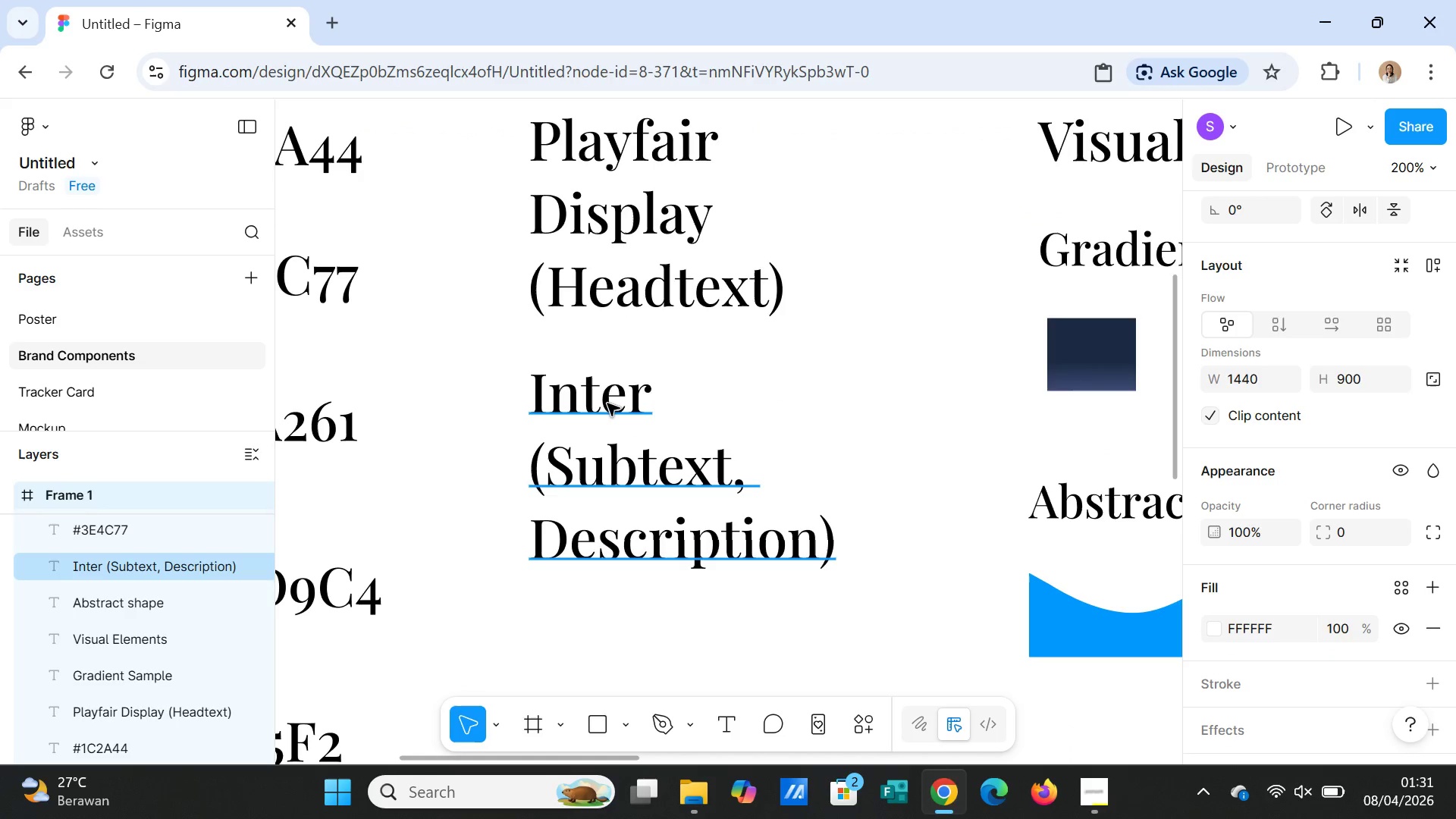 
scroll: coordinate [670, 589], scroll_direction: down, amount: 3.0
 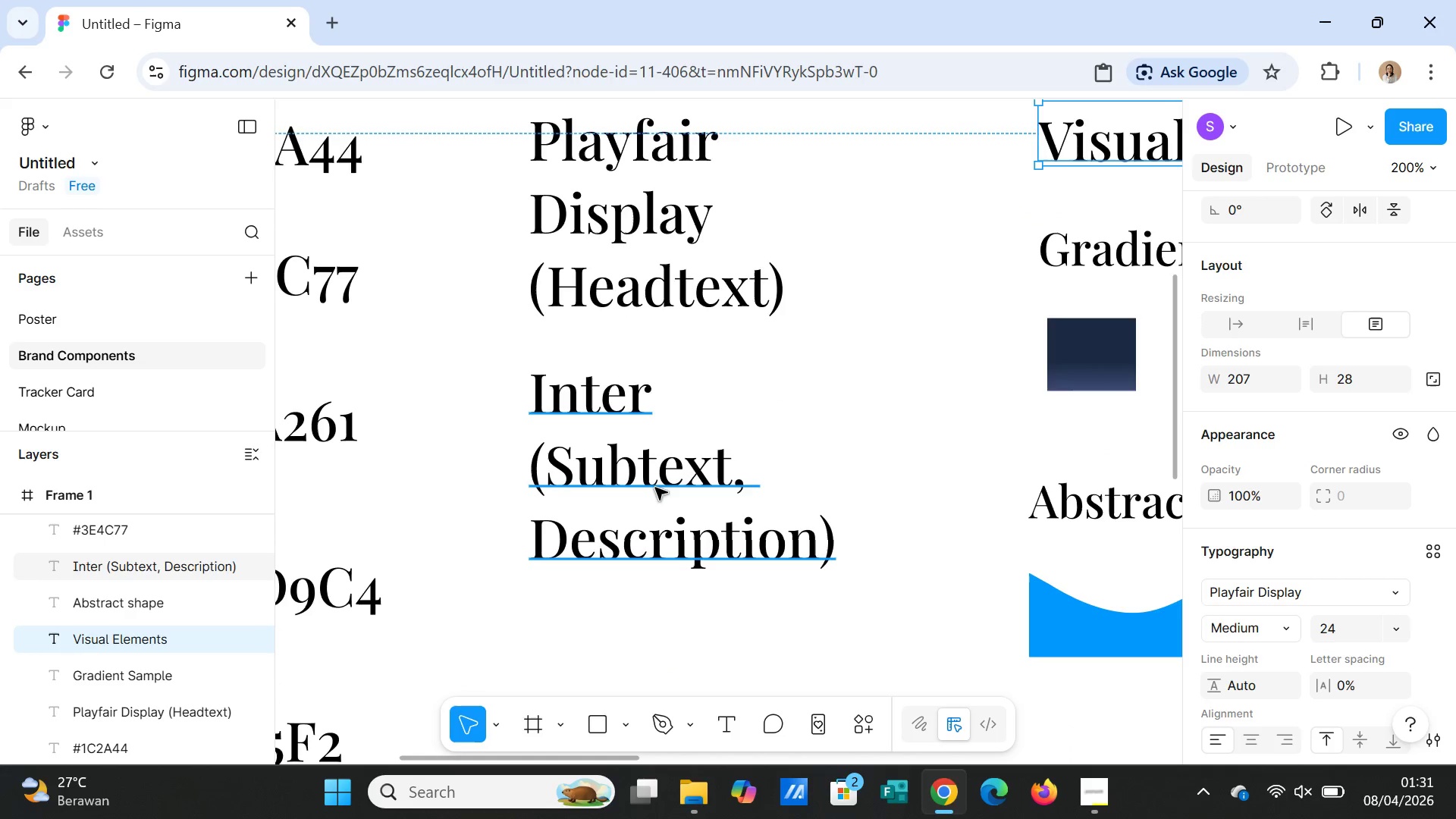 
left_click([607, 403])
 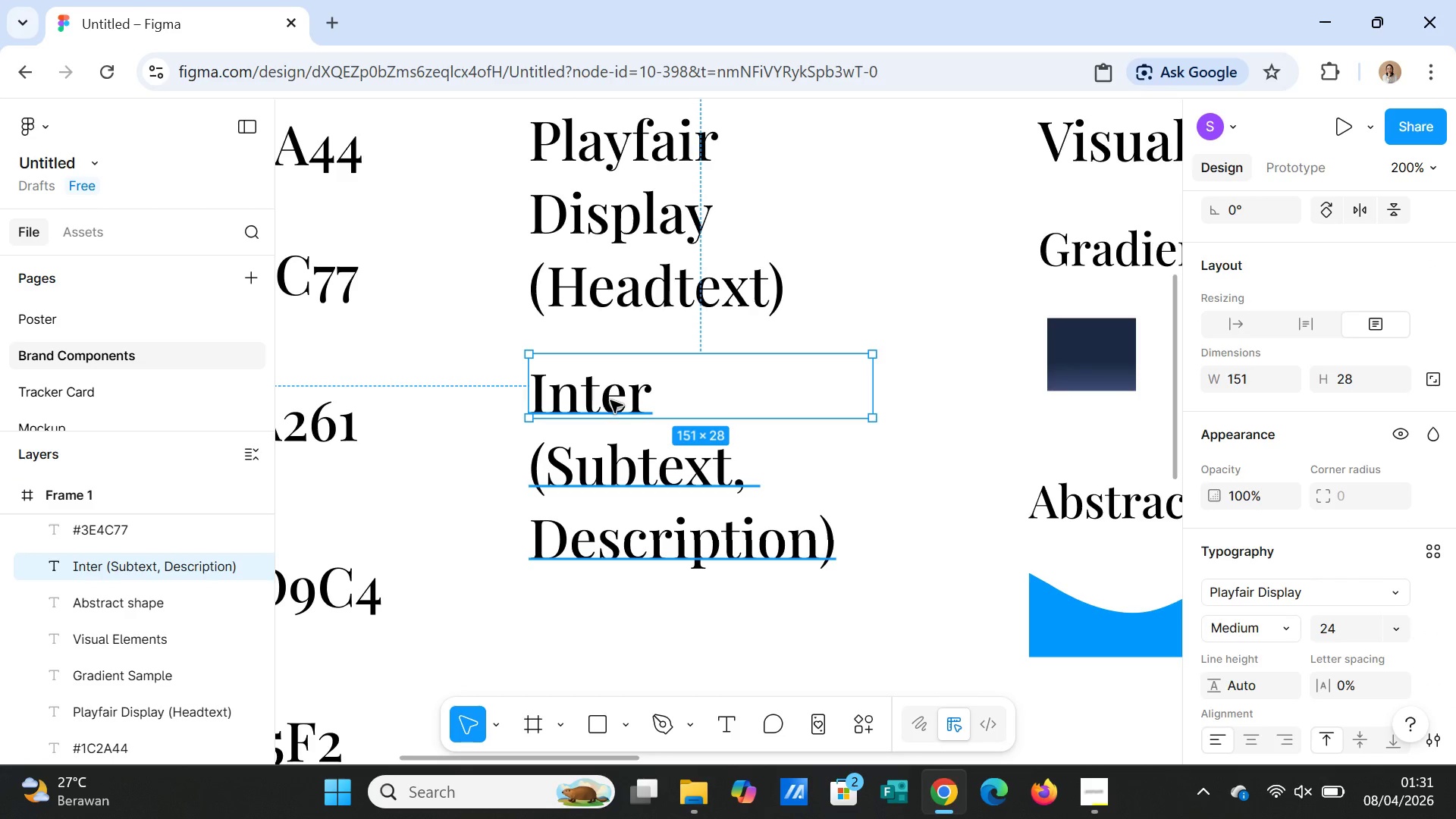 
left_click_drag(start_coordinate=[610, 400], to_coordinate=[615, 516])
 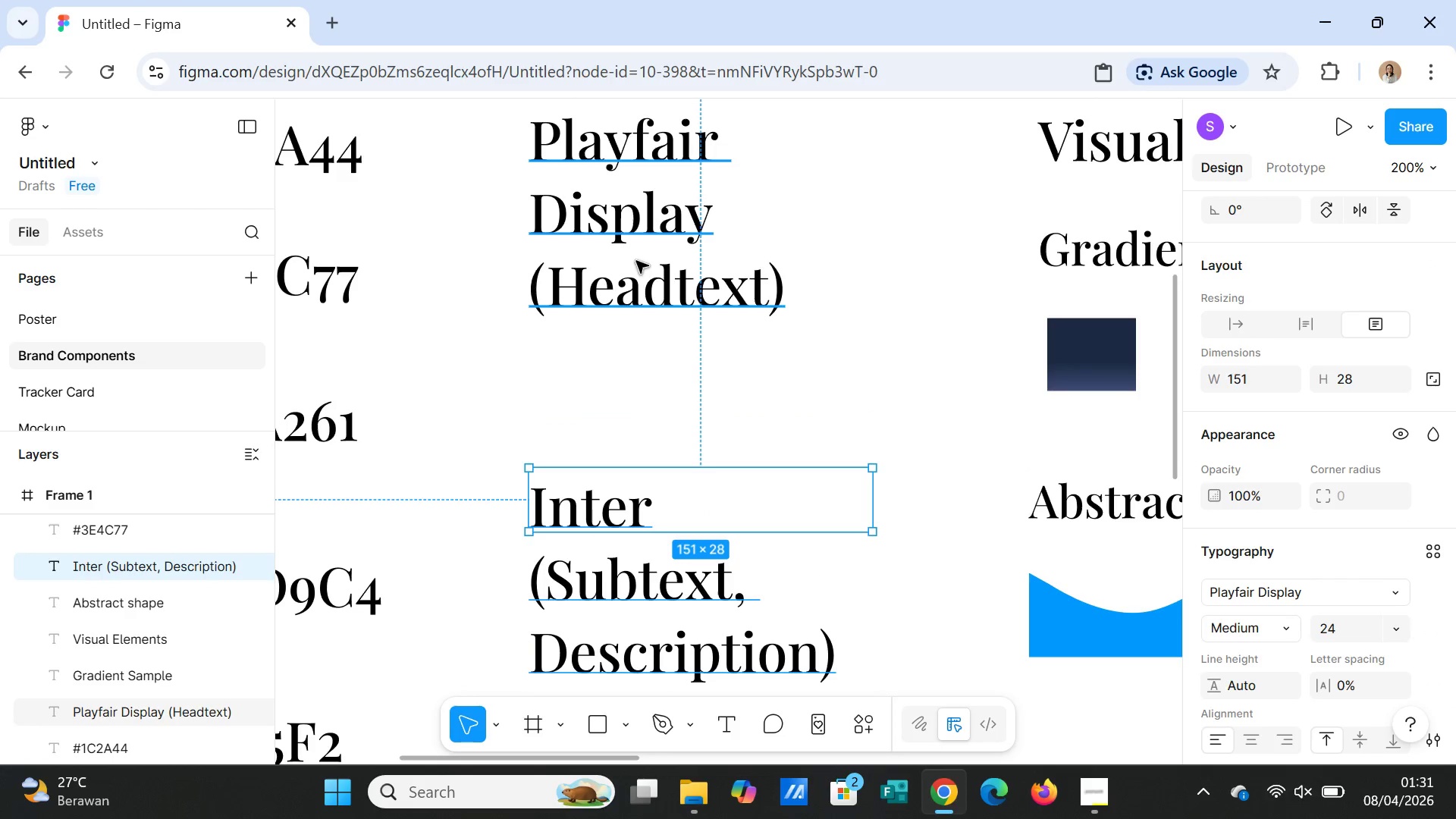 
left_click([636, 261])
 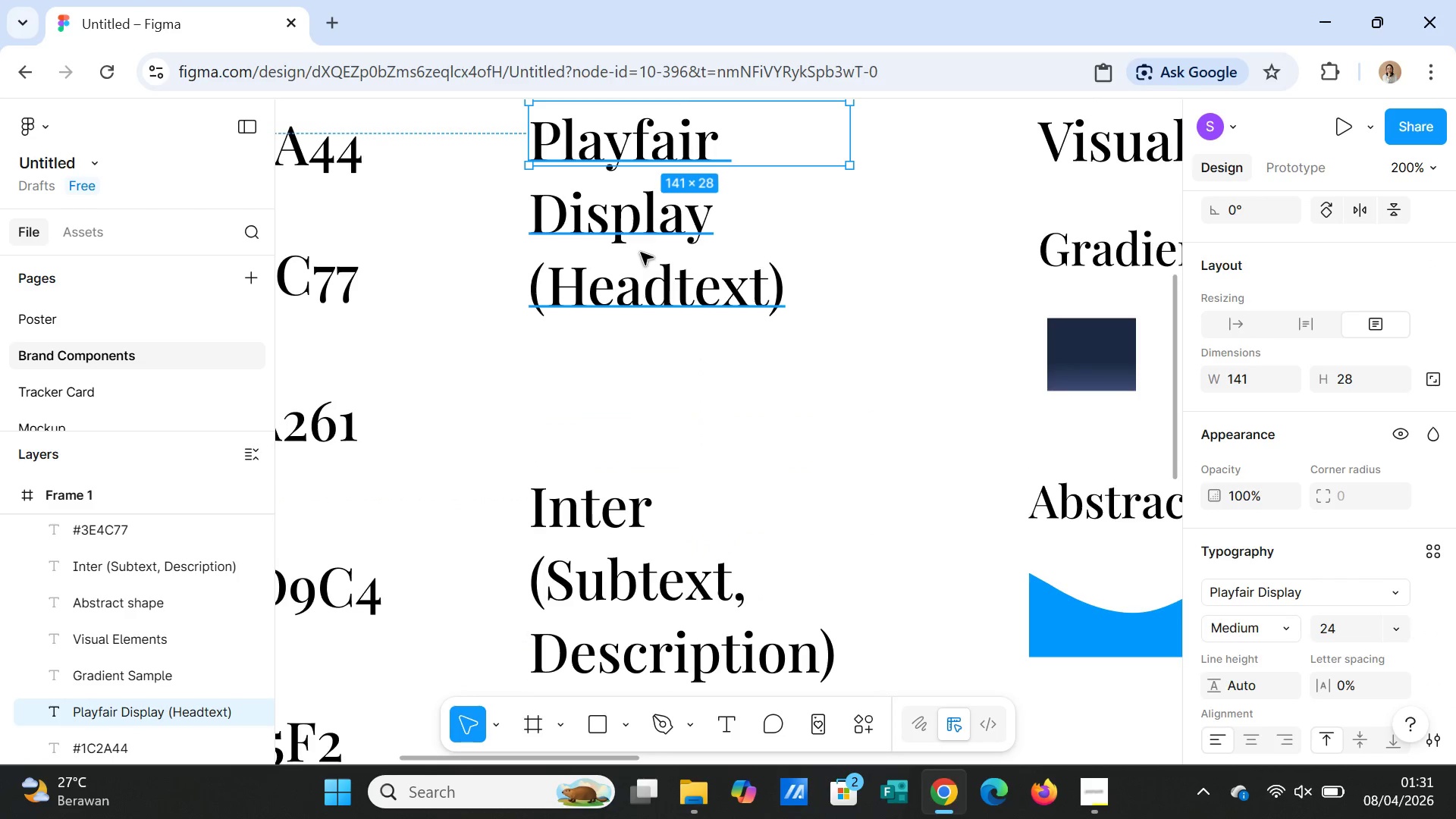 
left_click_drag(start_coordinate=[641, 253], to_coordinate=[641, 328])
 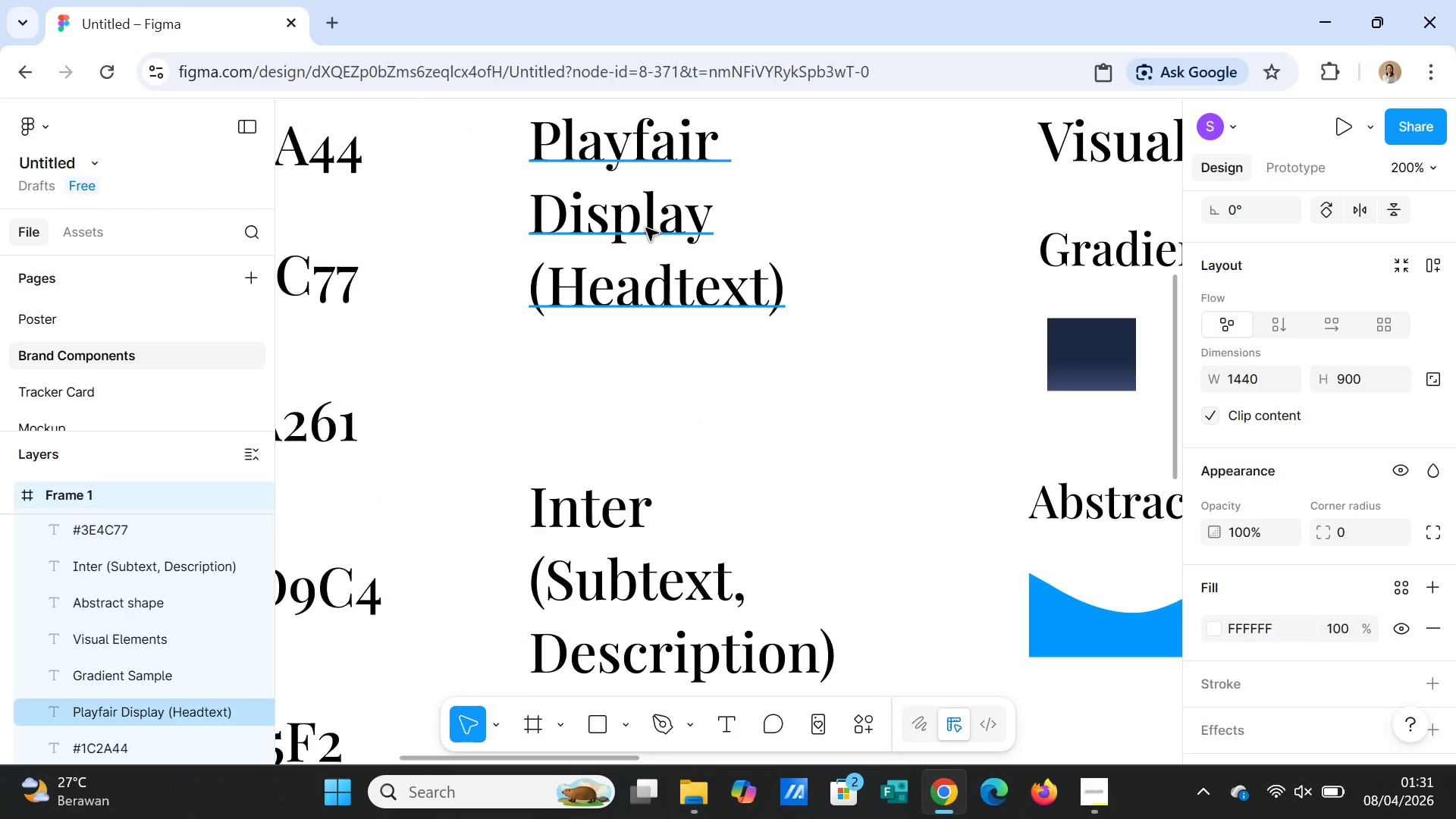 
left_click([646, 228])
 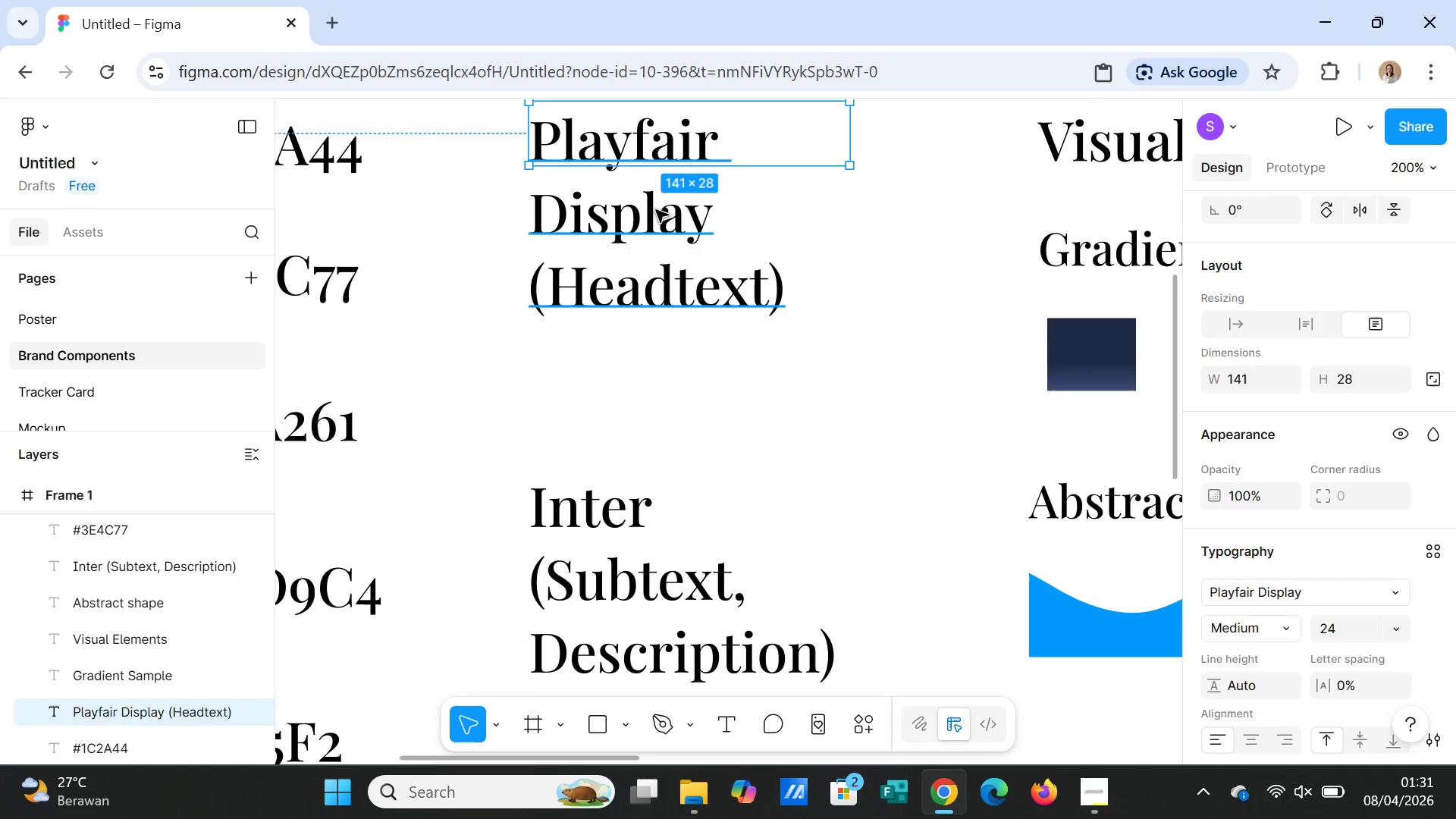 
left_click_drag(start_coordinate=[656, 210], to_coordinate=[656, 300])
 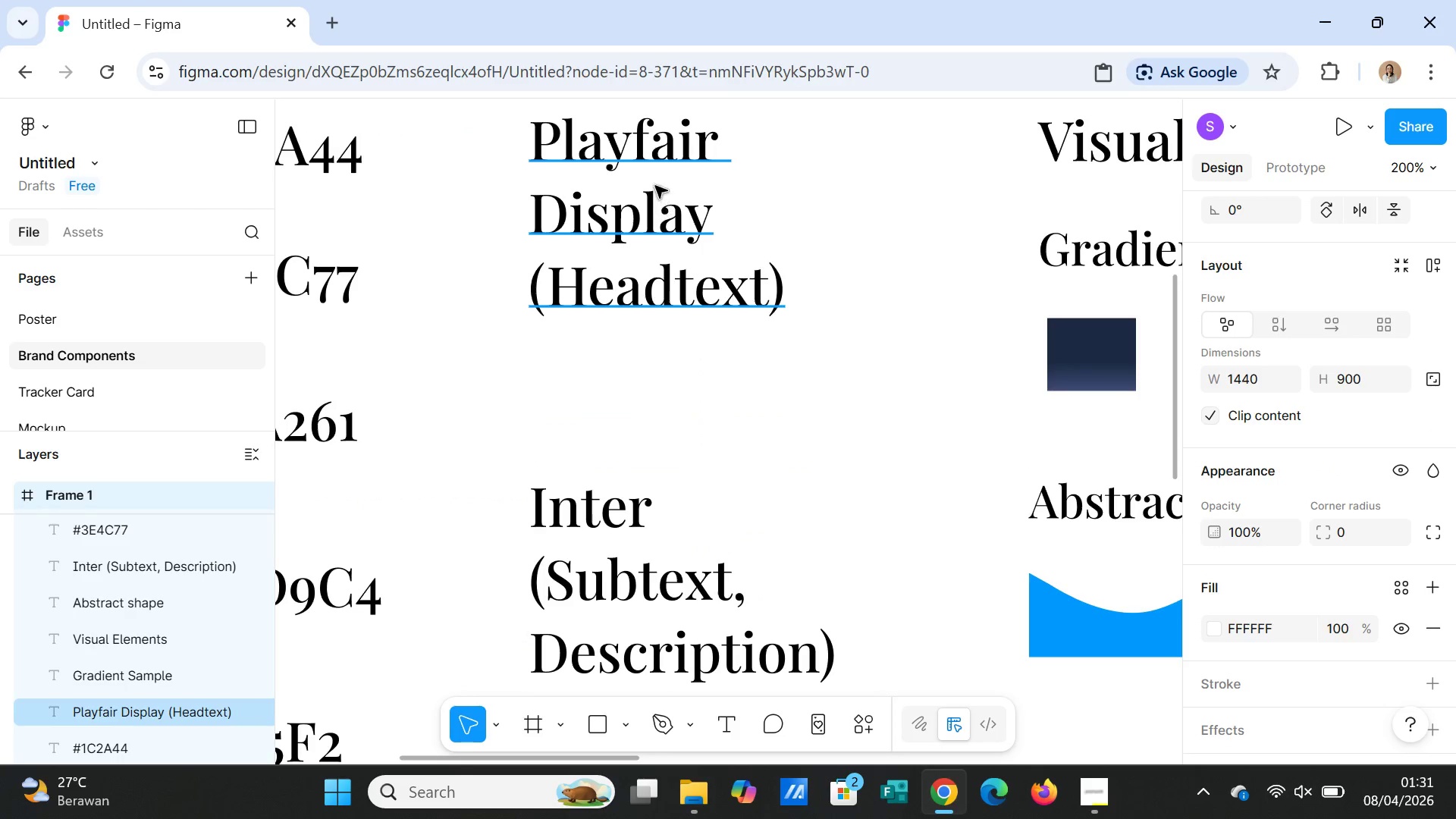 
left_click([655, 186])
 